 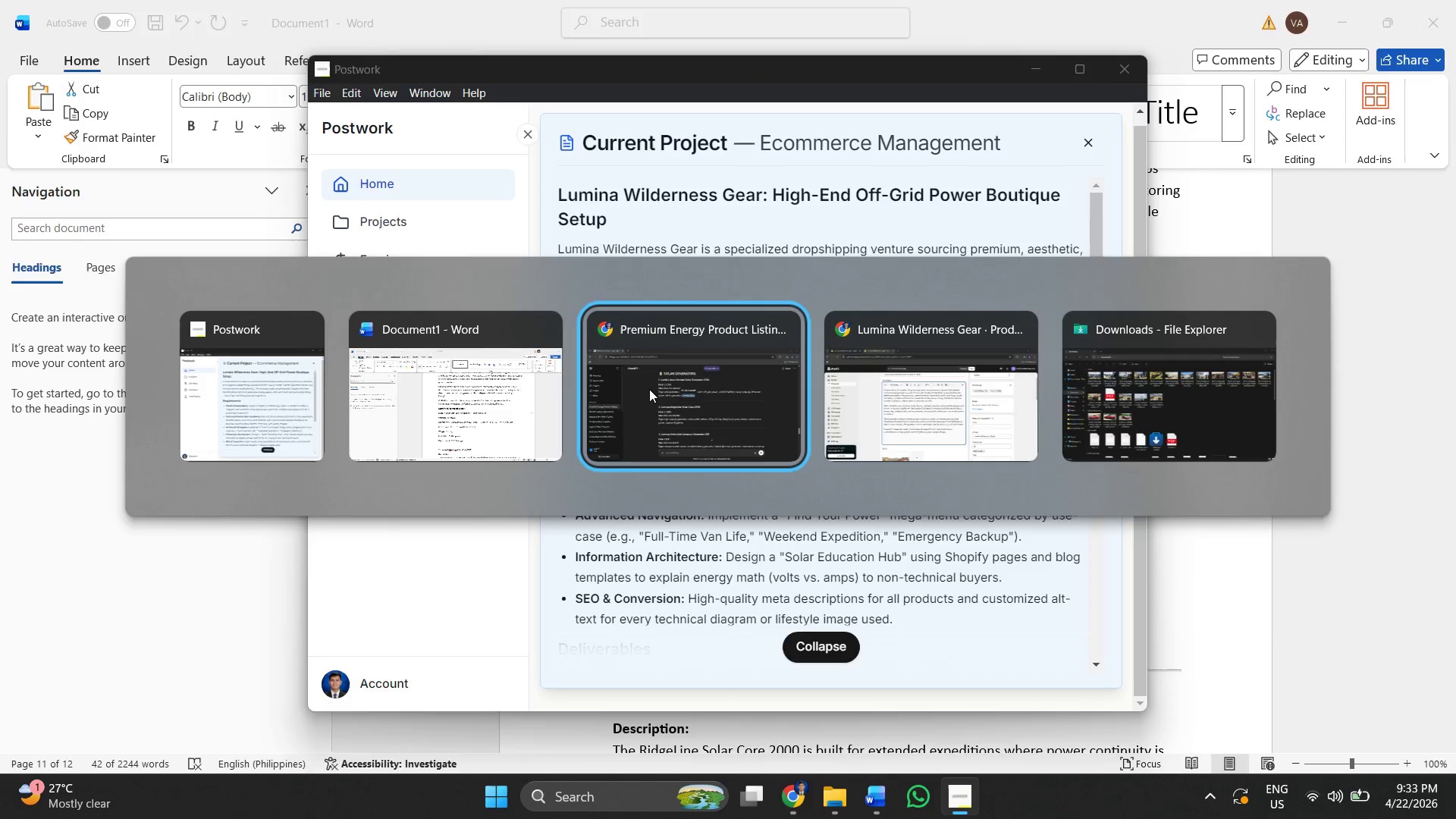 
key(Alt+Tab)
 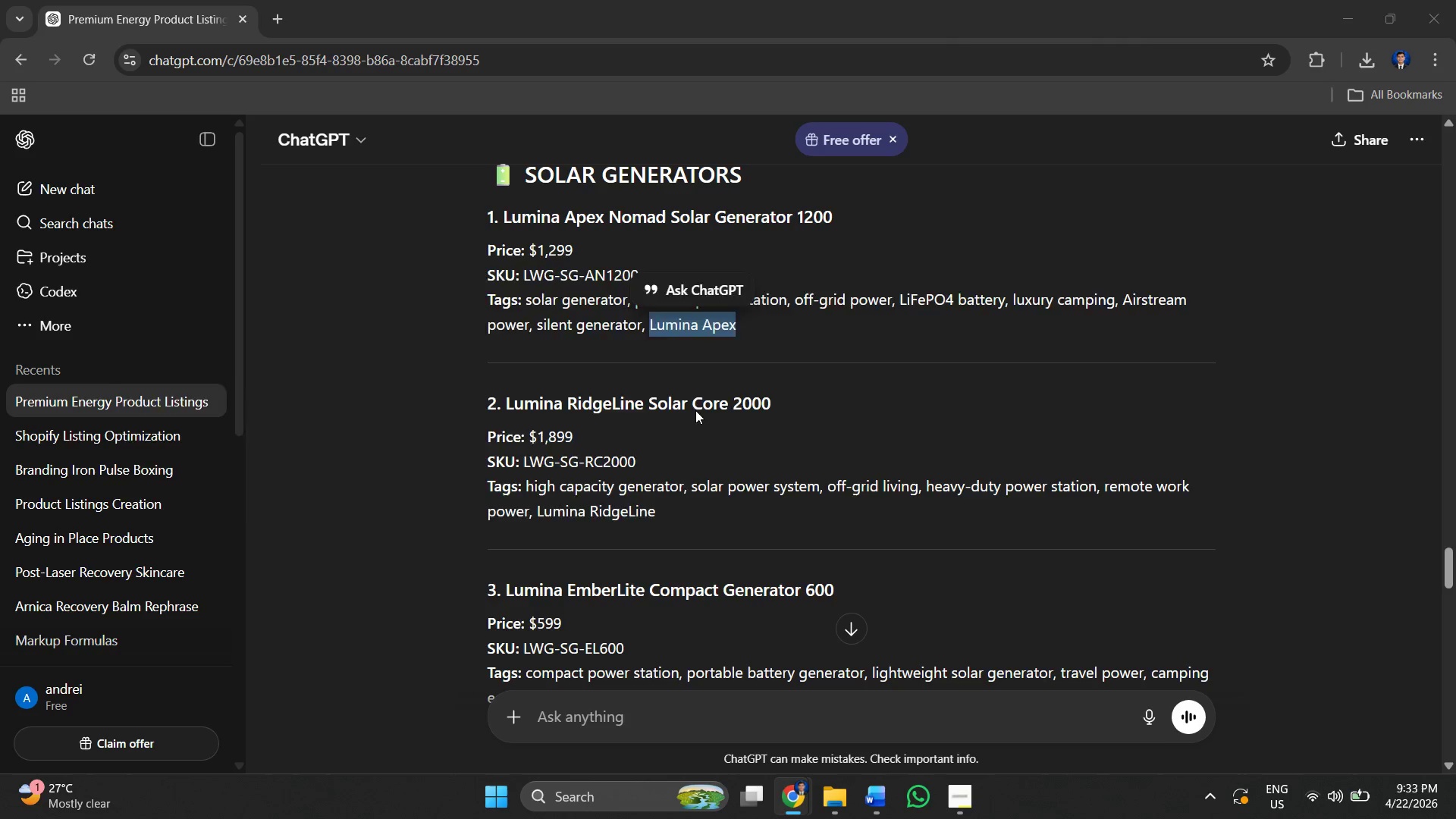 
key(Alt+Tab)
 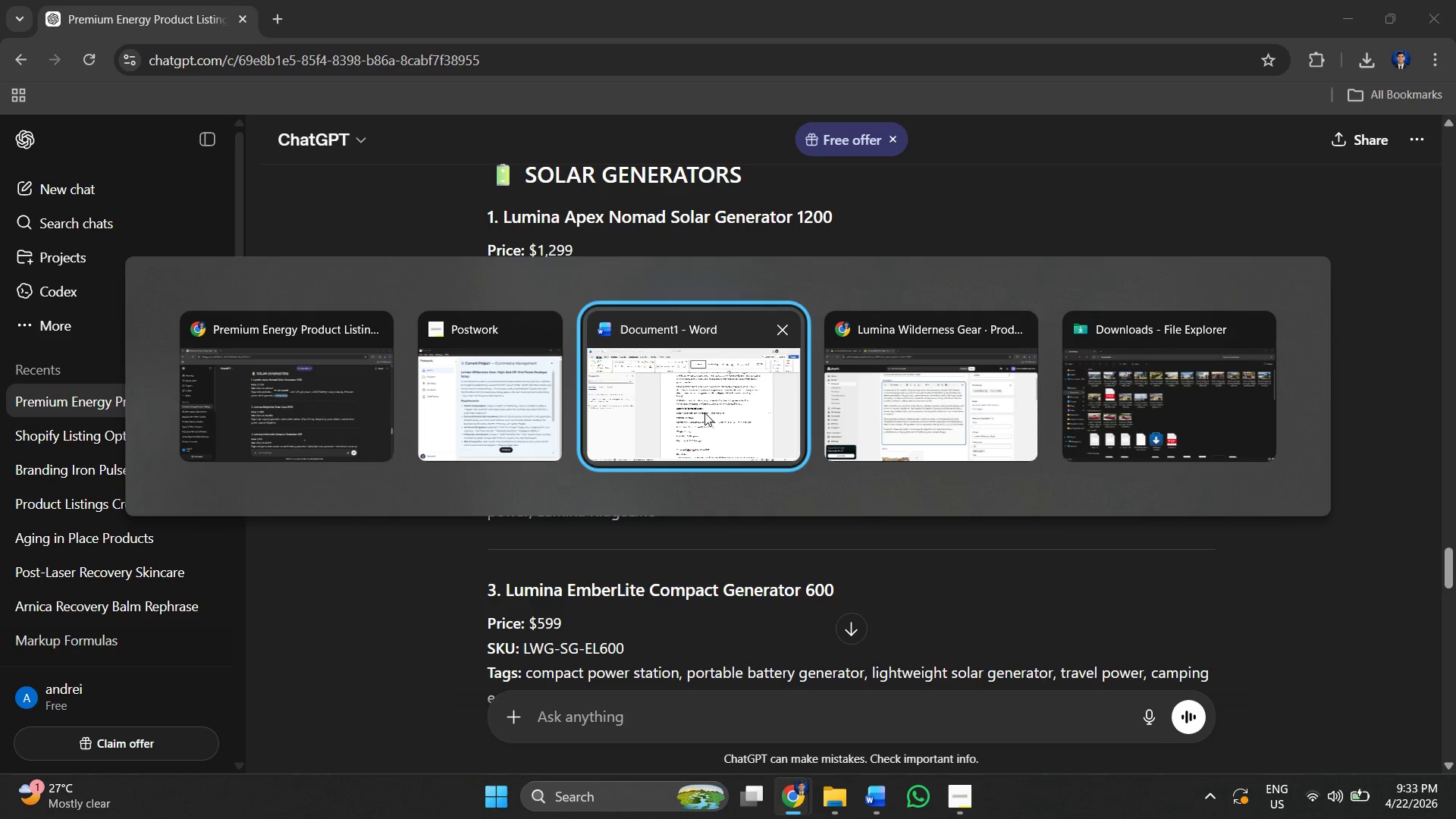 
key(Alt+Tab)
 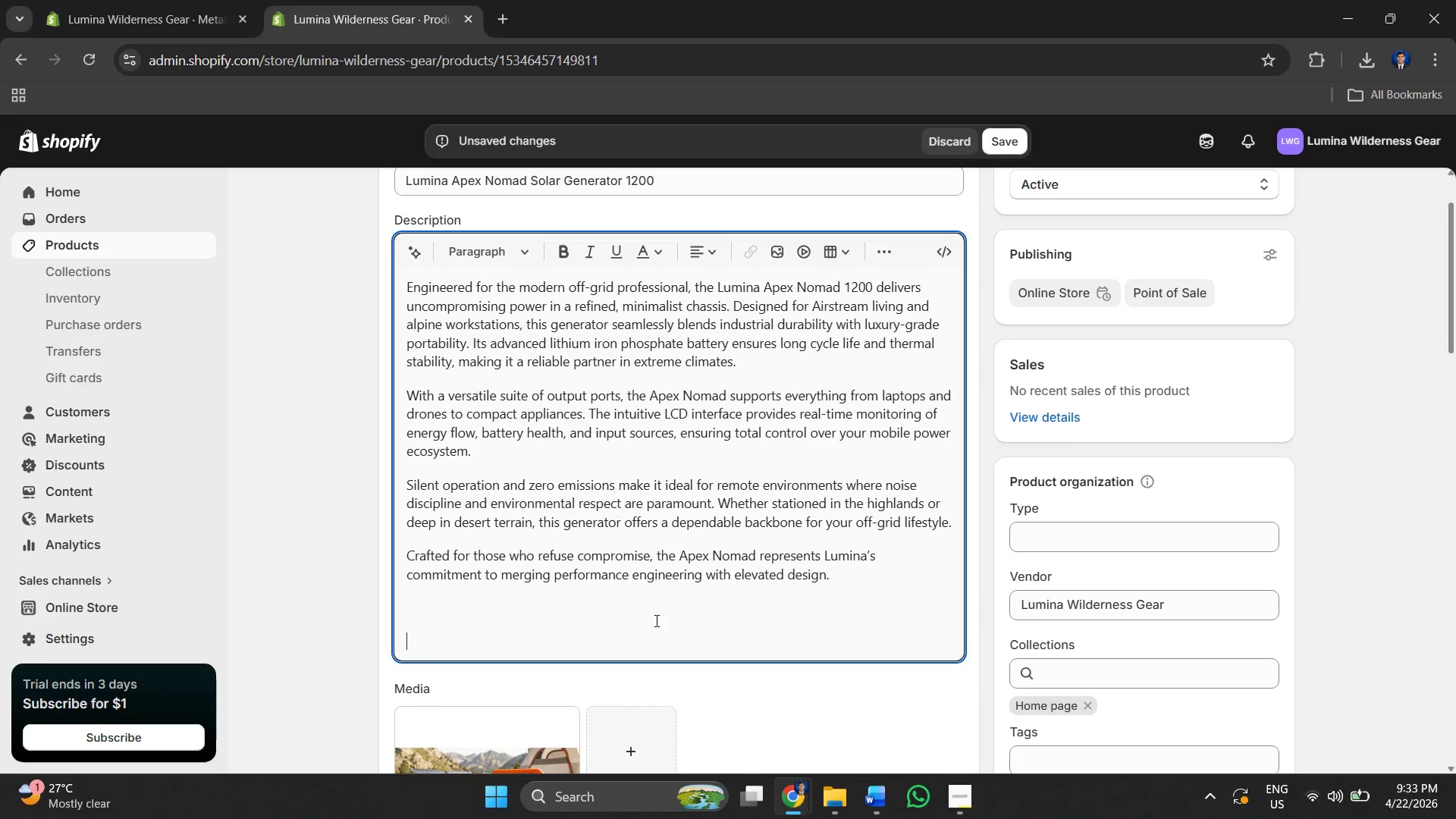 
key(Control+V)
 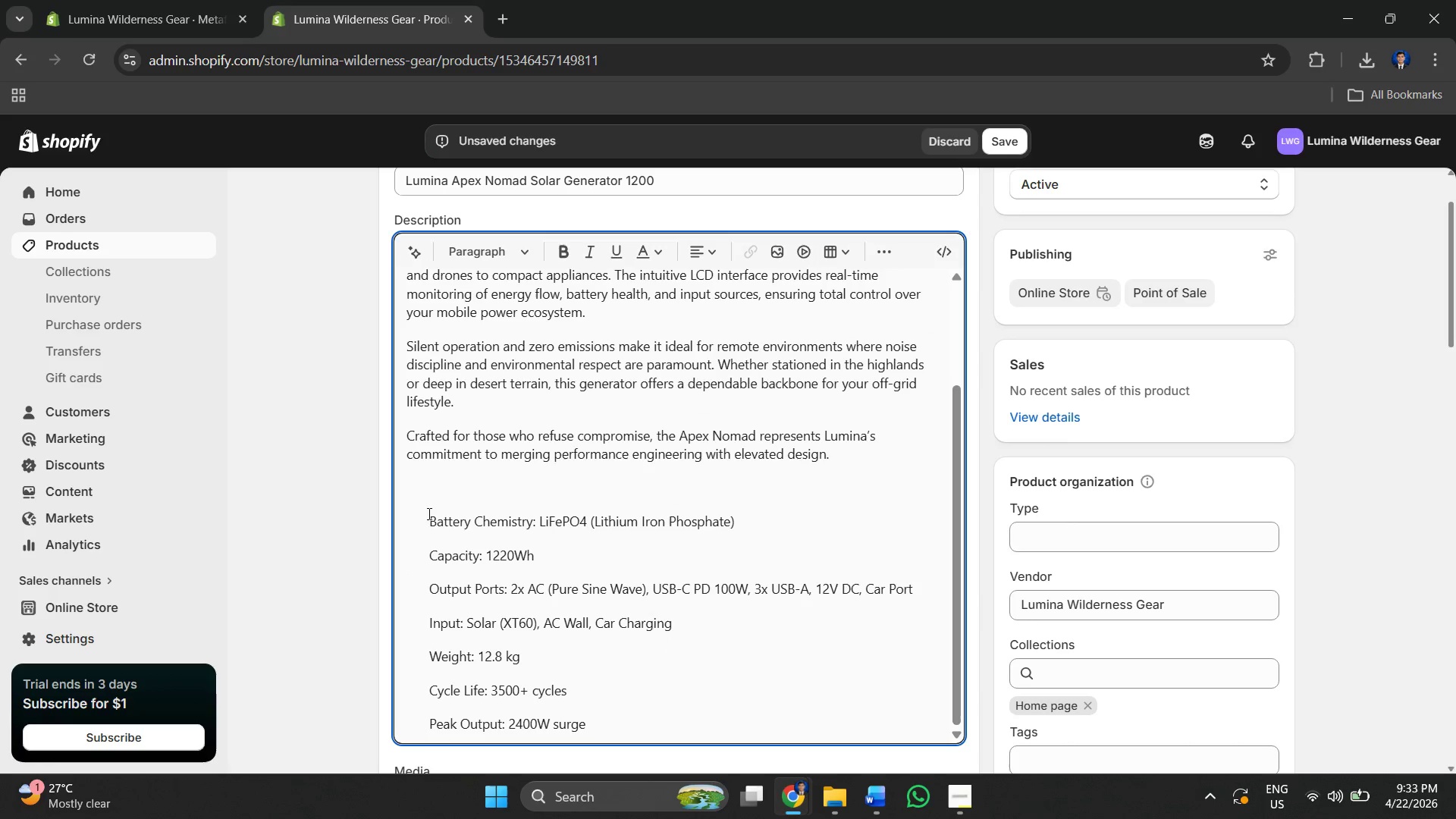 
left_click([428, 531])
 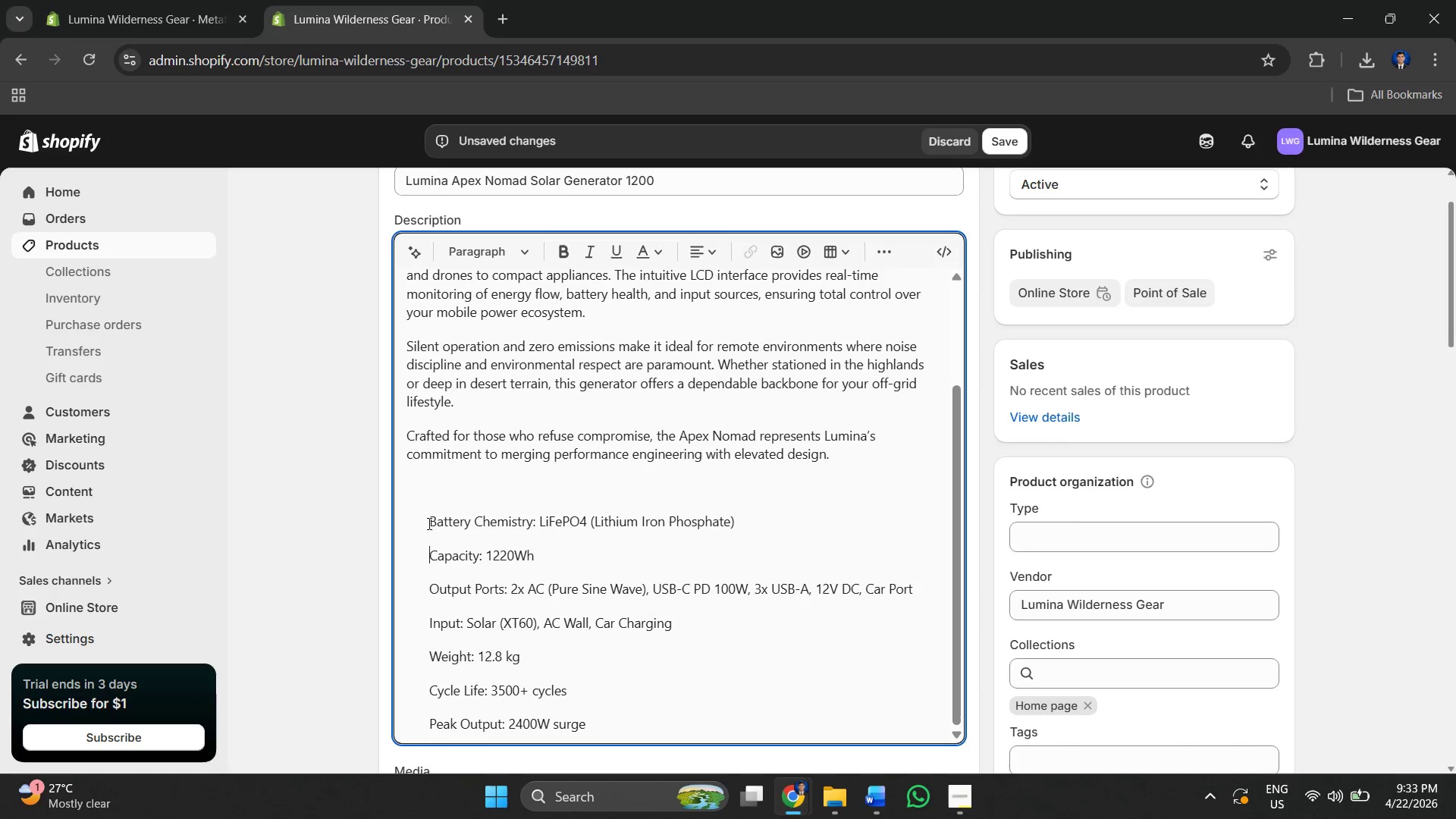 
left_click([428, 513])
 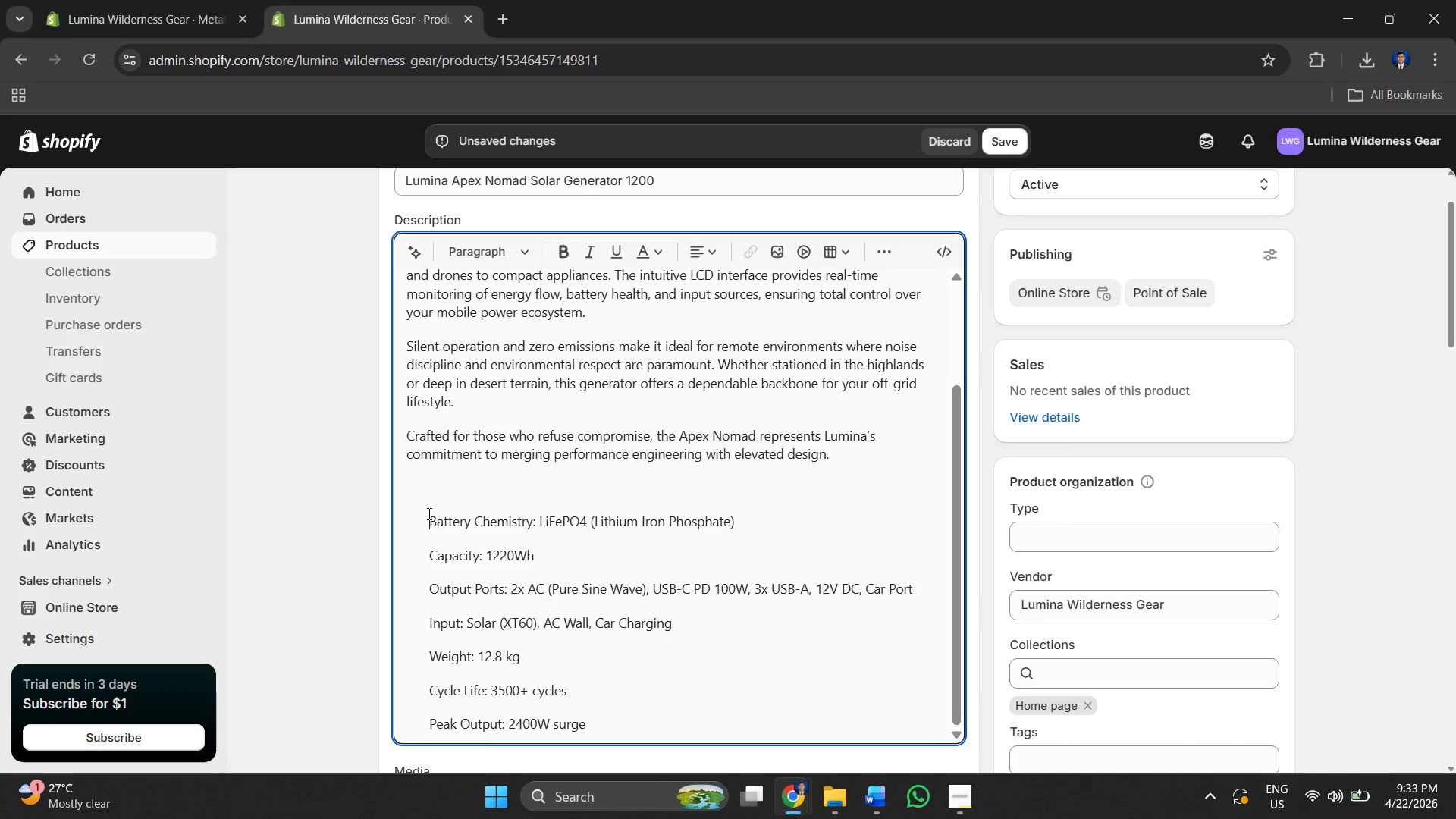 
key(Backspace)
 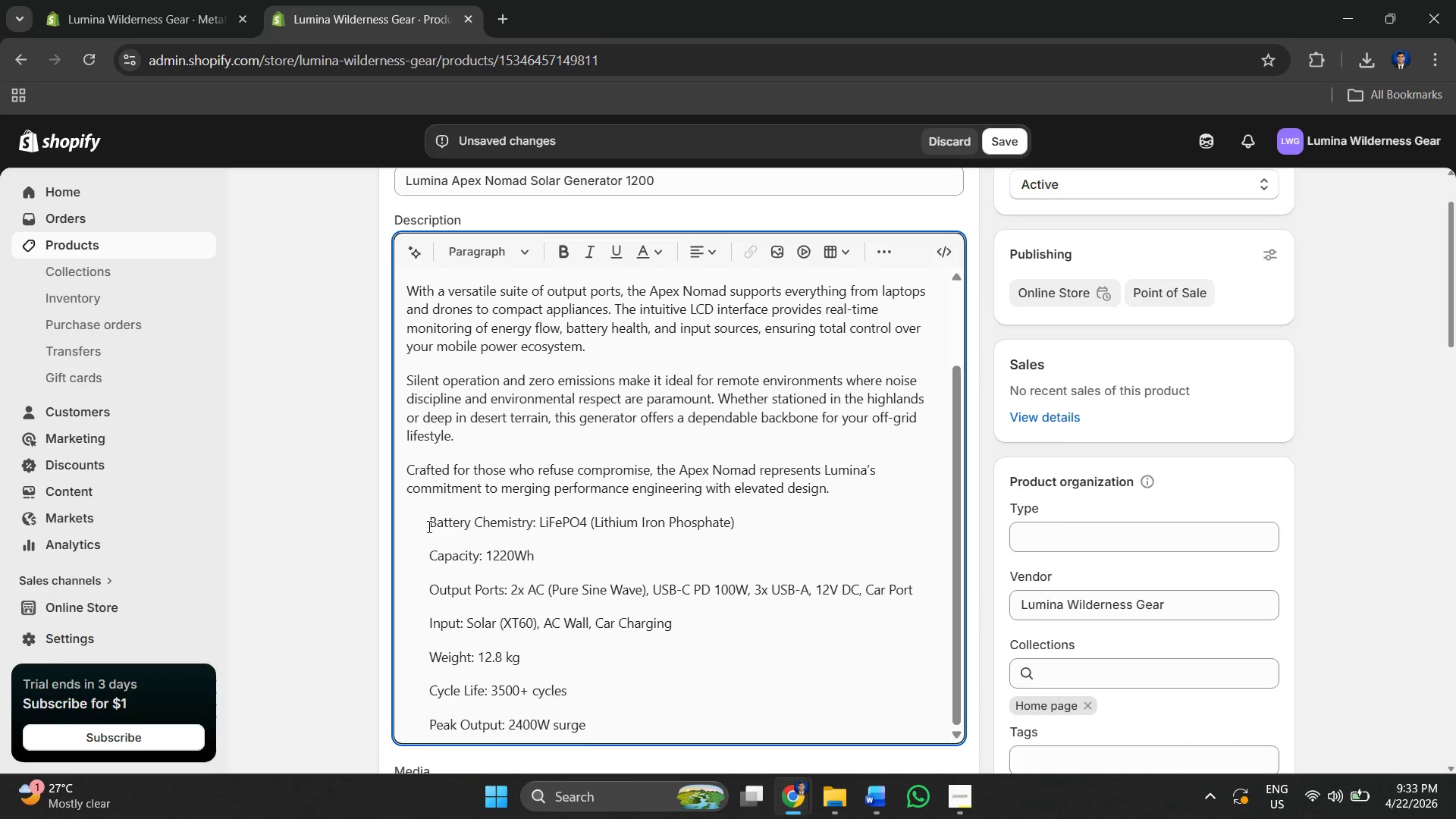 
left_click_drag(start_coordinate=[429, 526], to_coordinate=[535, 525])
 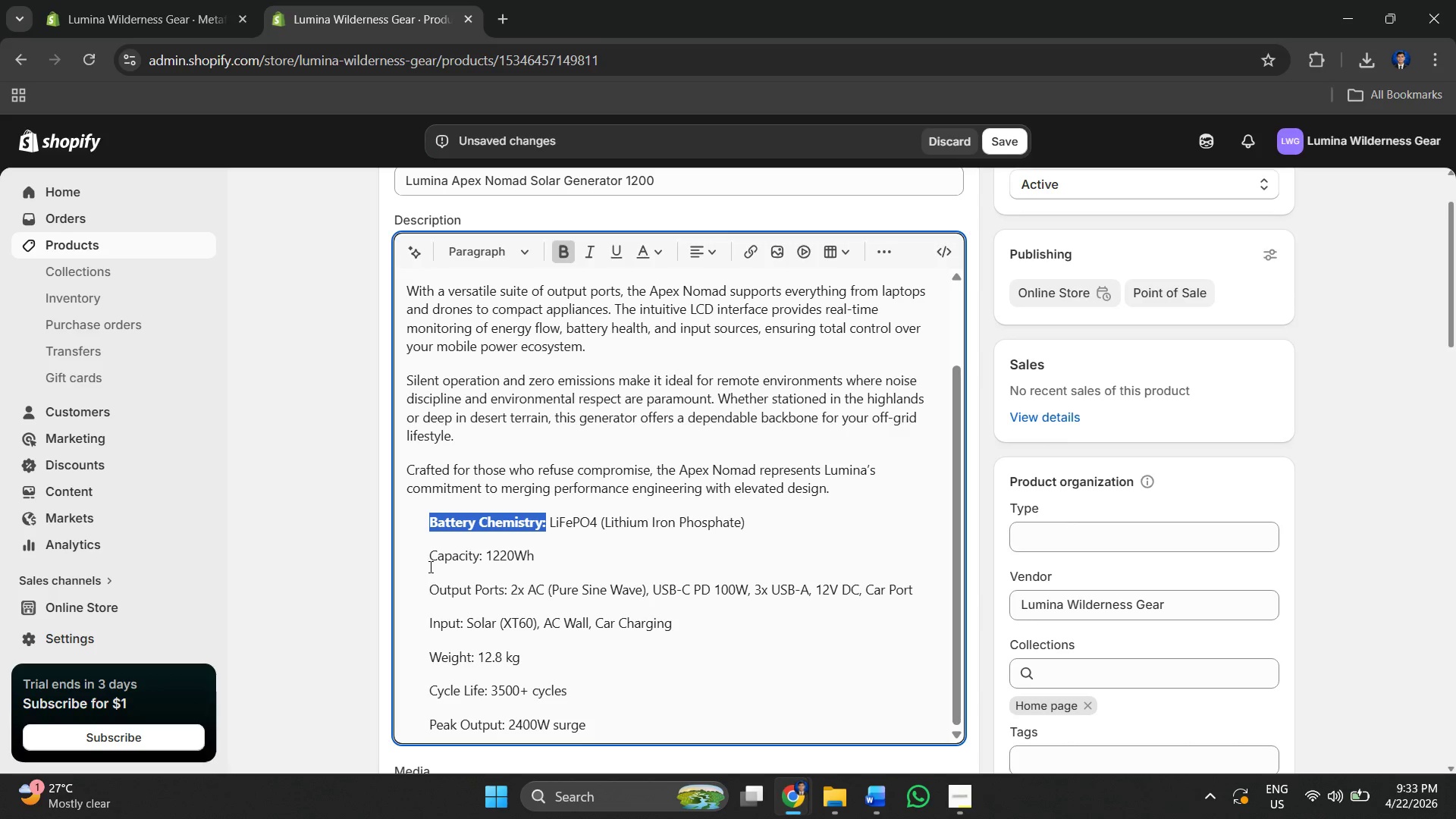 
left_click_drag(start_coordinate=[428, 561], to_coordinate=[533, 557])
 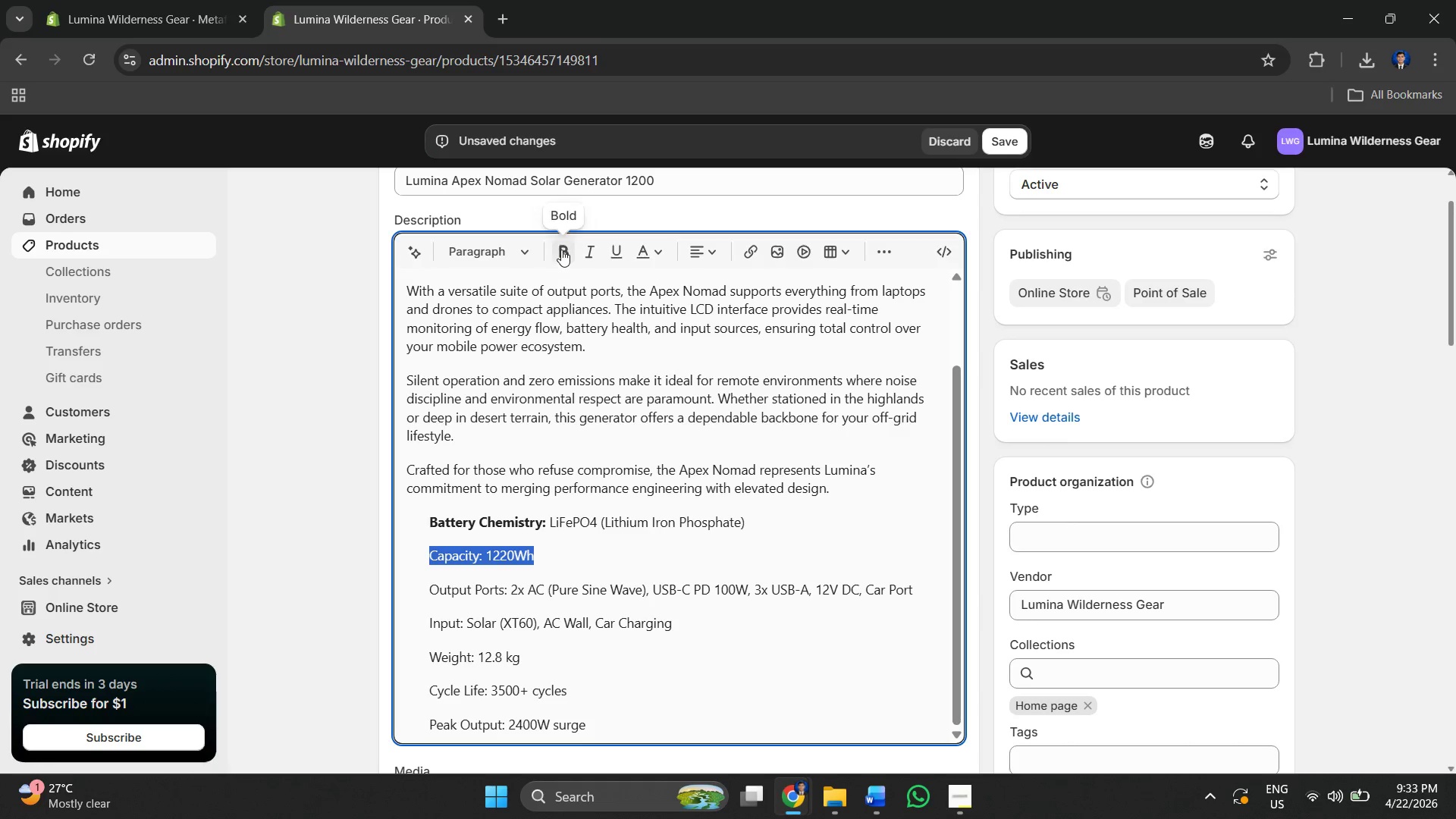 
left_click([561, 249])
 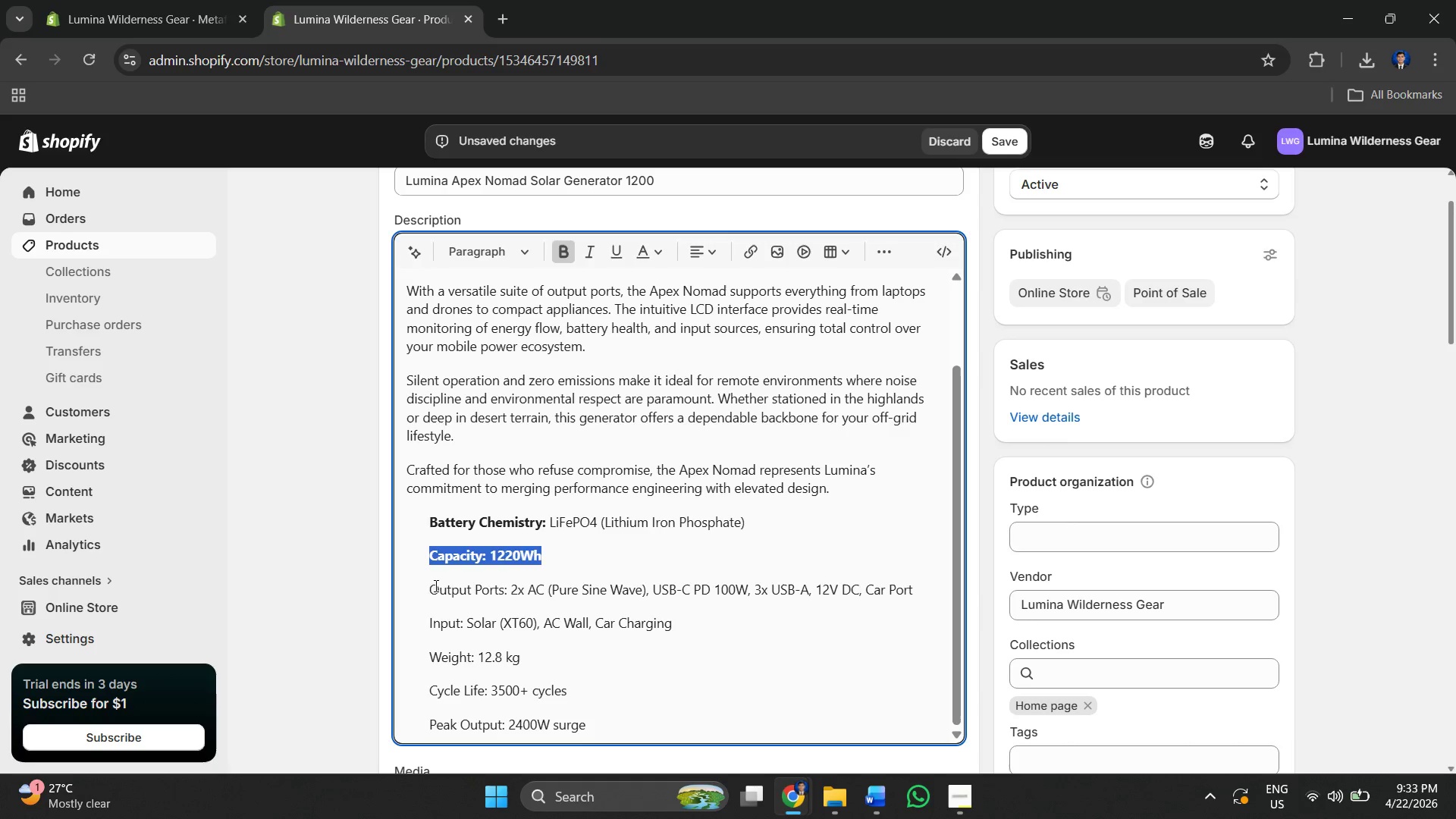 
left_click_drag(start_coordinate=[431, 586], to_coordinate=[507, 594])
 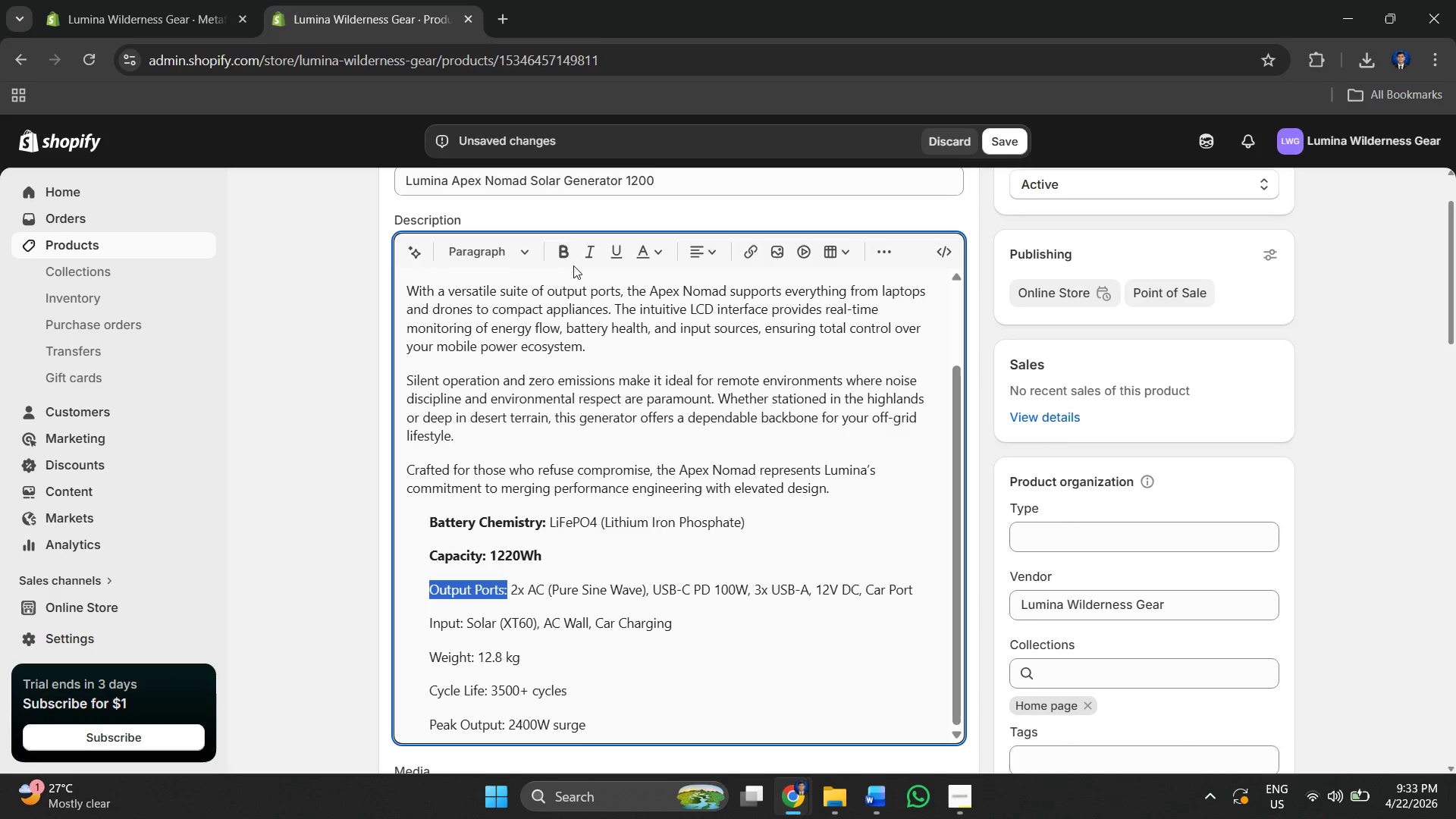 
left_click([569, 253])
 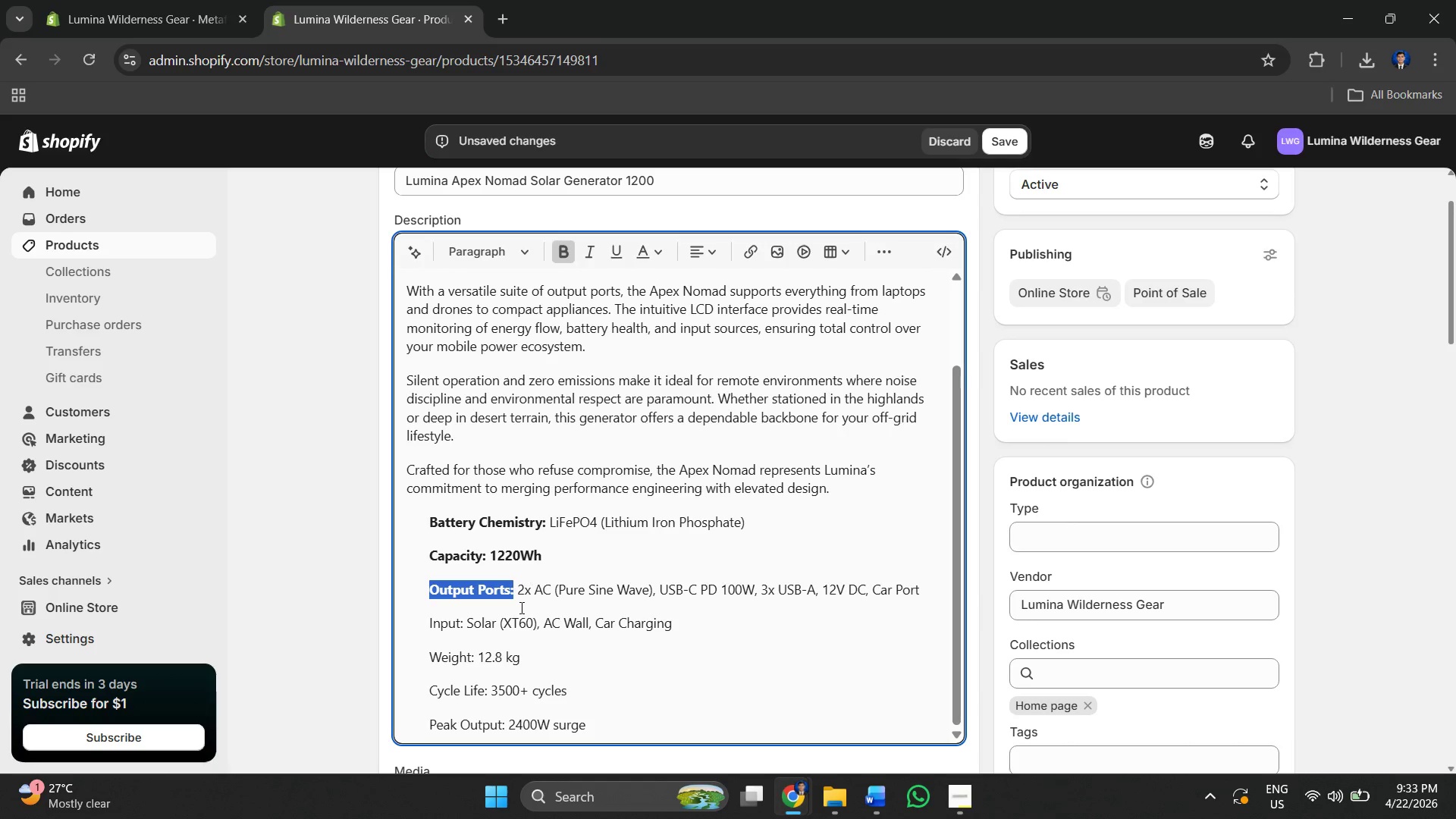 
scroll: coordinate [510, 621], scroll_direction: up, amount: 1.0
 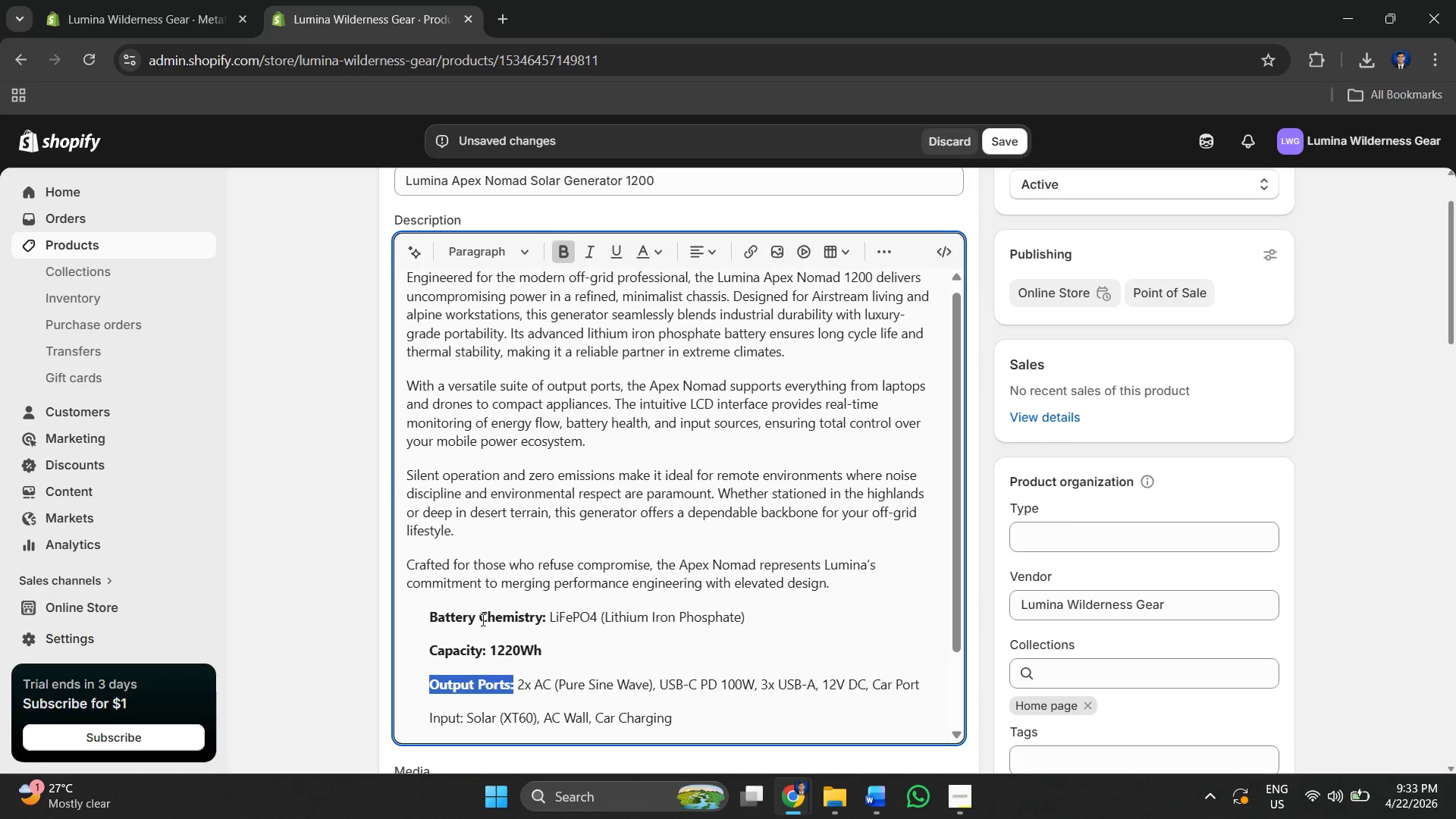 
scroll: coordinate [487, 581], scroll_direction: down, amount: 3.0
 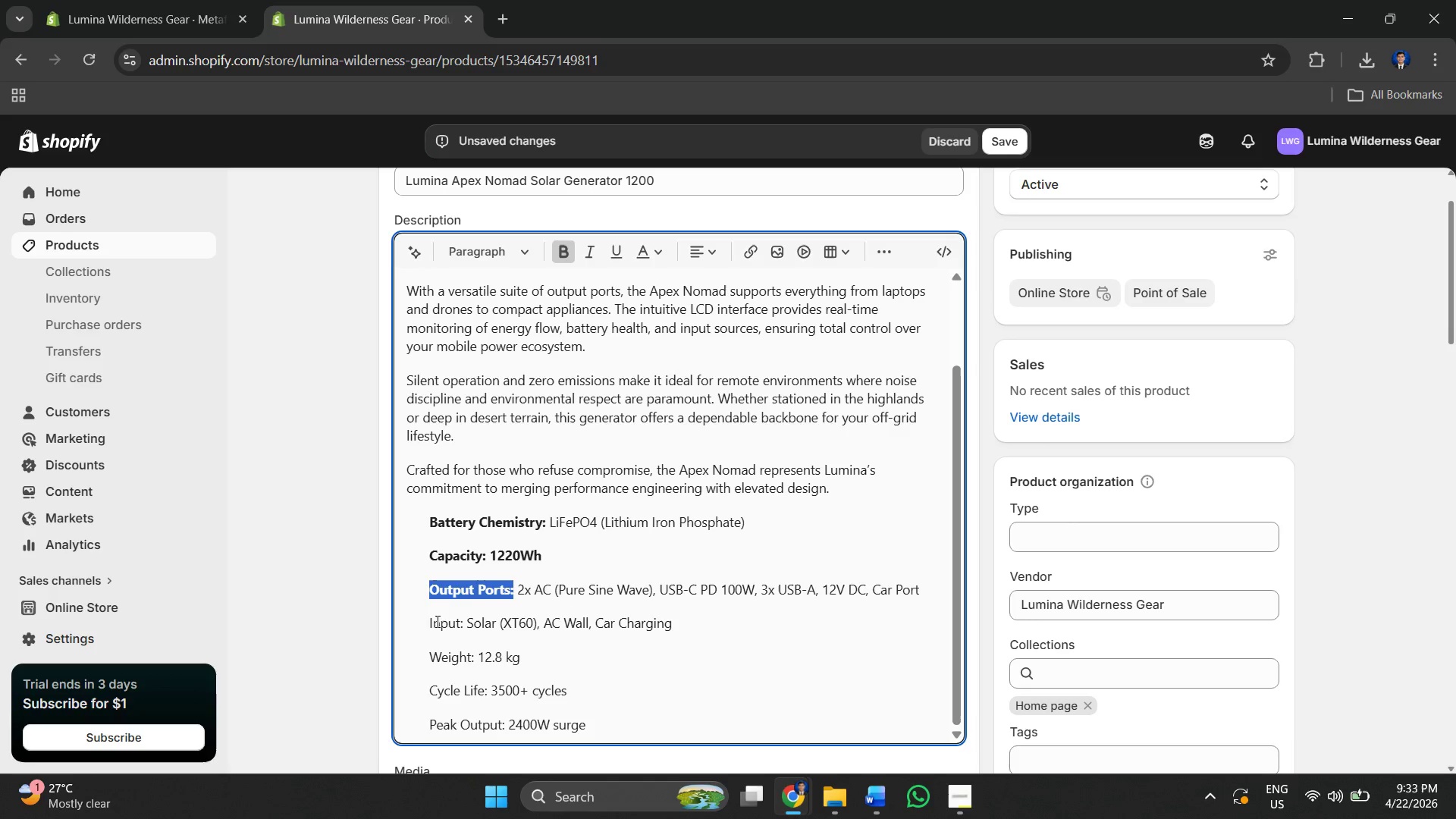 
left_click_drag(start_coordinate=[422, 623], to_coordinate=[497, 629])
 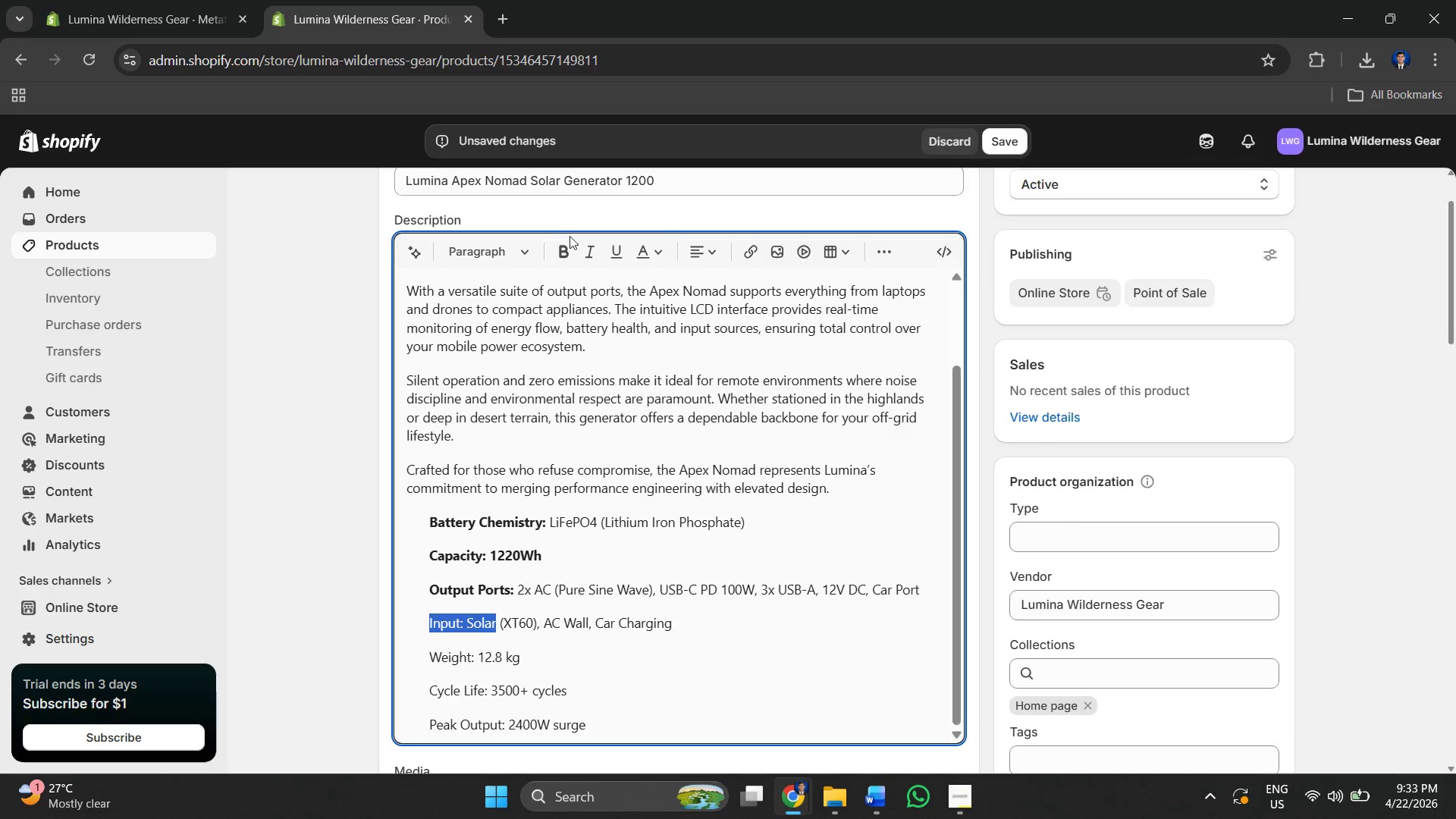 
left_click([564, 262])
 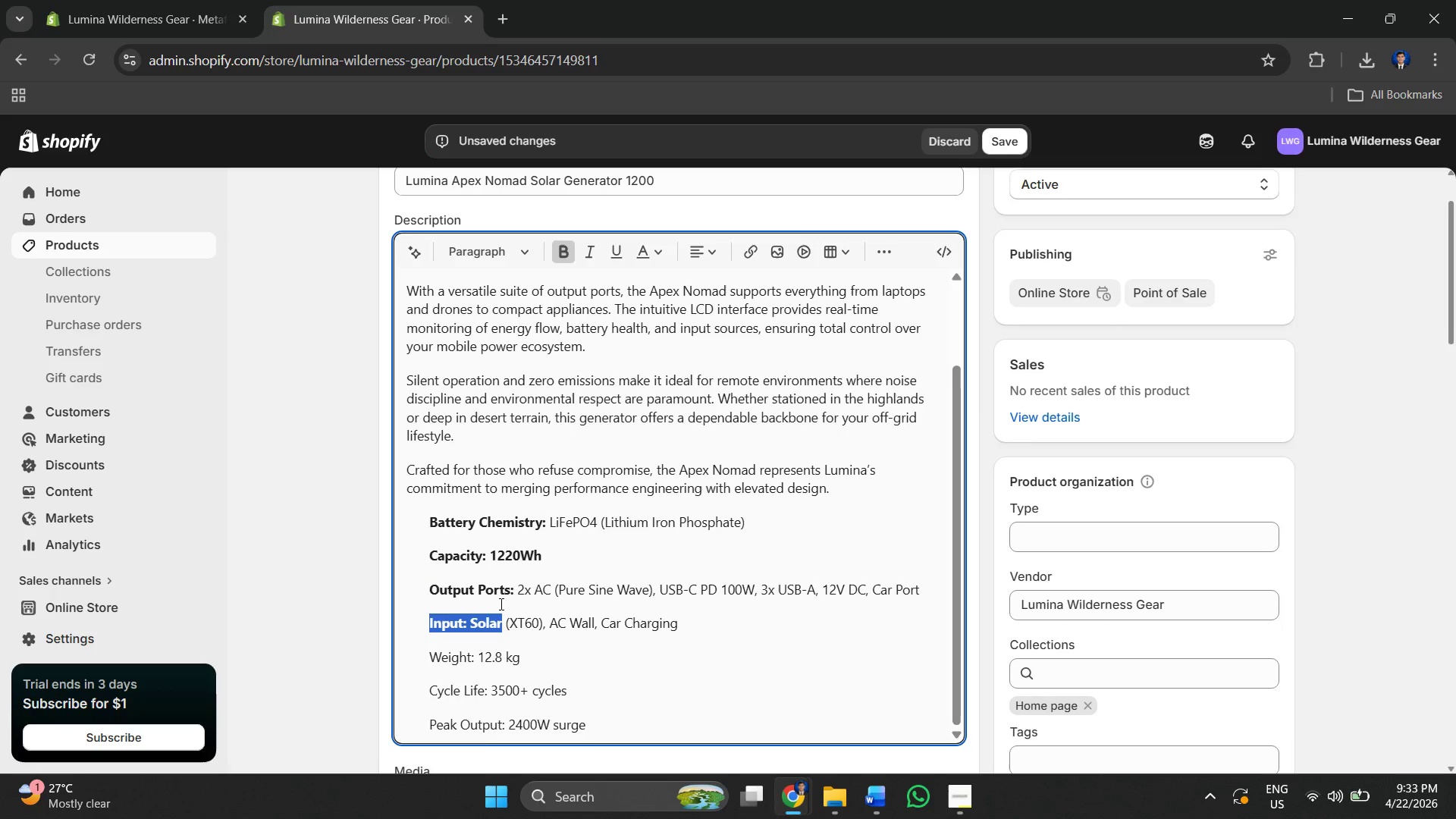 
scroll: coordinate [493, 599], scroll_direction: down, amount: 3.0
 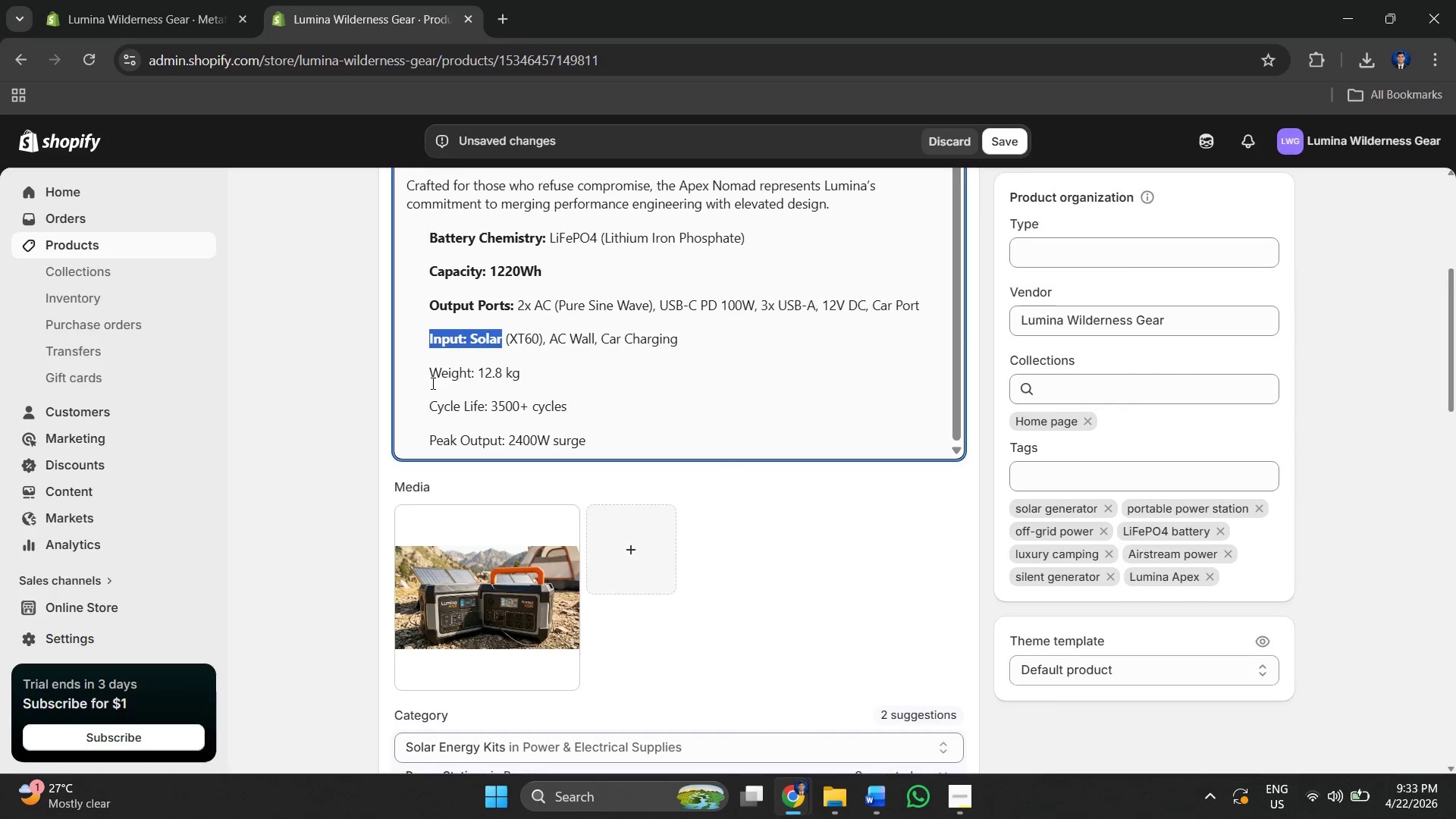 
left_click_drag(start_coordinate=[431, 383], to_coordinate=[482, 388])
 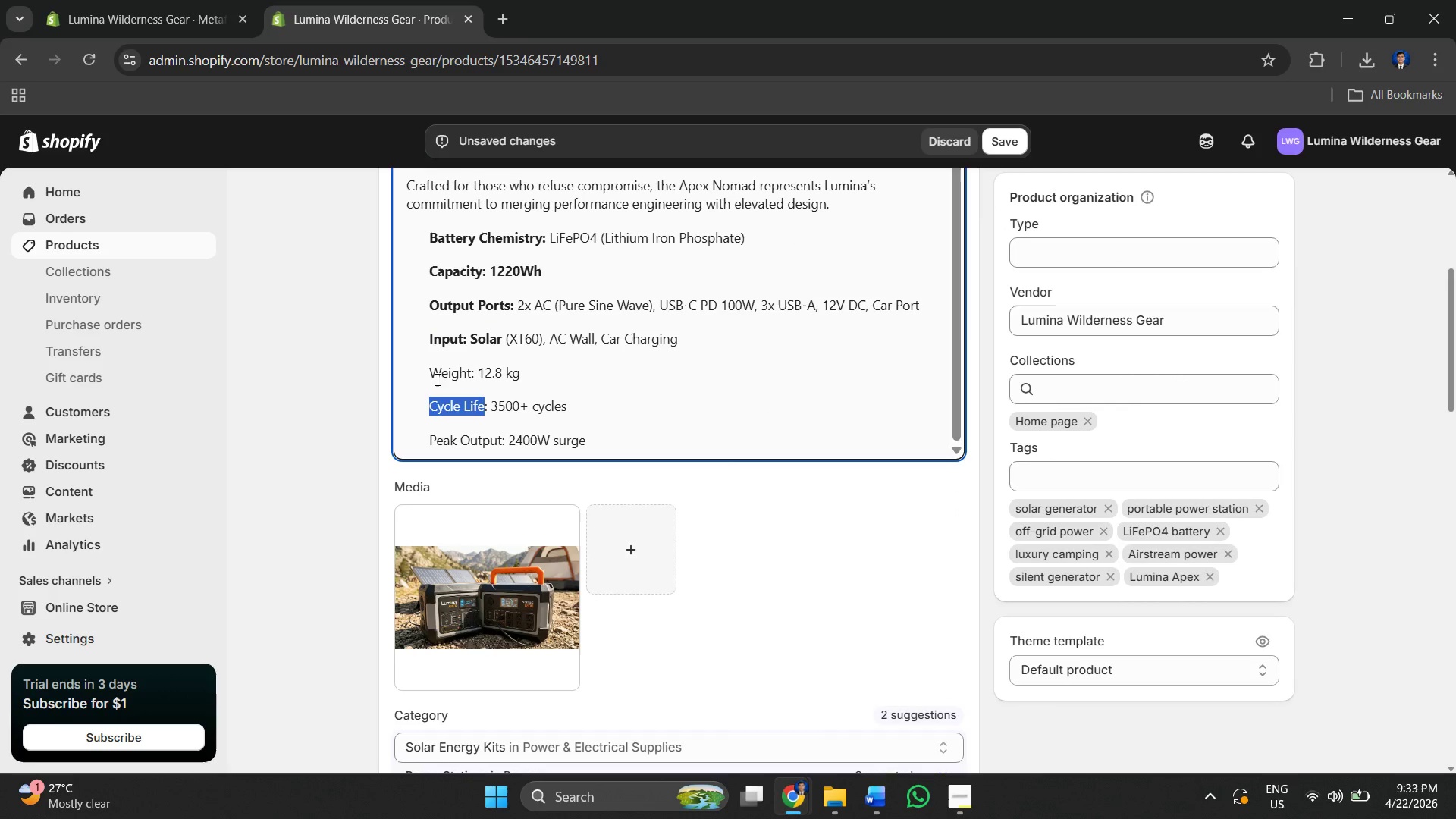 
left_click([436, 379])
 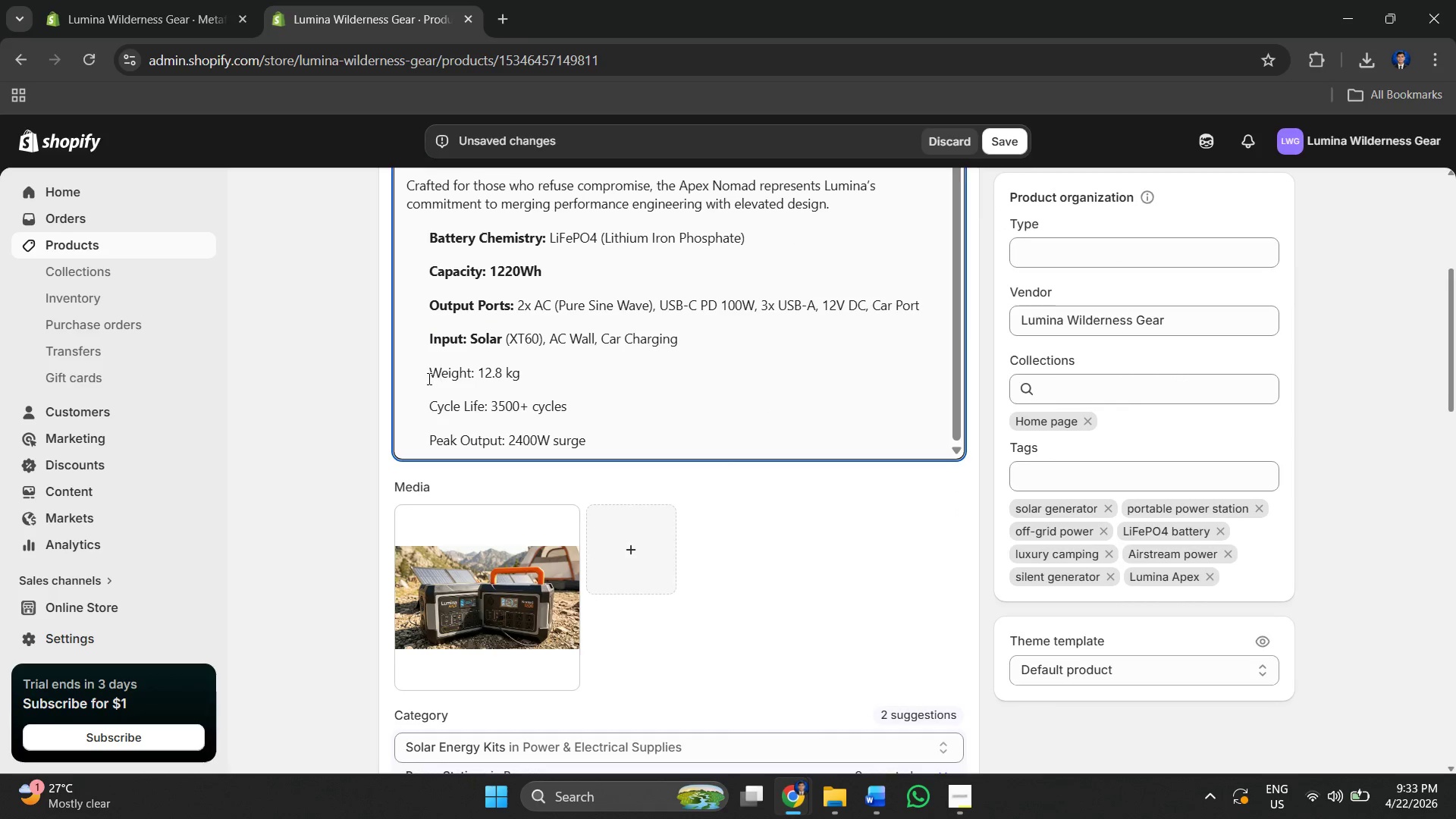 
left_click_drag(start_coordinate=[428, 378], to_coordinate=[472, 379])
 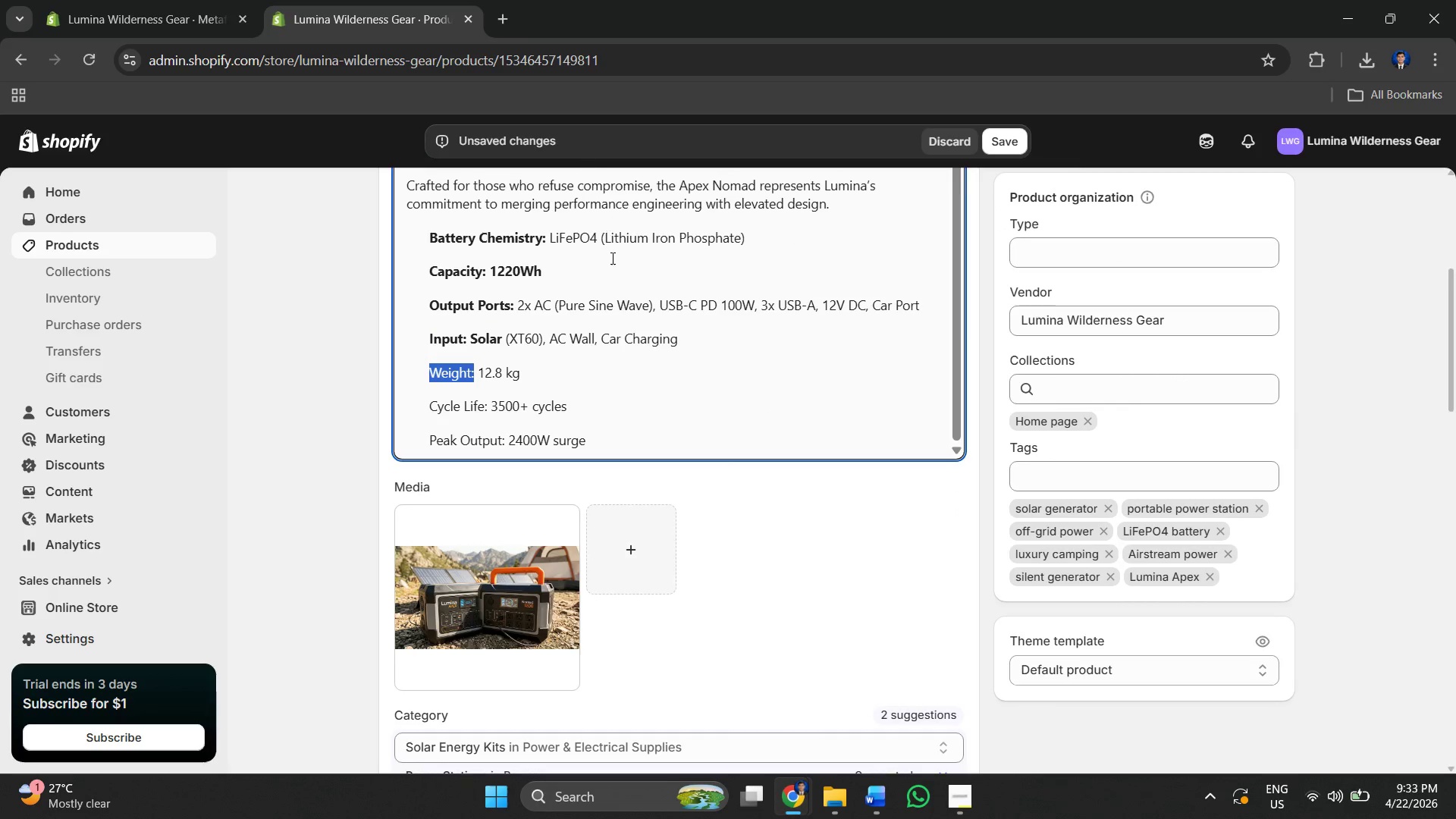 
scroll: coordinate [798, 572], scroll_direction: up, amount: 6.0
 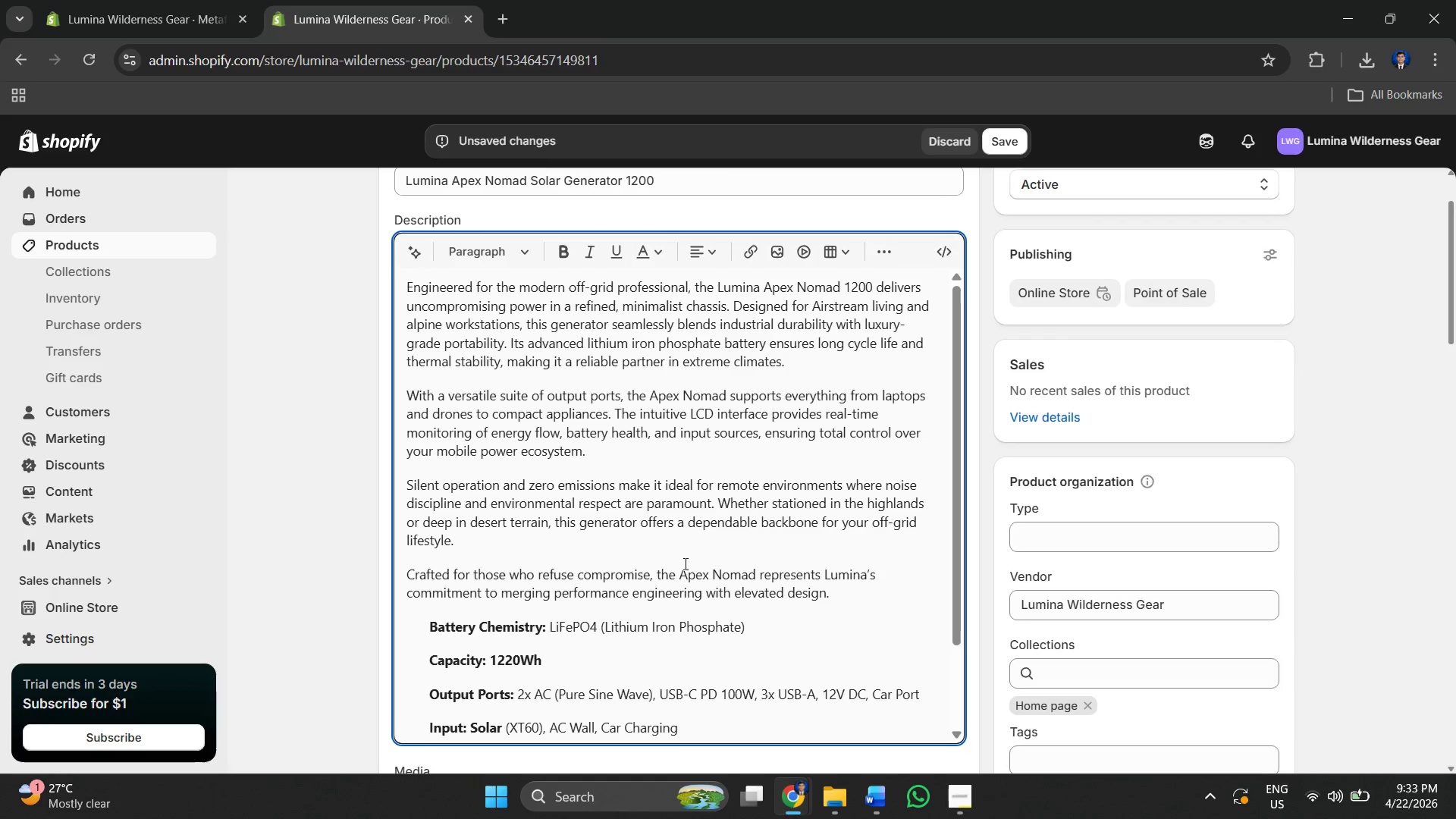 
scroll: coordinate [682, 563], scroll_direction: down, amount: 2.0
 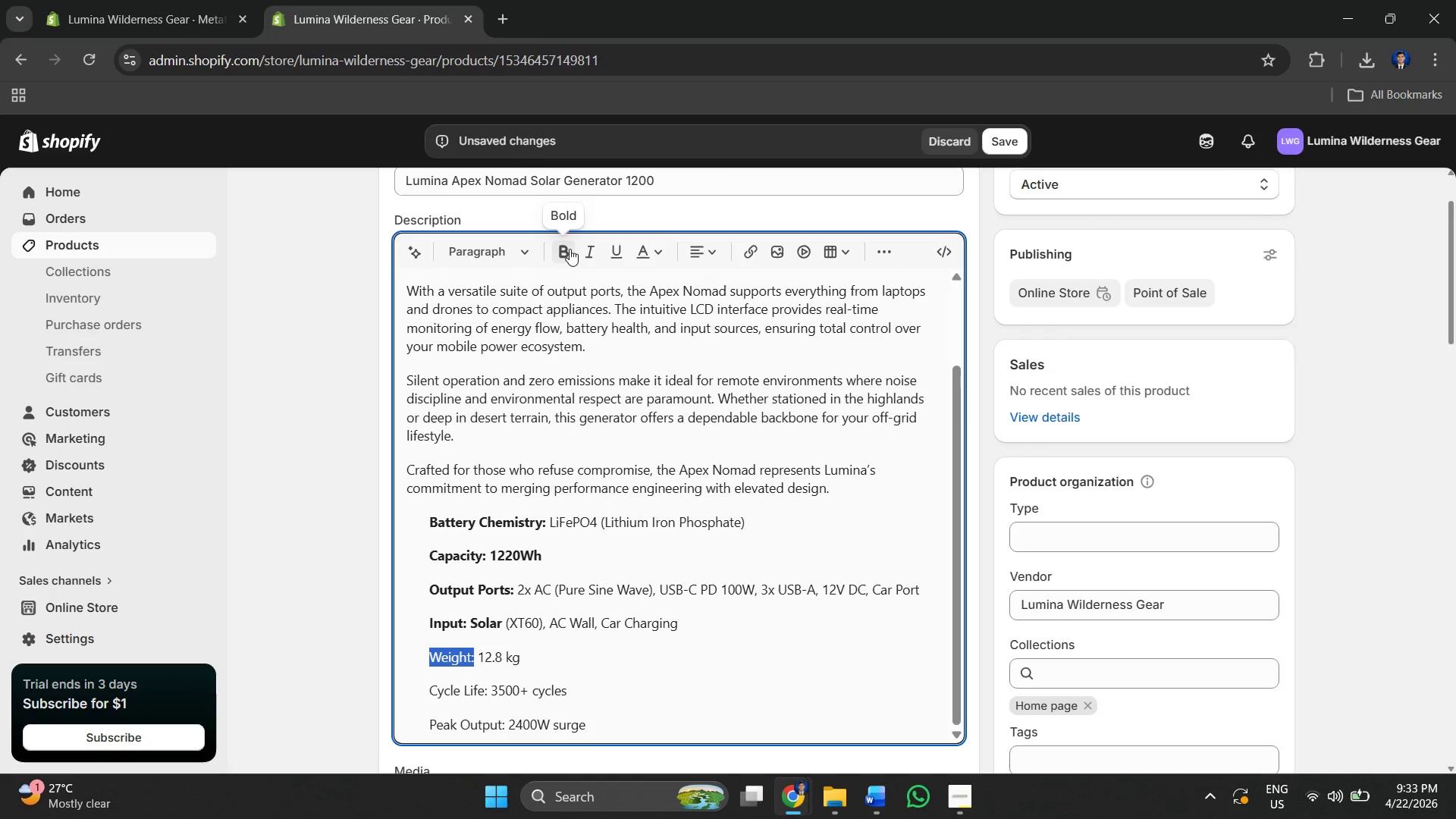 
left_click([570, 252])
 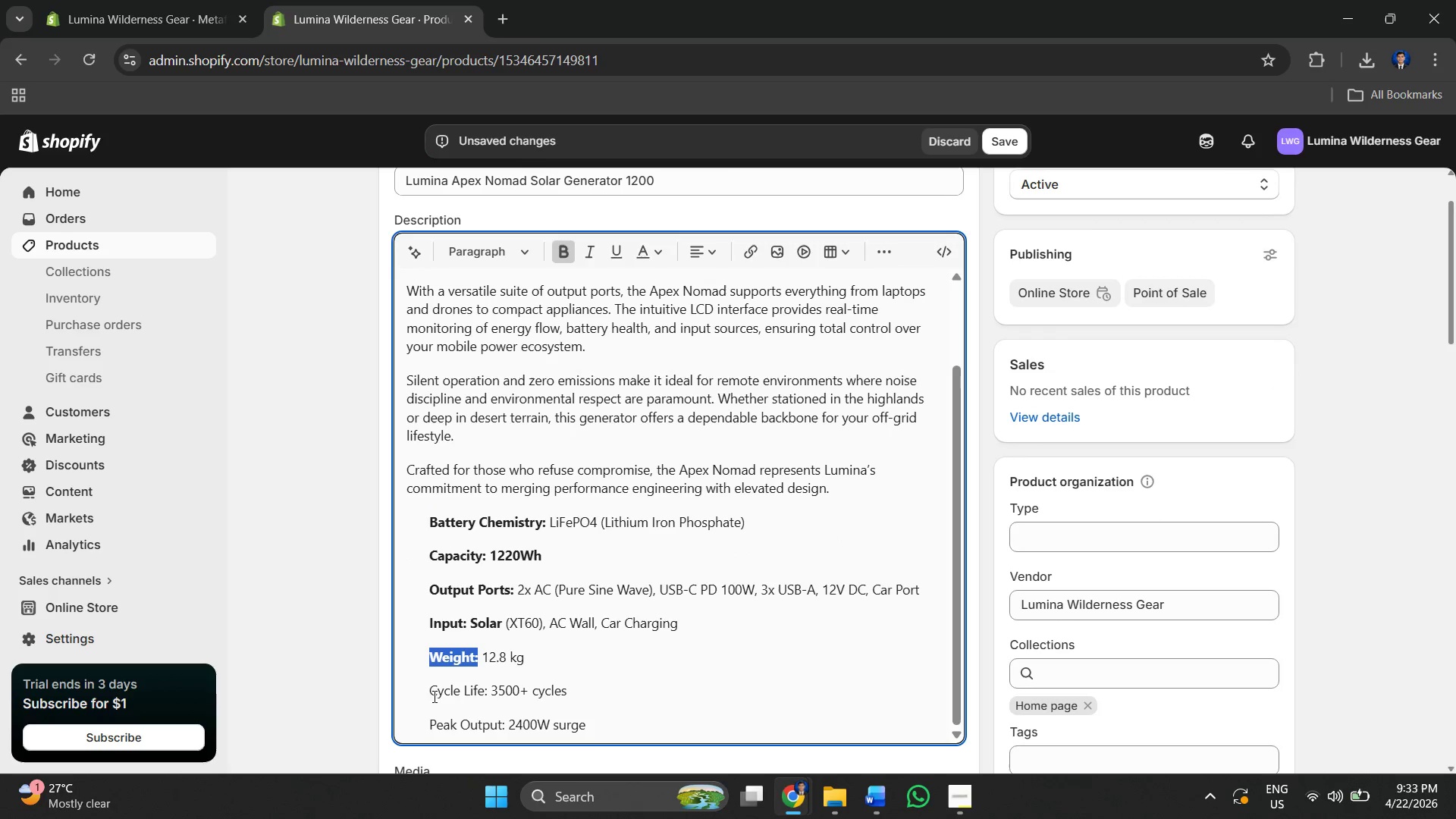 
left_click_drag(start_coordinate=[434, 695], to_coordinate=[467, 692])
 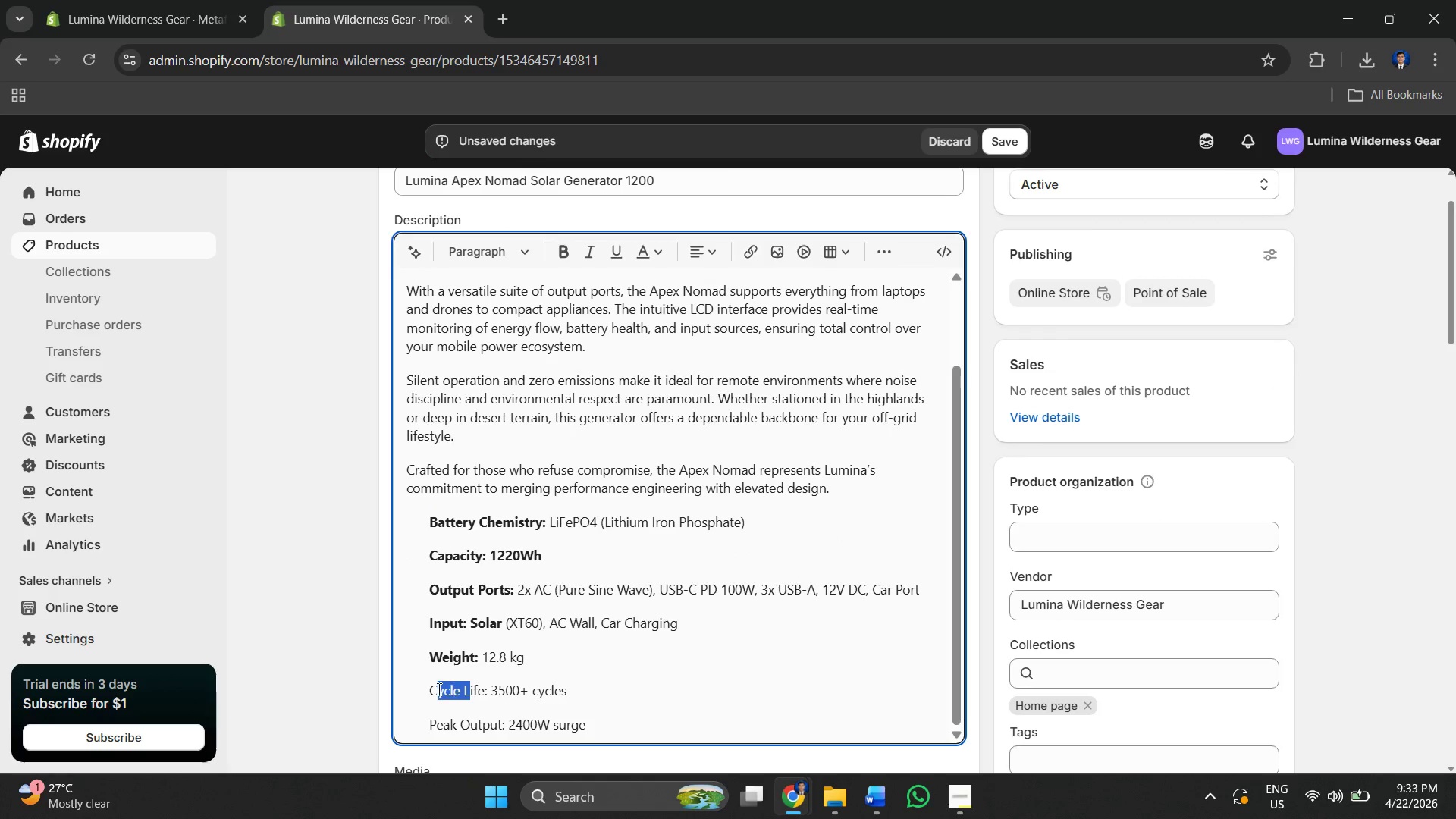 
left_click([438, 689])
 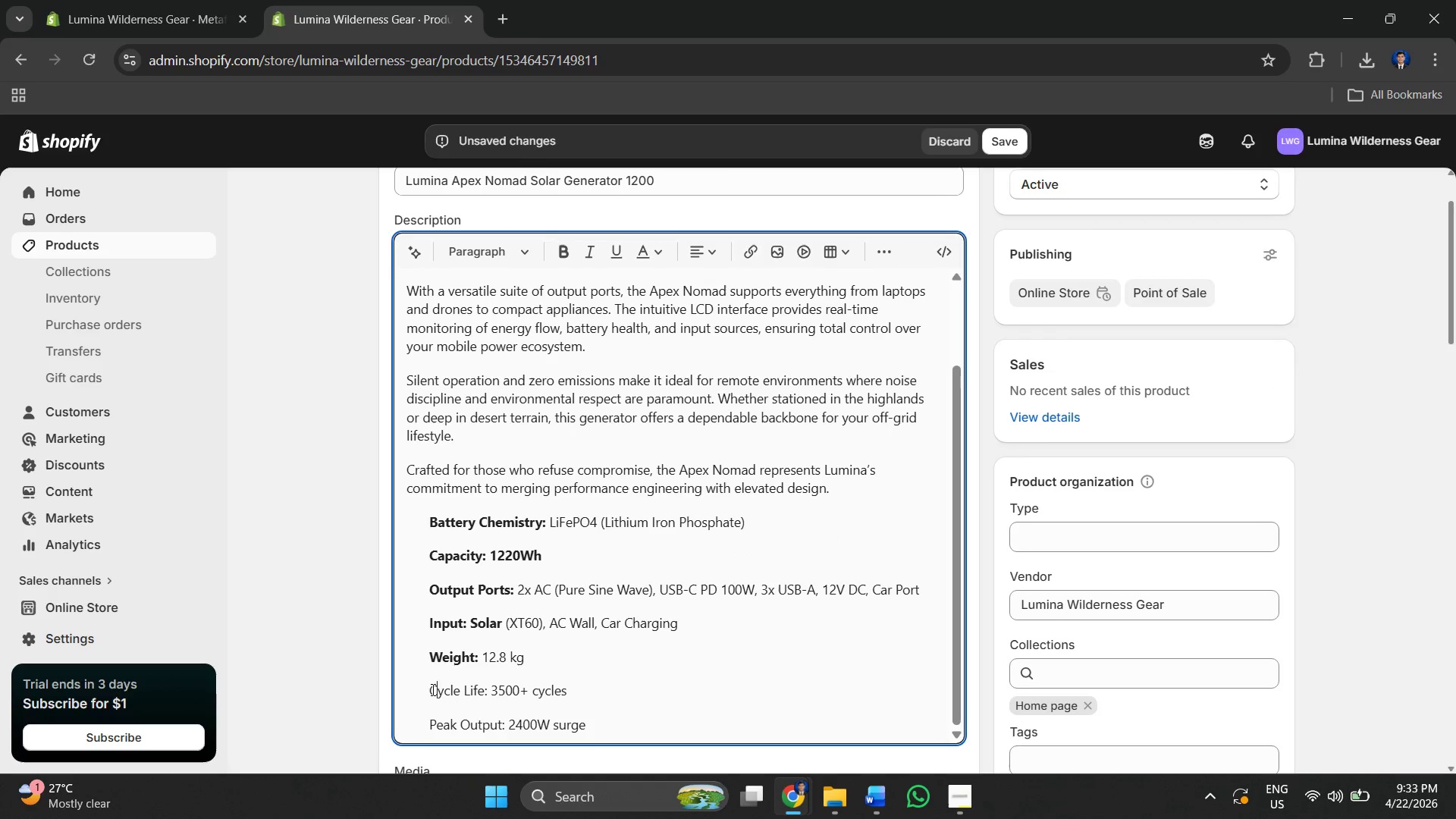 
left_click_drag(start_coordinate=[431, 689], to_coordinate=[486, 689])
 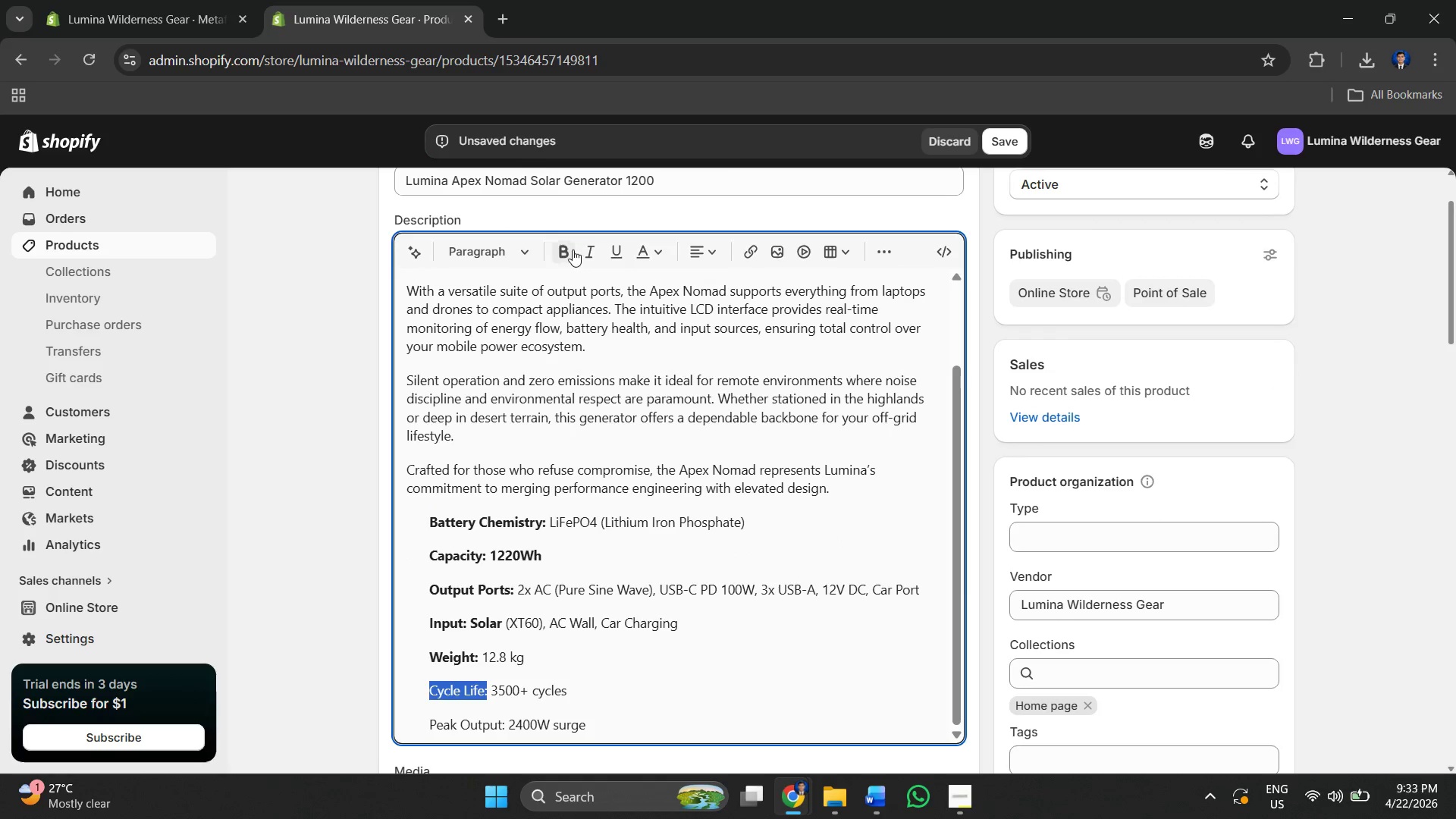 
left_click([571, 250])
 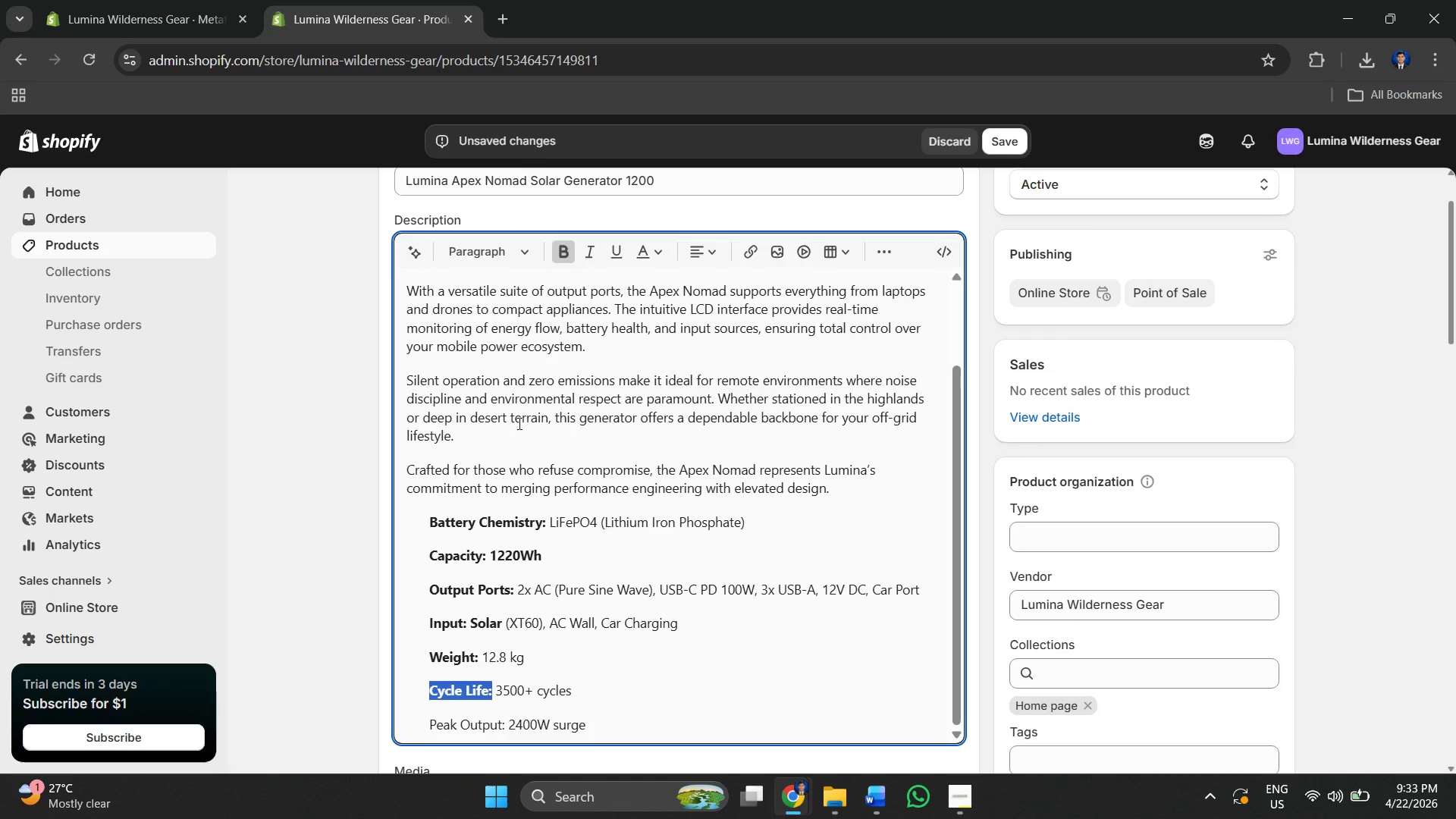 
scroll: coordinate [517, 435], scroll_direction: down, amount: 2.0
 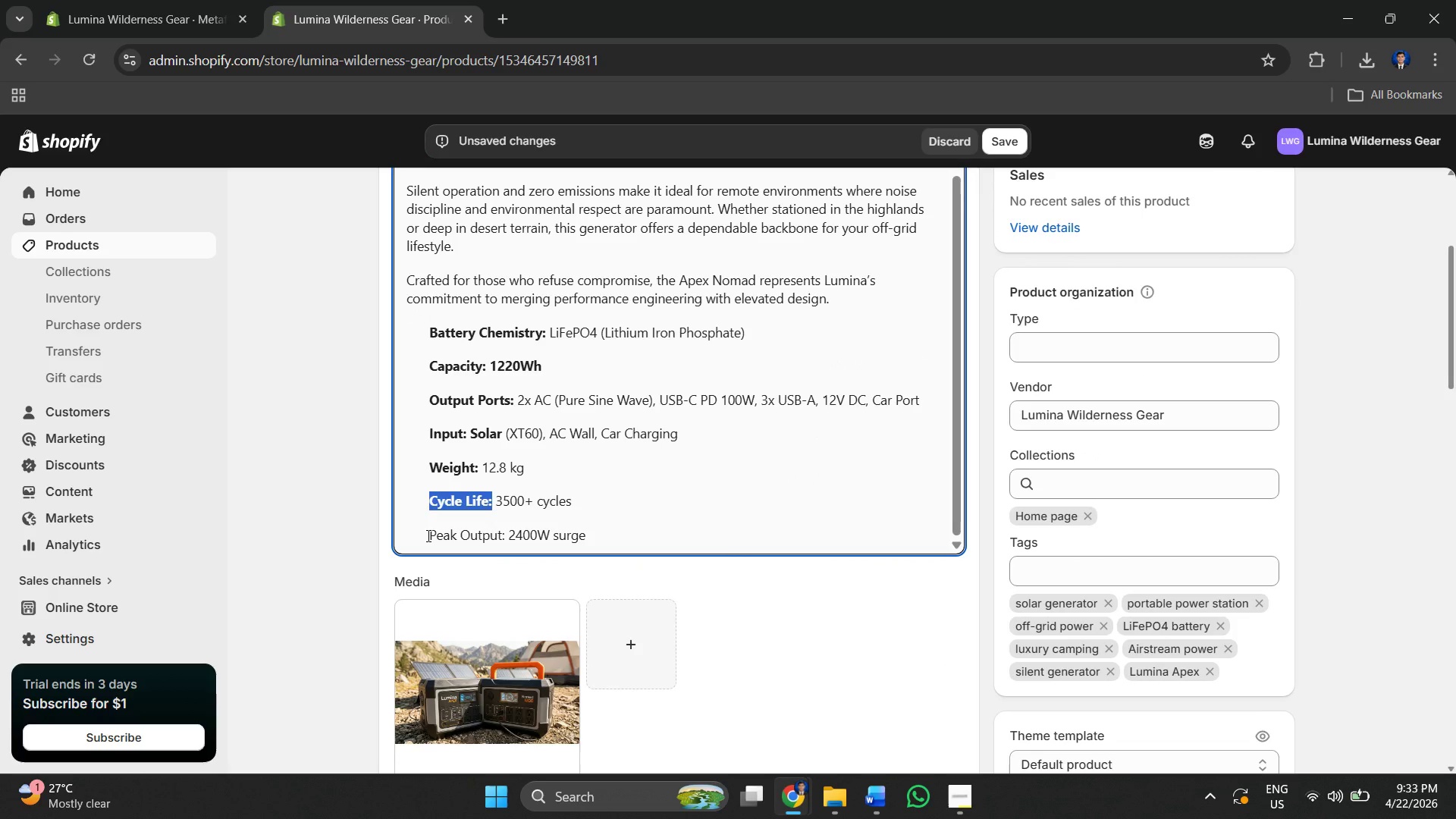 
left_click_drag(start_coordinate=[427, 535], to_coordinate=[505, 529])
 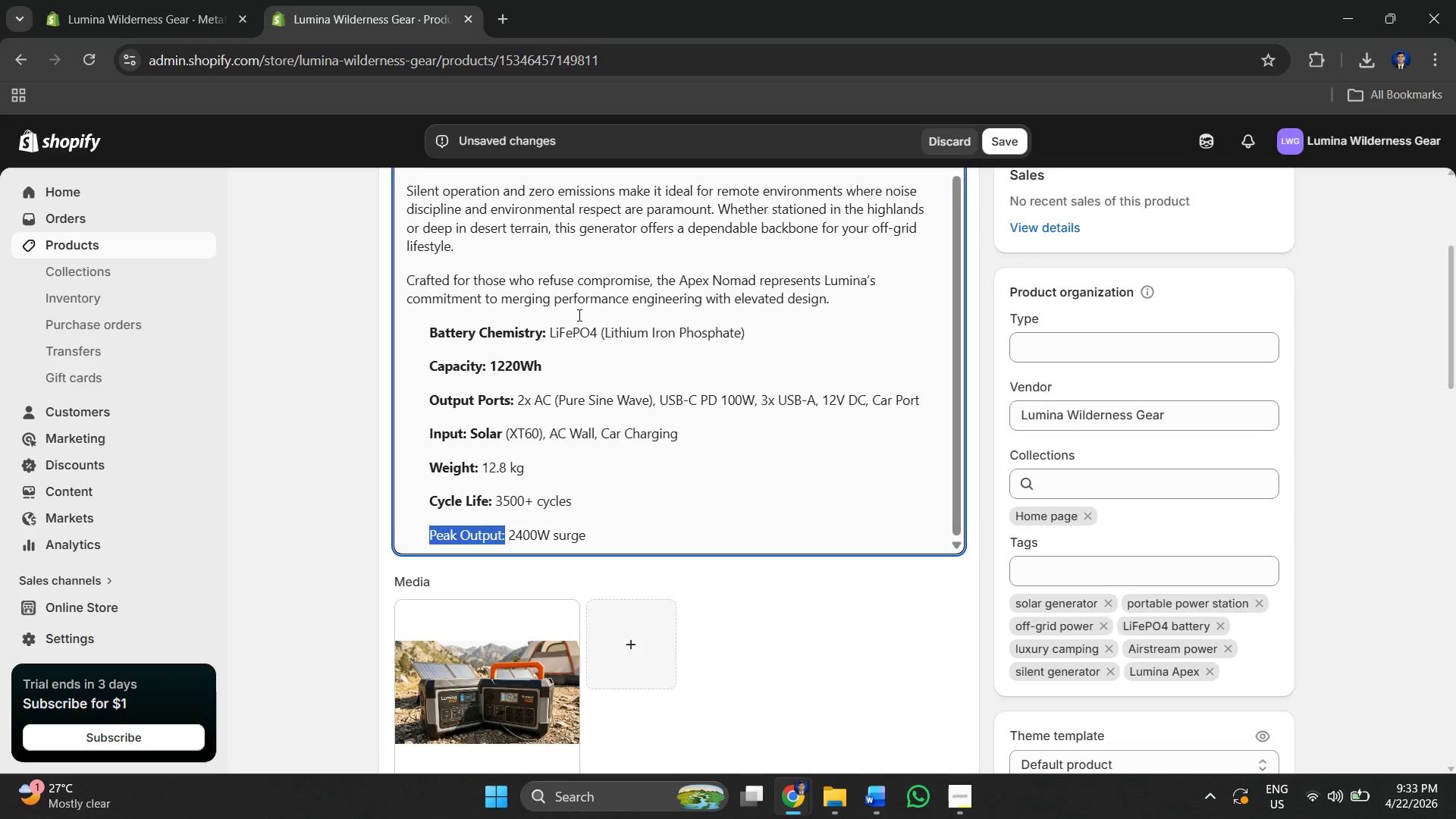 
scroll: coordinate [989, 461], scroll_direction: up, amount: 3.0
 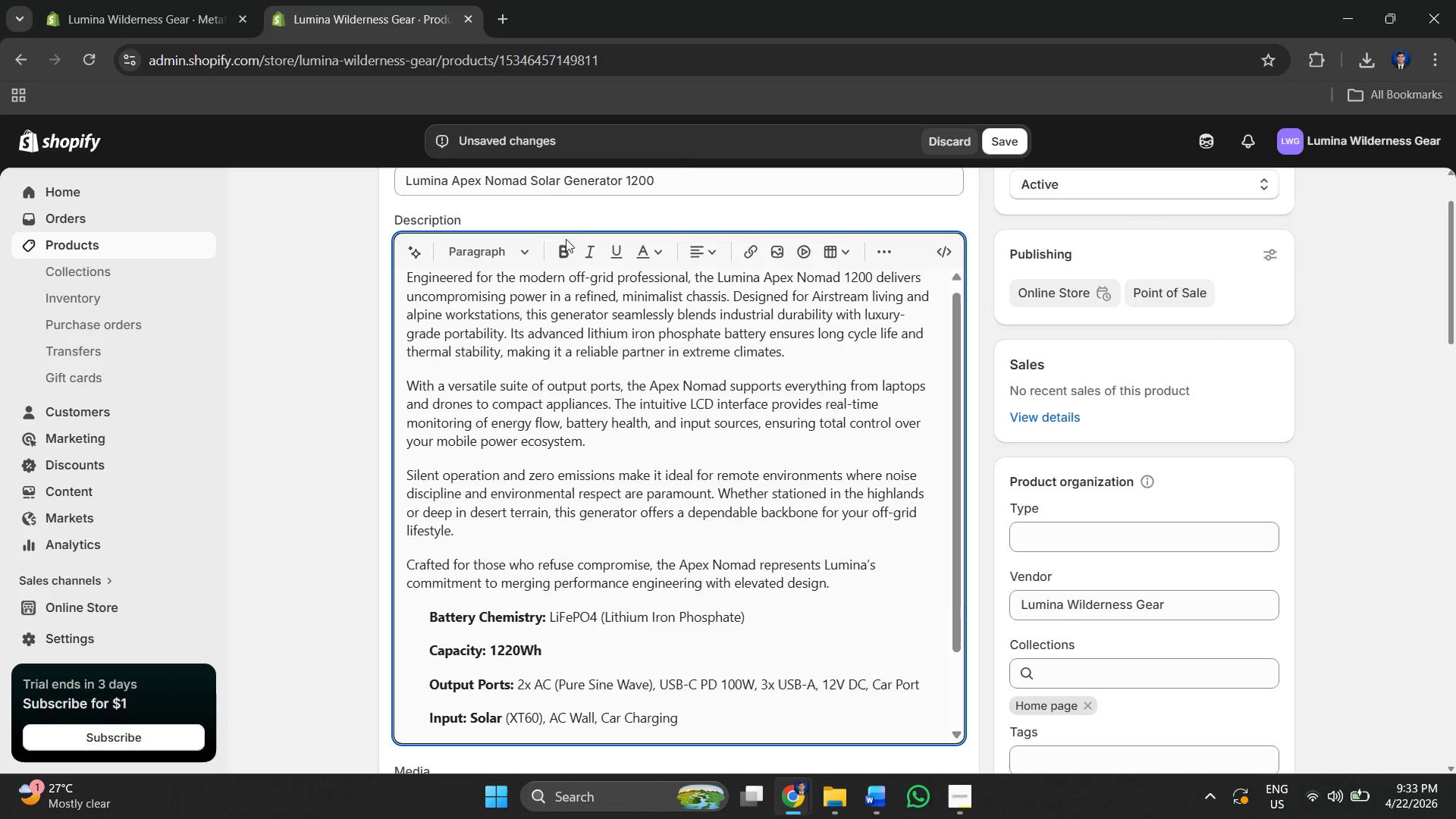 
left_click([556, 244])
 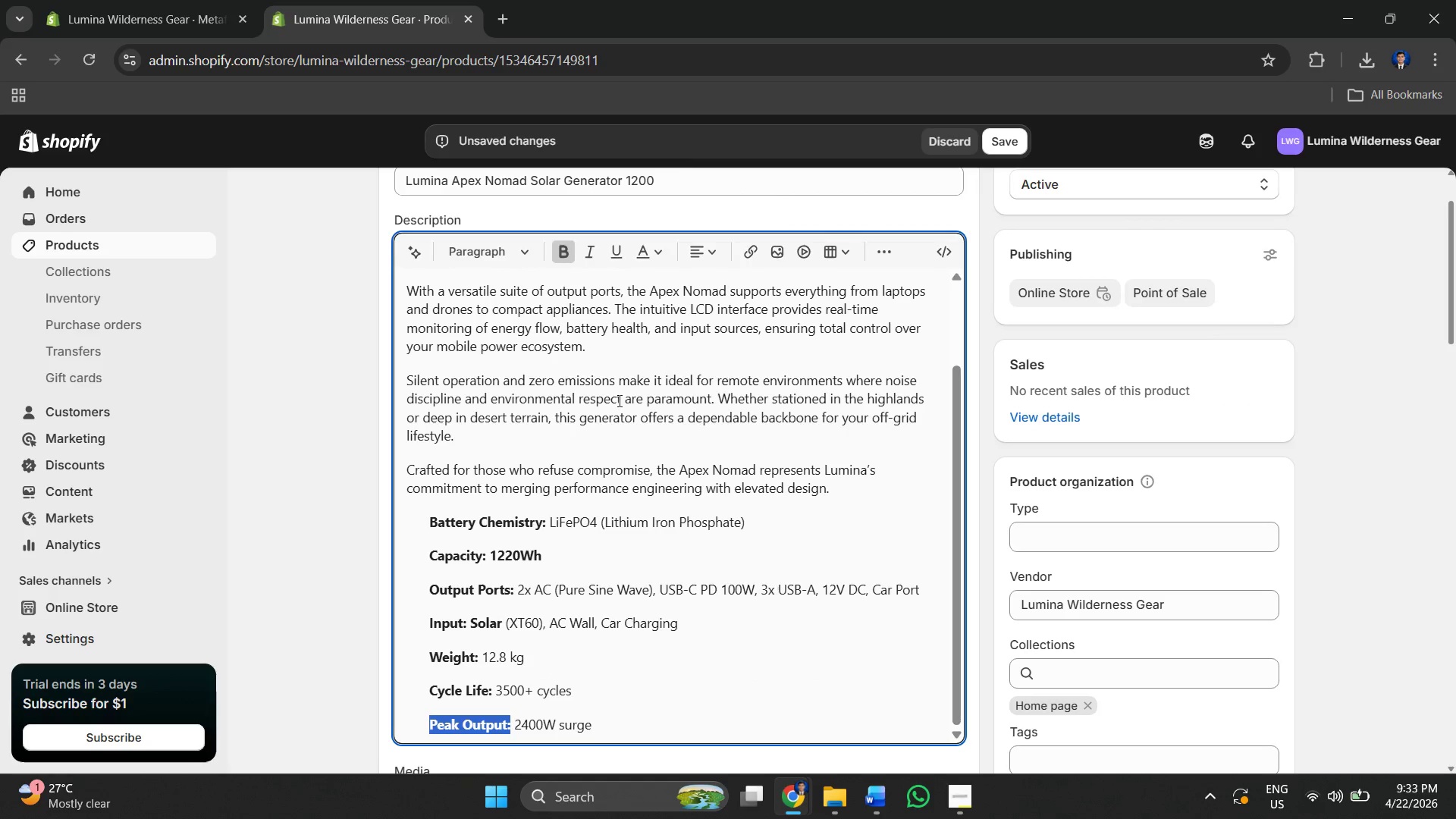 
scroll: coordinate [629, 373], scroll_direction: down, amount: 5.0
 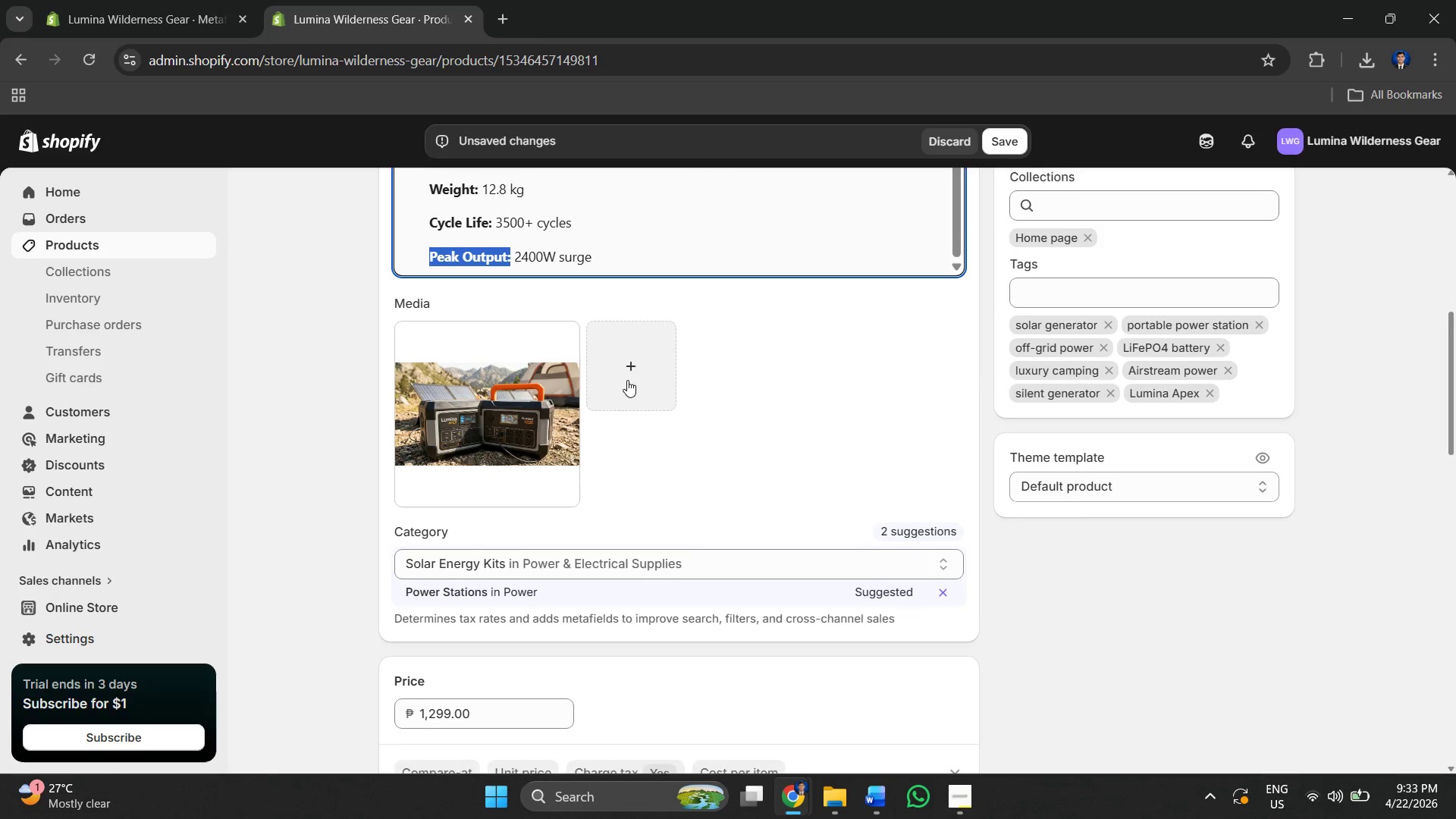 
scroll: coordinate [627, 385], scroll_direction: up, amount: 5.0
 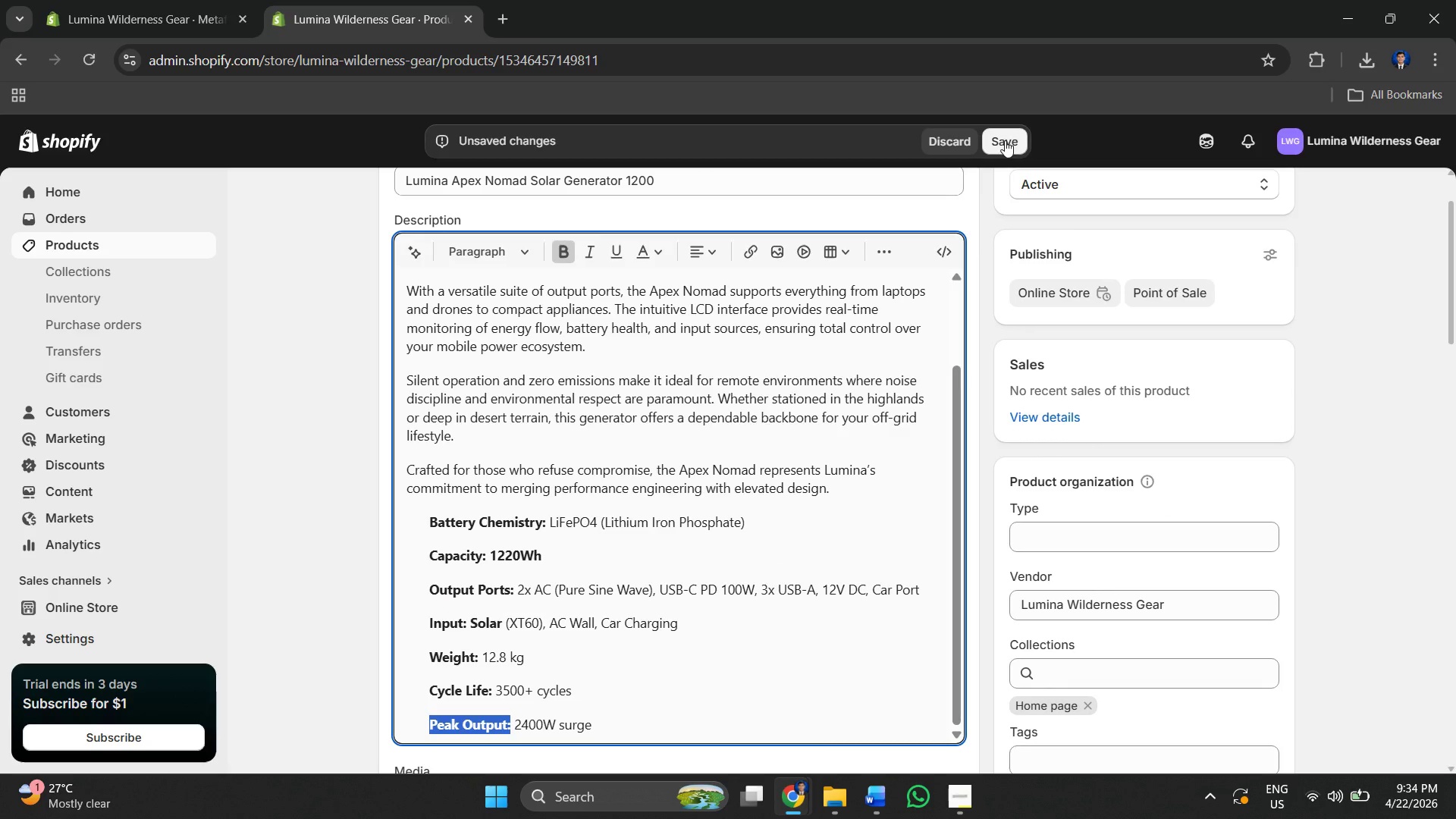 
left_click([1005, 140])
 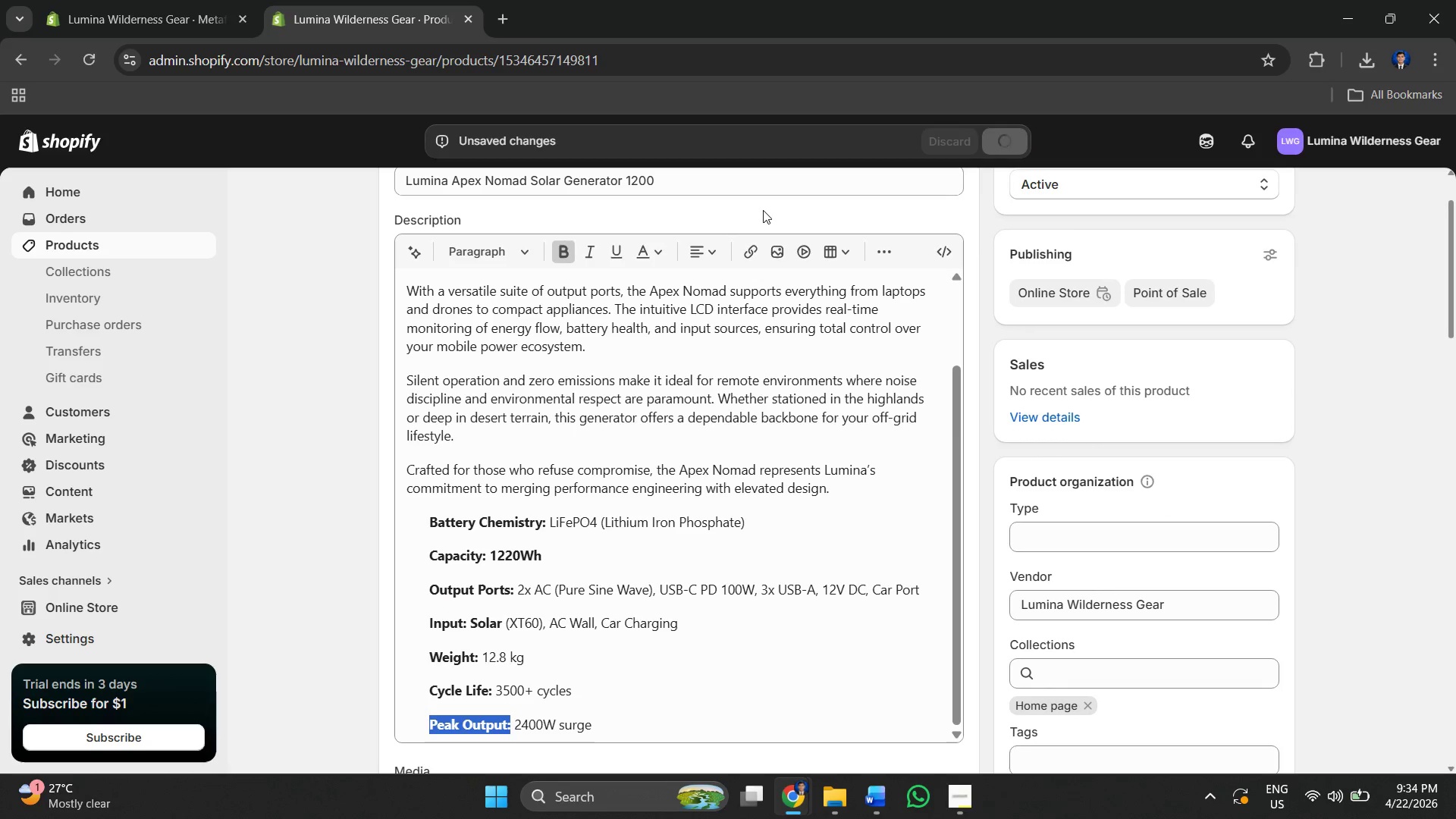 
scroll: coordinate [740, 598], scroll_direction: down, amount: 4.0
 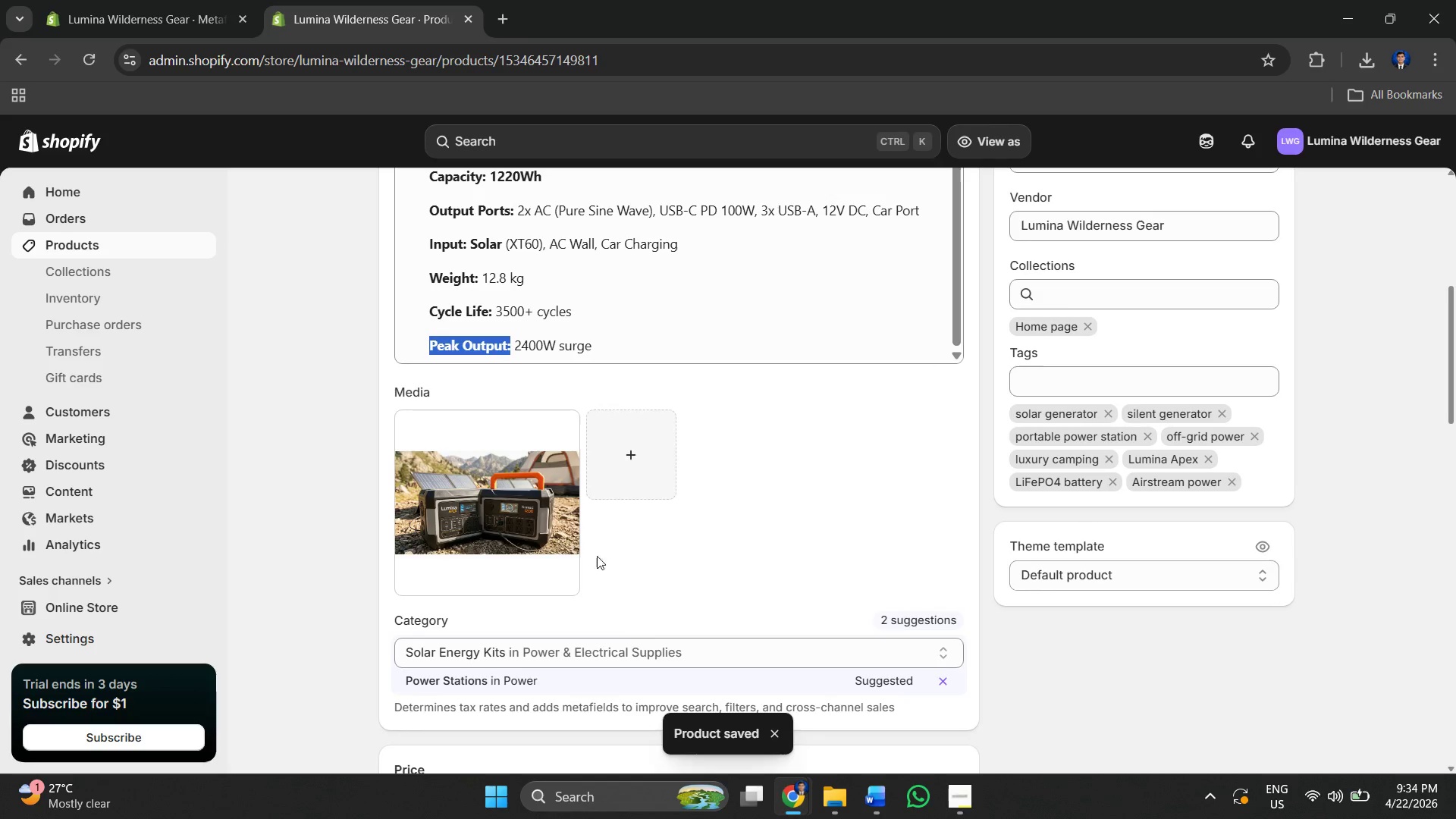 
left_click([494, 541])
 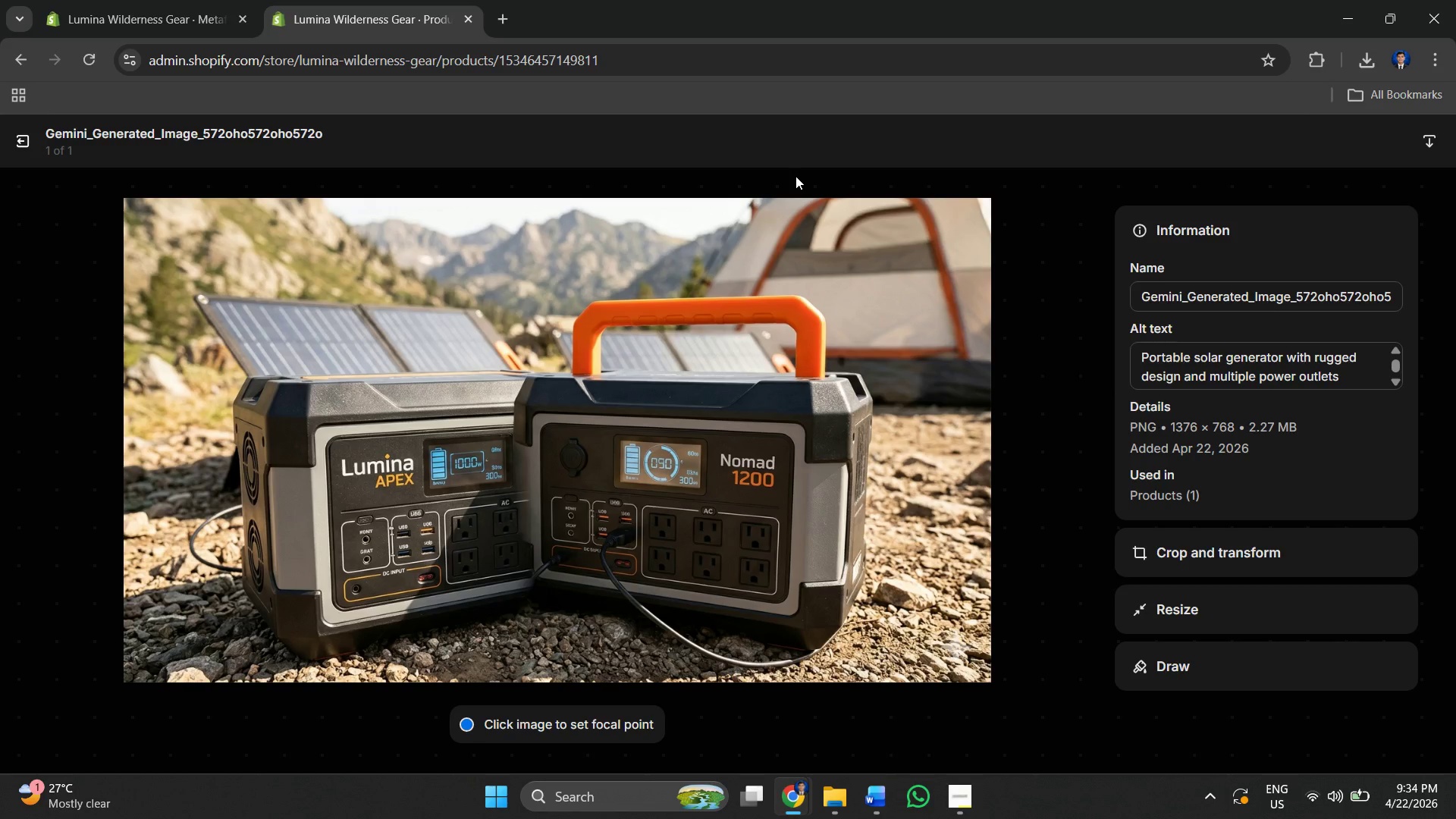 
wait(26.36)
 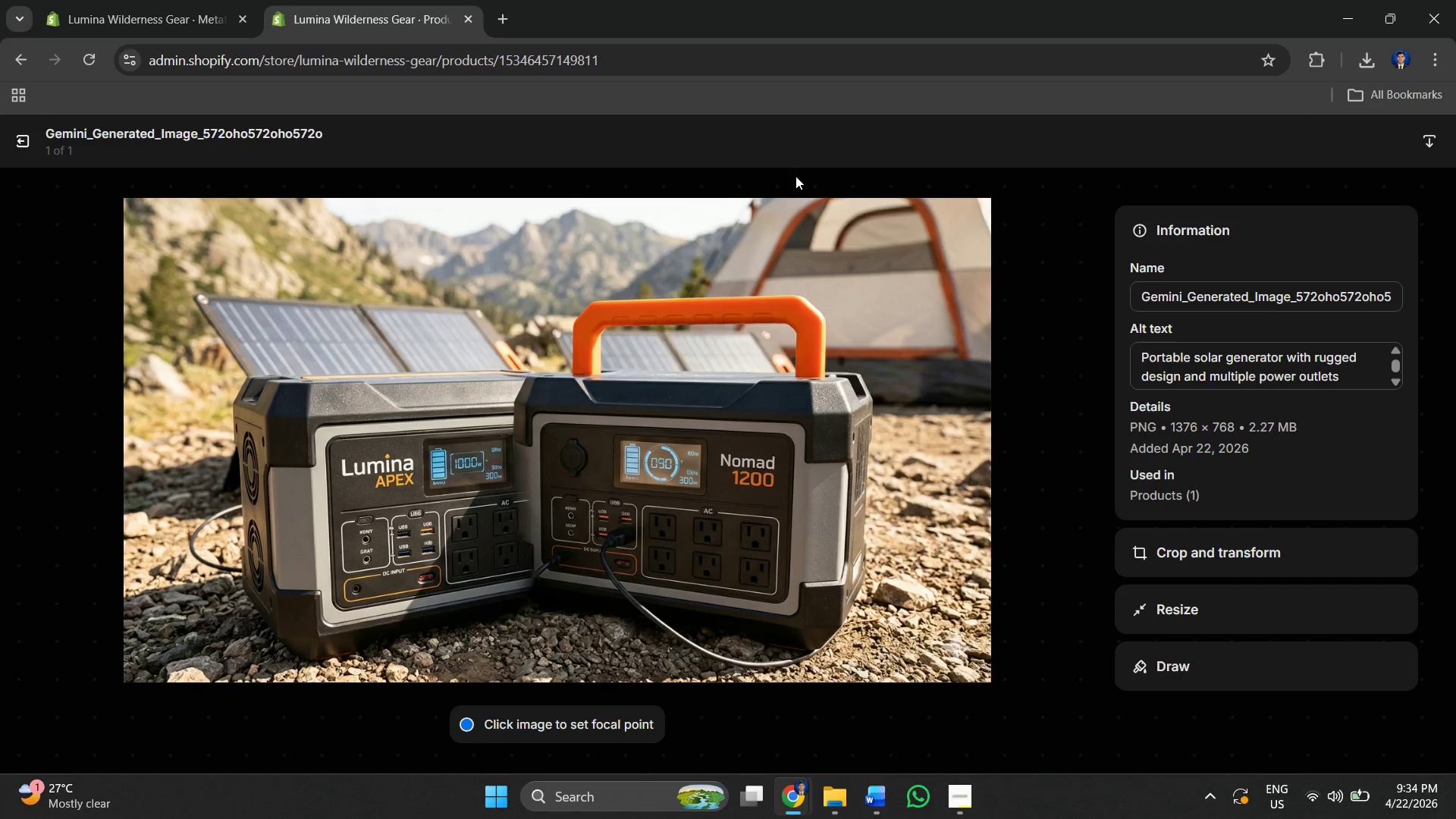 
left_click([18, 137])
 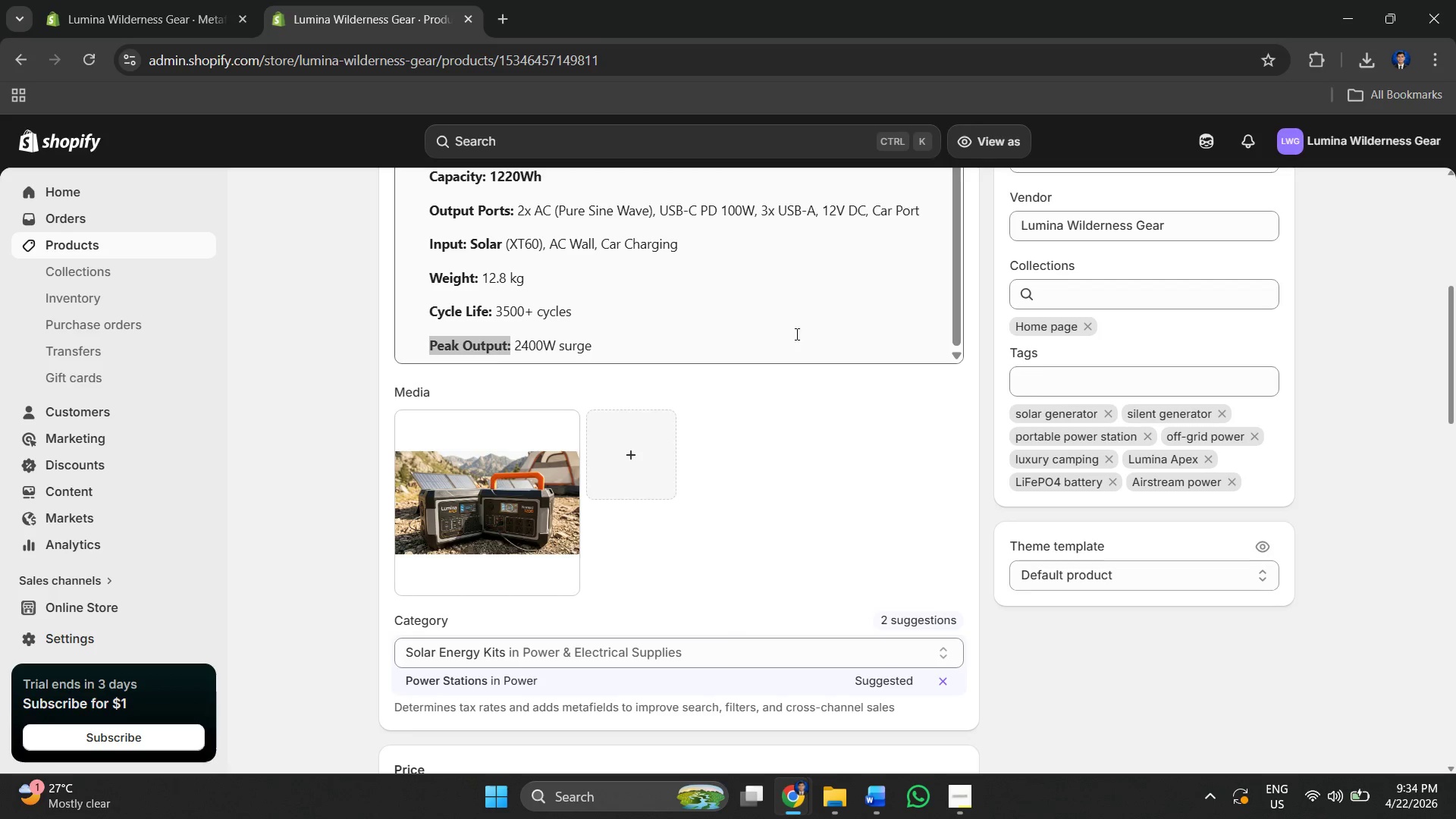 
left_click([757, 571])
 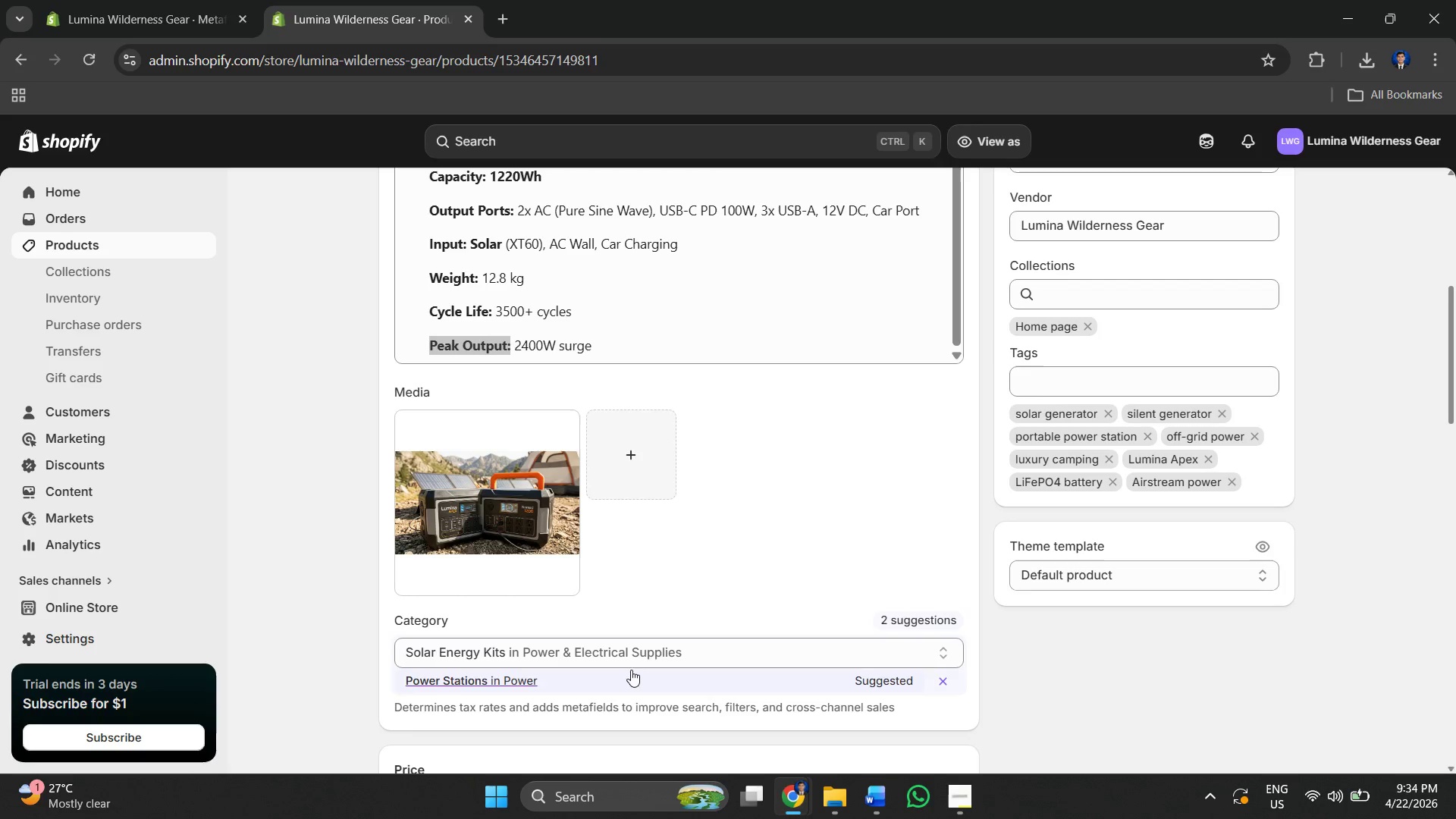 
scroll: coordinate [808, 335], scroll_direction: down, amount: 6.0
 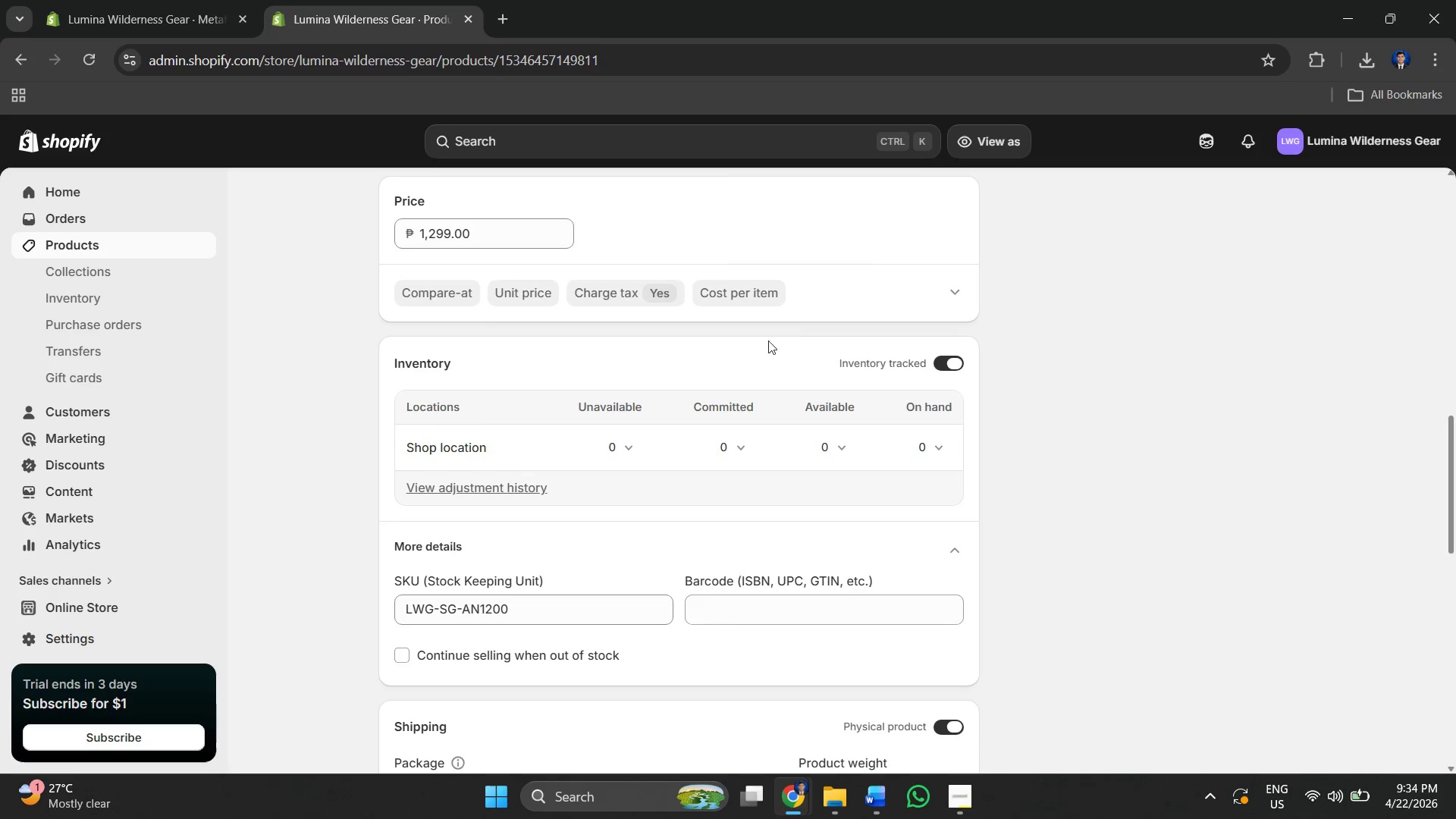 
scroll: coordinate [818, 365], scroll_direction: up, amount: 3.0
 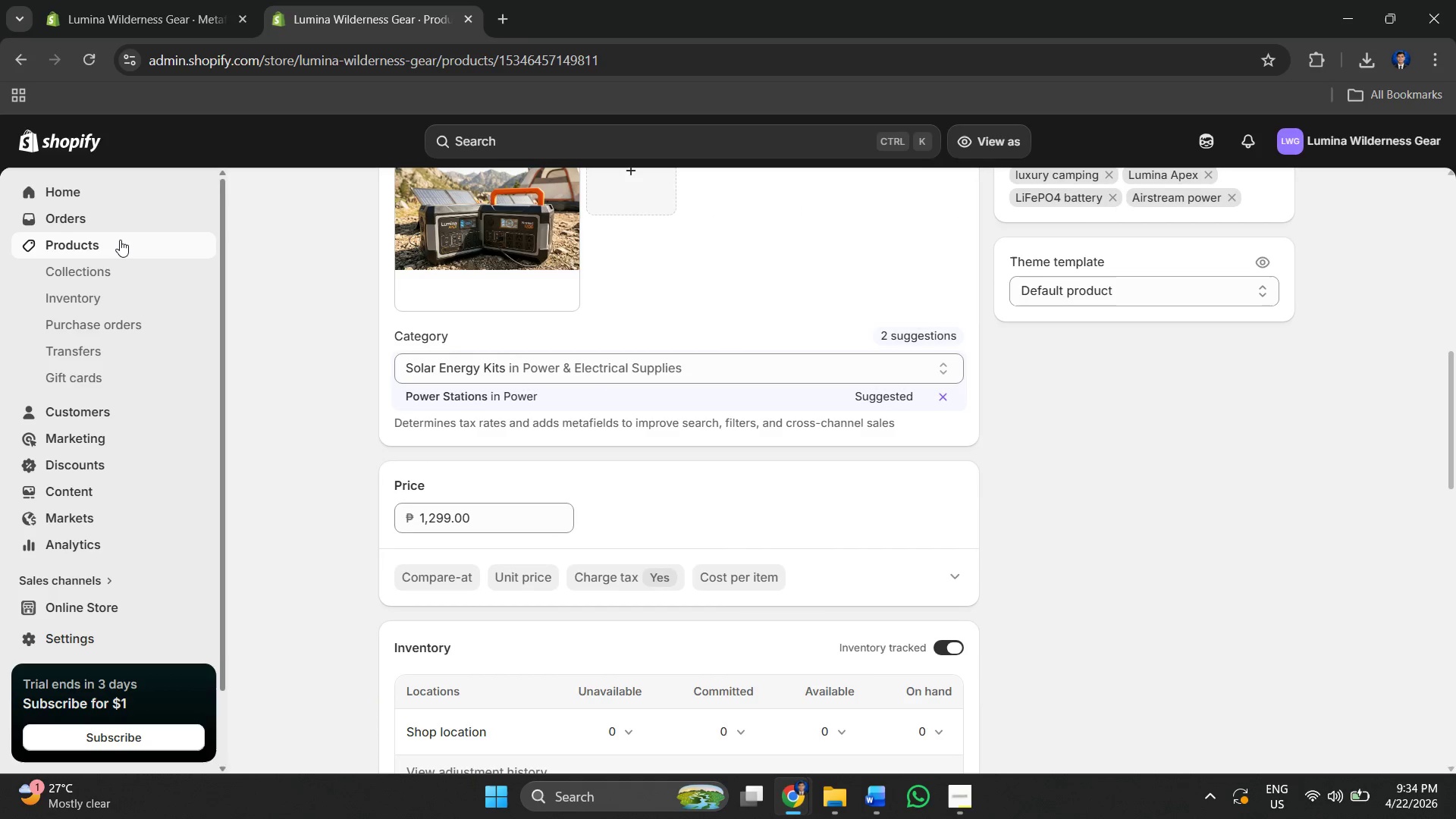 
left_click([118, 240])
 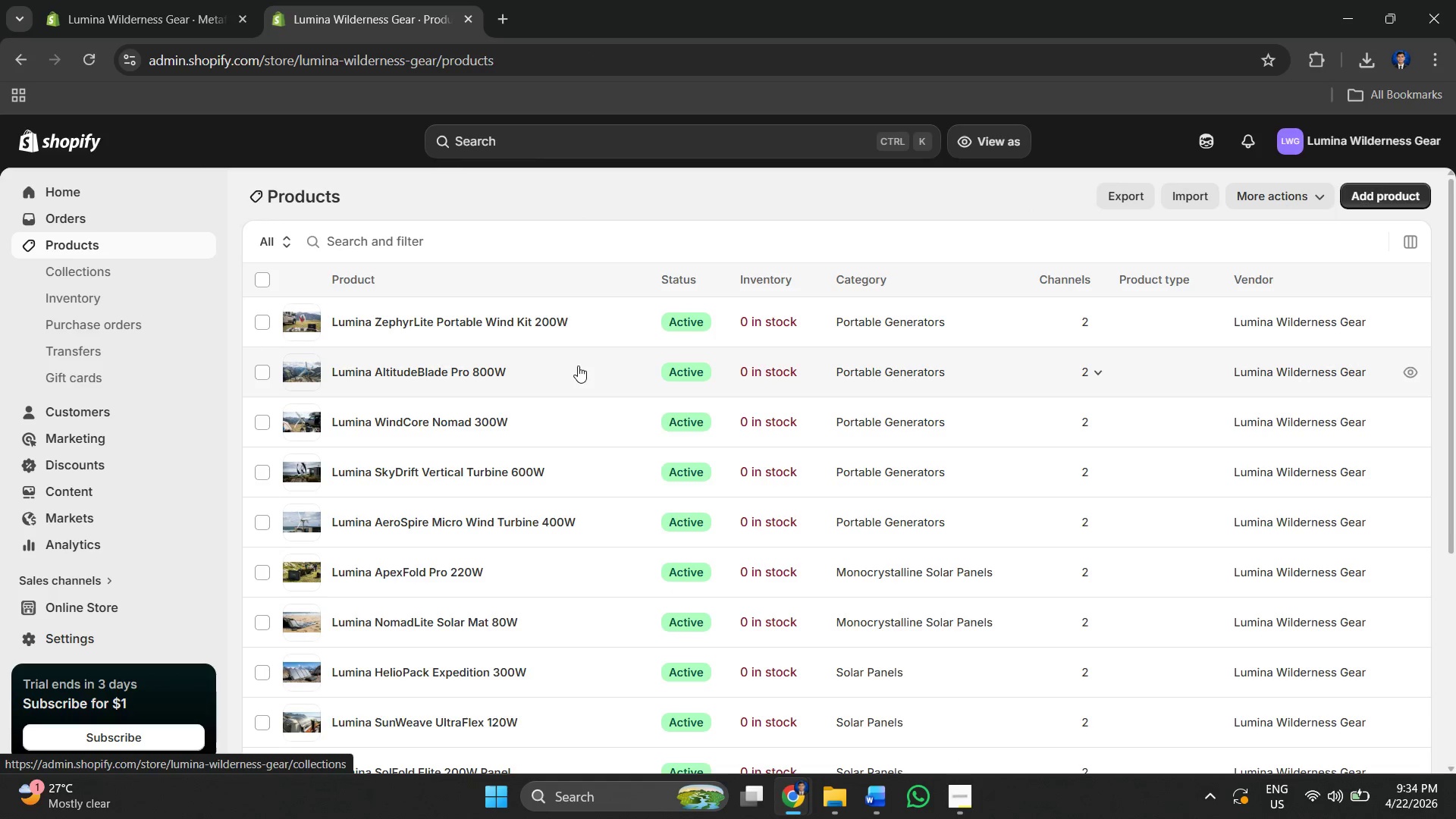 
scroll: coordinate [422, 536], scroll_direction: down, amount: 7.0
 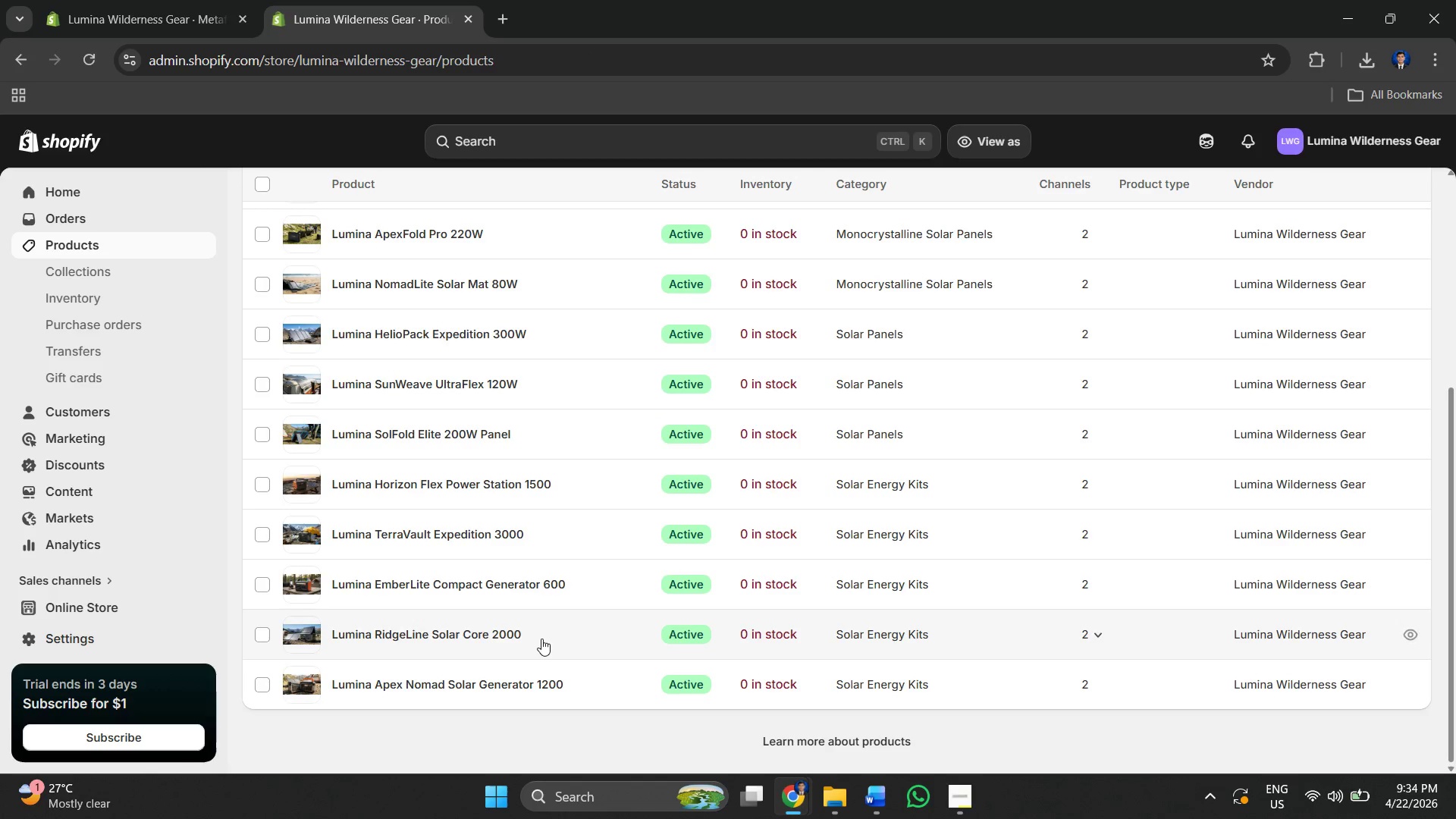 
left_click([541, 635])
 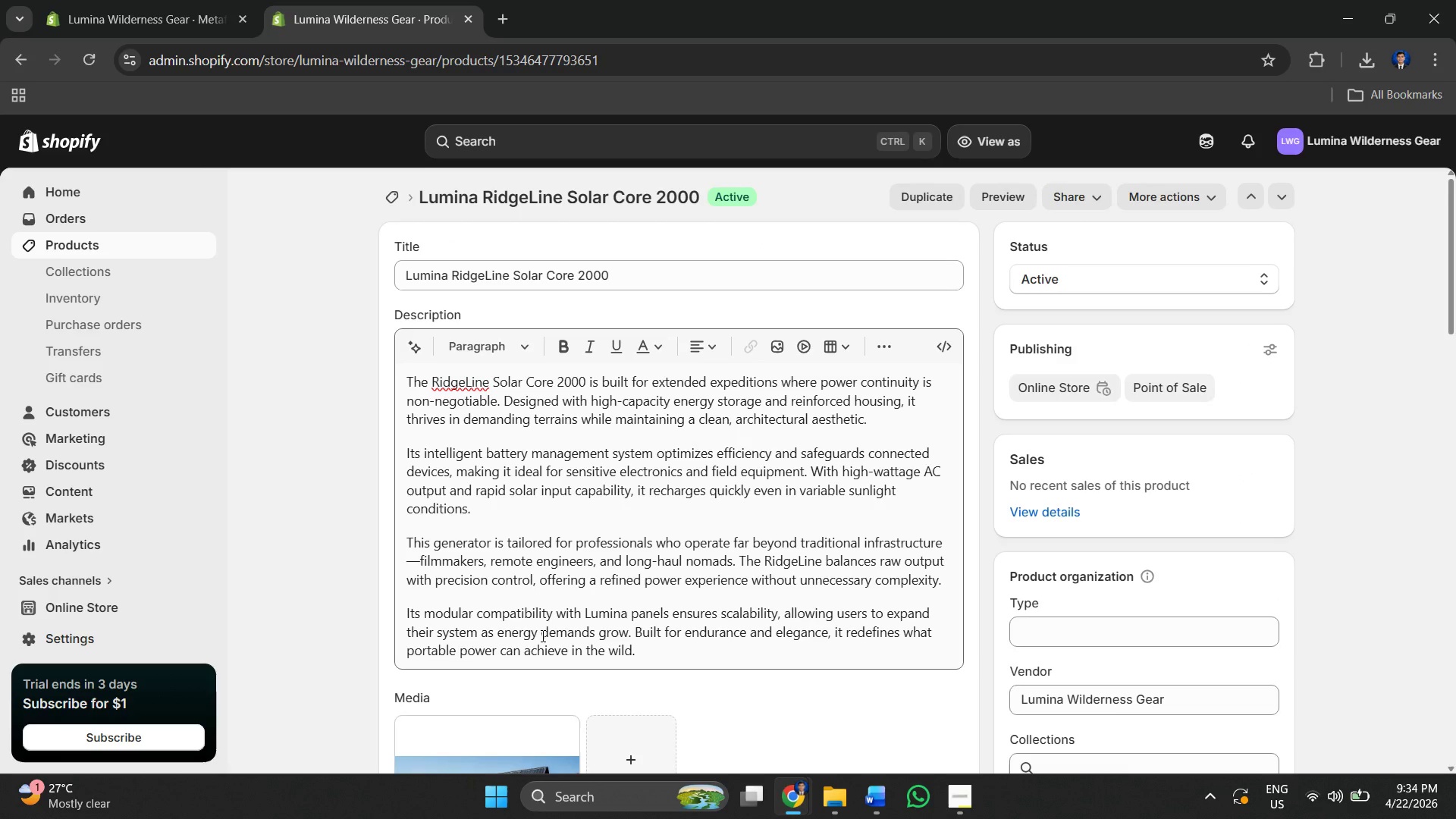 
scroll: coordinate [748, 447], scroll_direction: down, amount: 9.0
 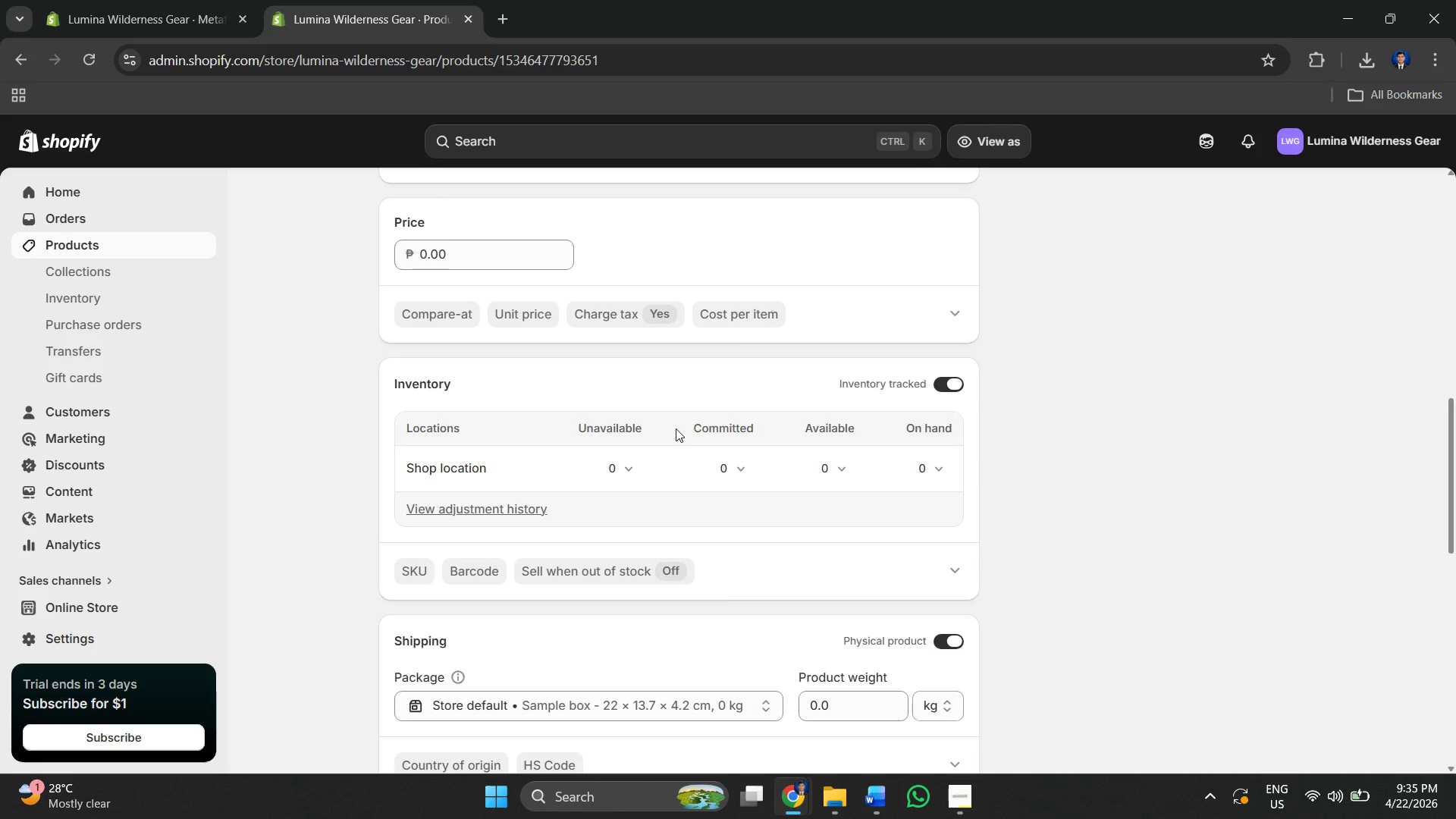 
wait(20.86)
 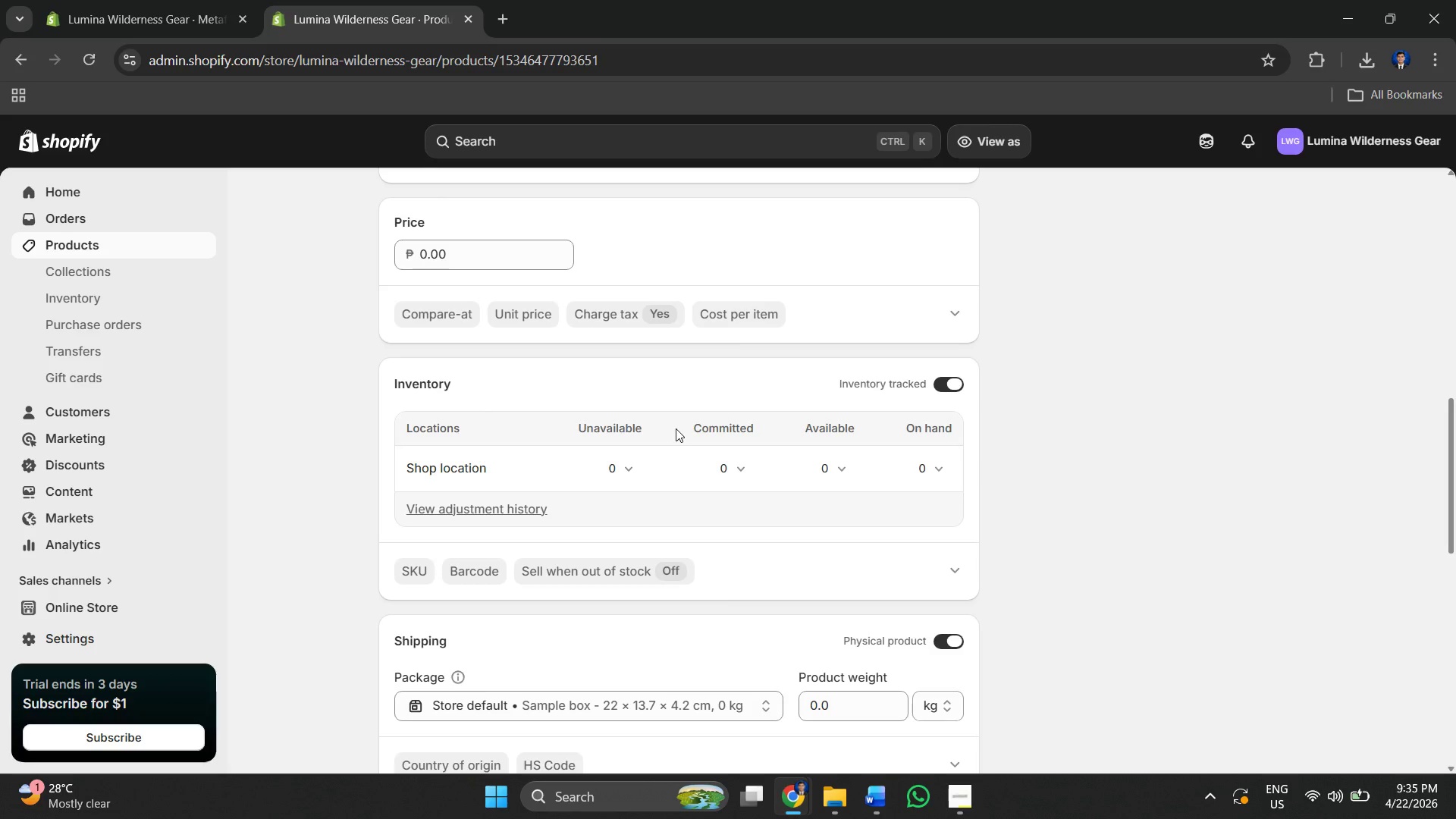 
scroll: coordinate [538, 424], scroll_direction: up, amount: 2.0
 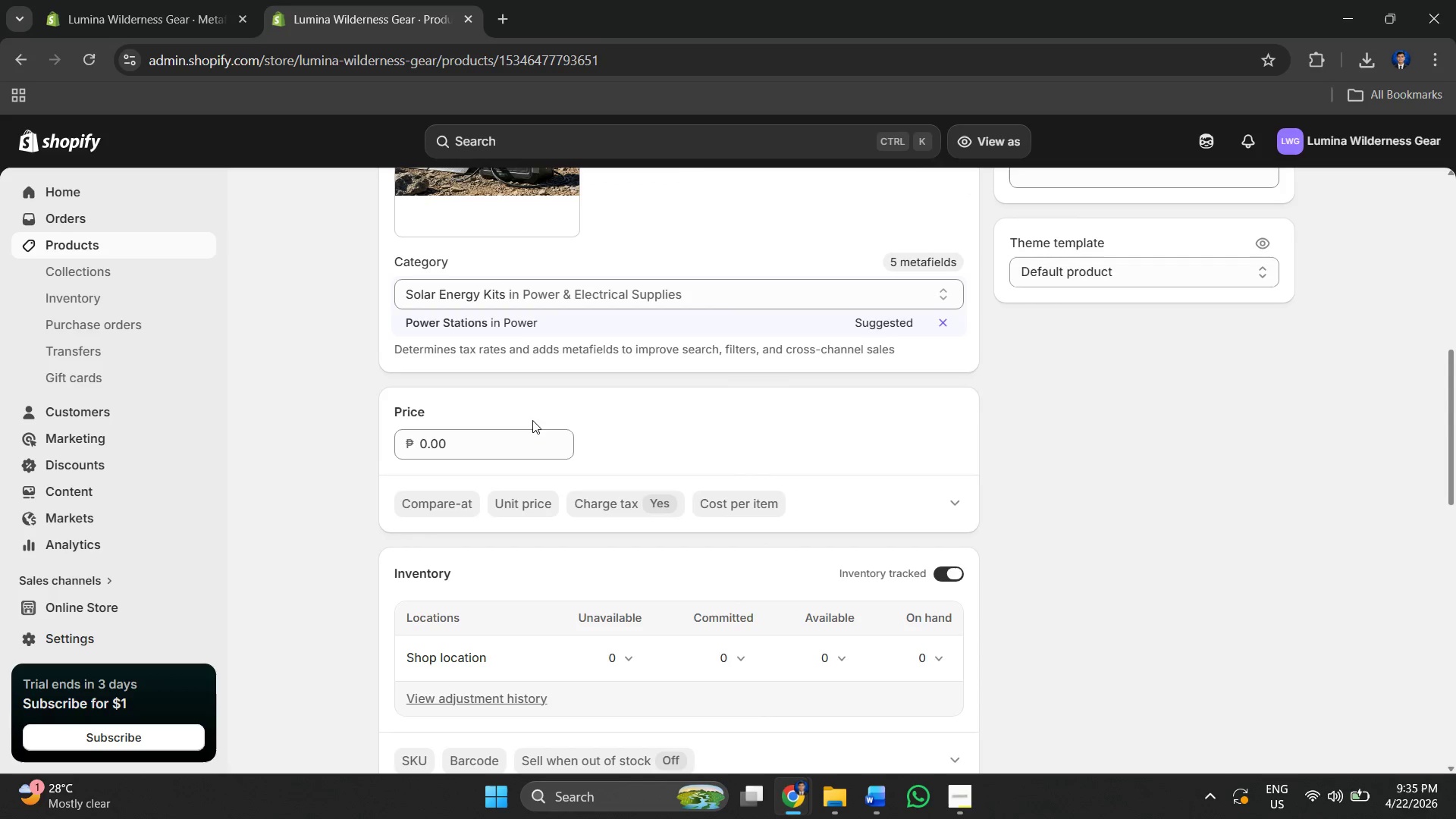 
key(Alt+Tab)
 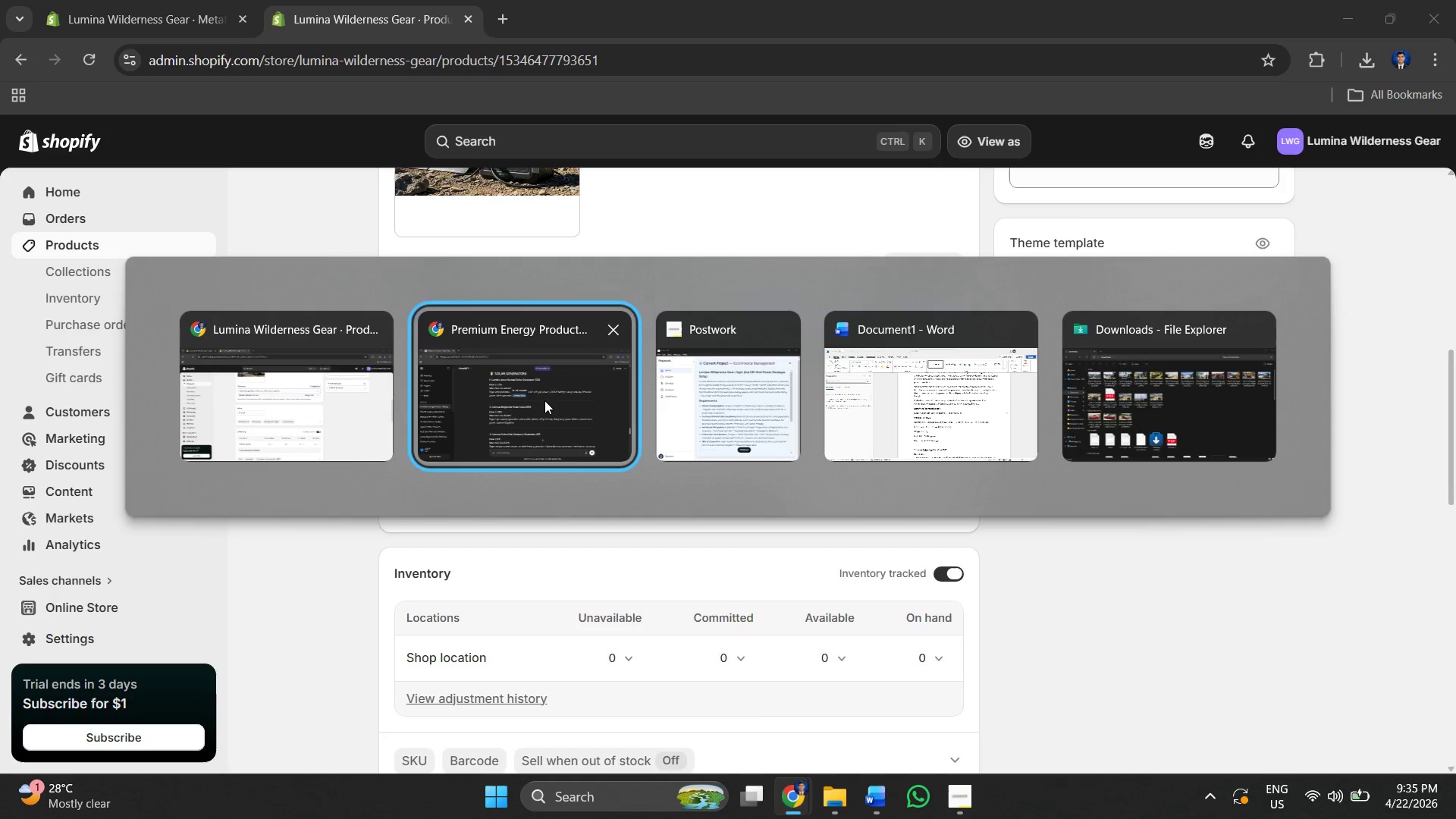 
key(Alt+Tab)
 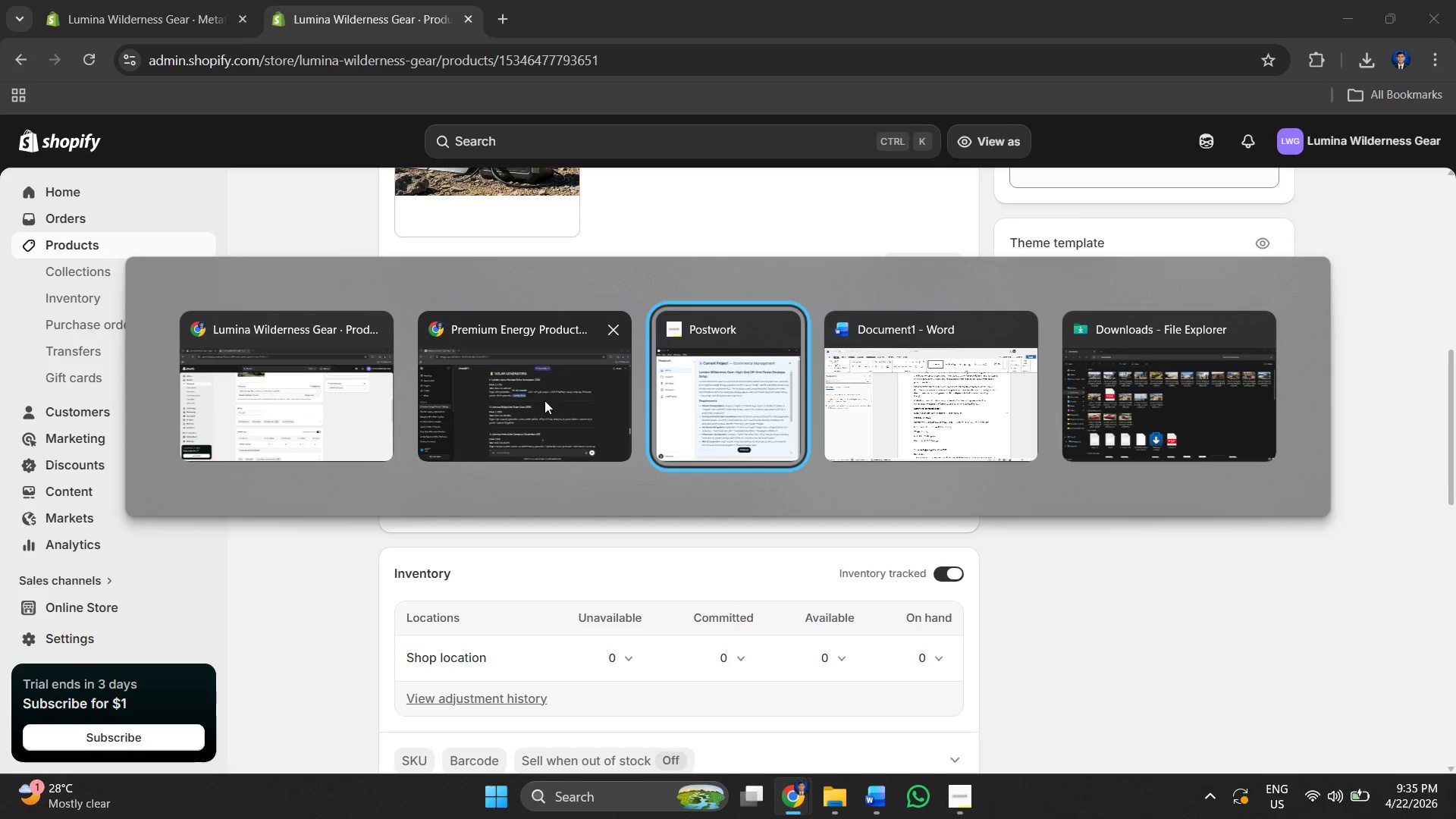 
key(Alt+Tab)
 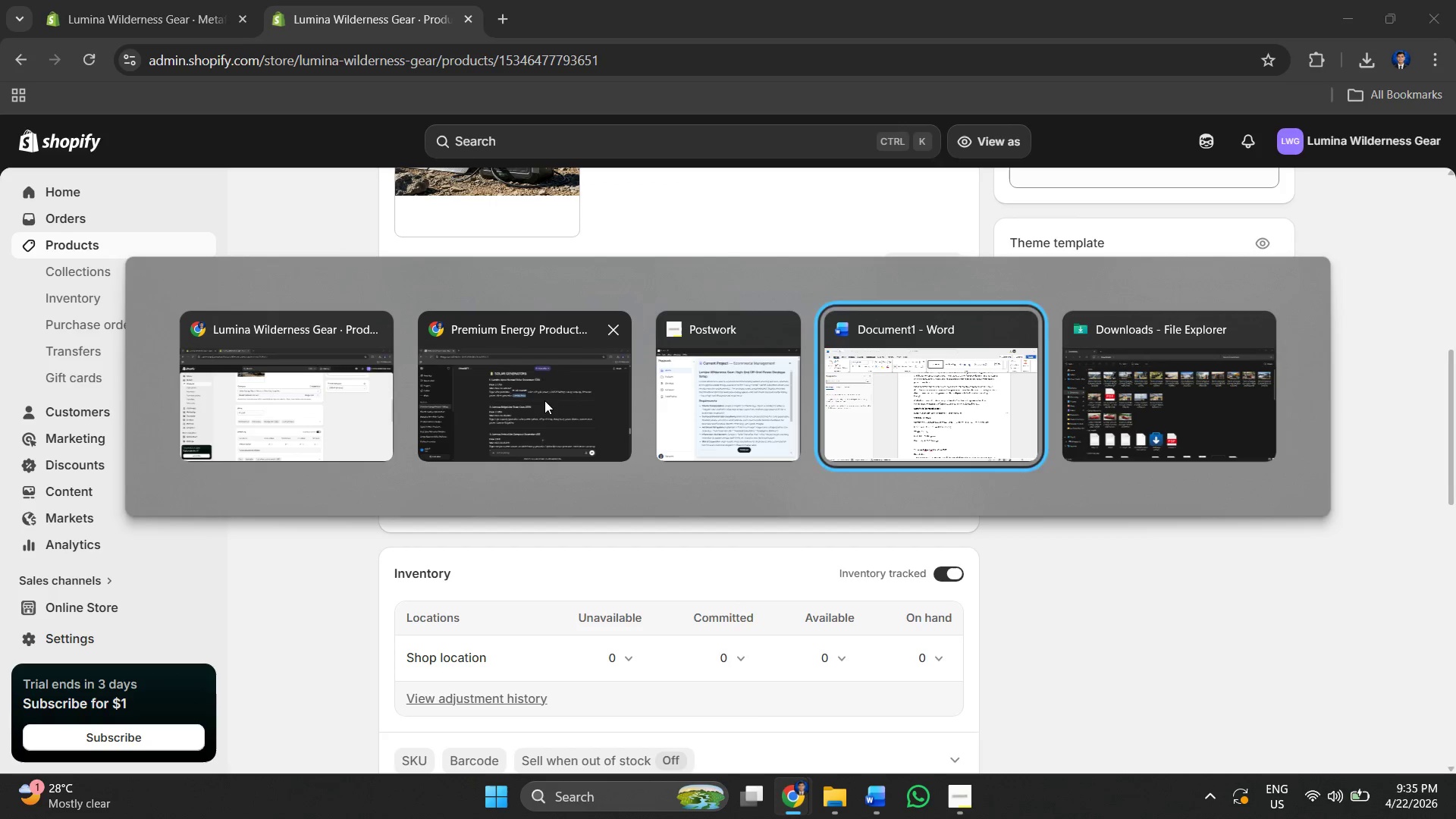 
key(Alt+Tab)
 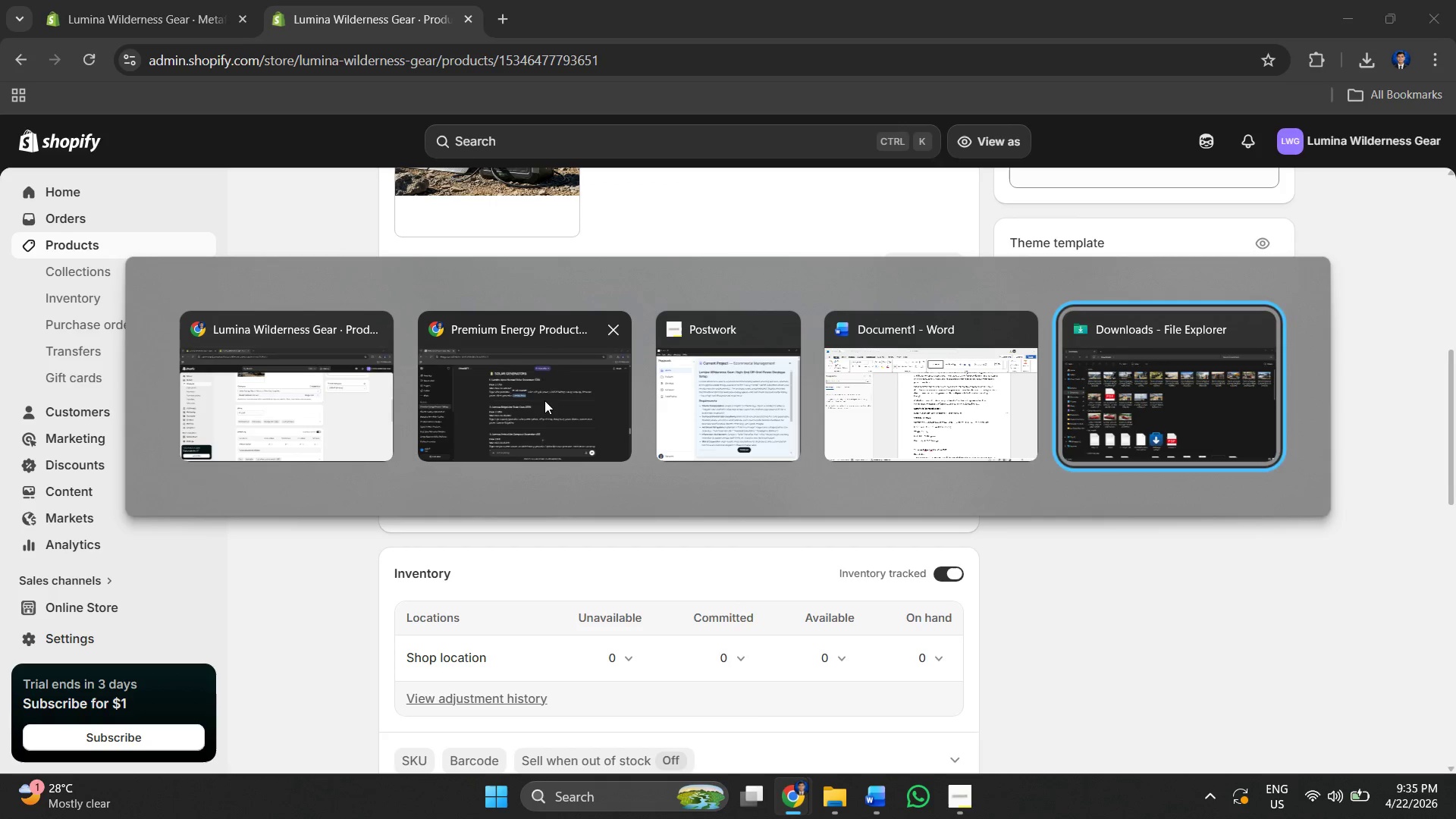 
key(Alt+Tab)
 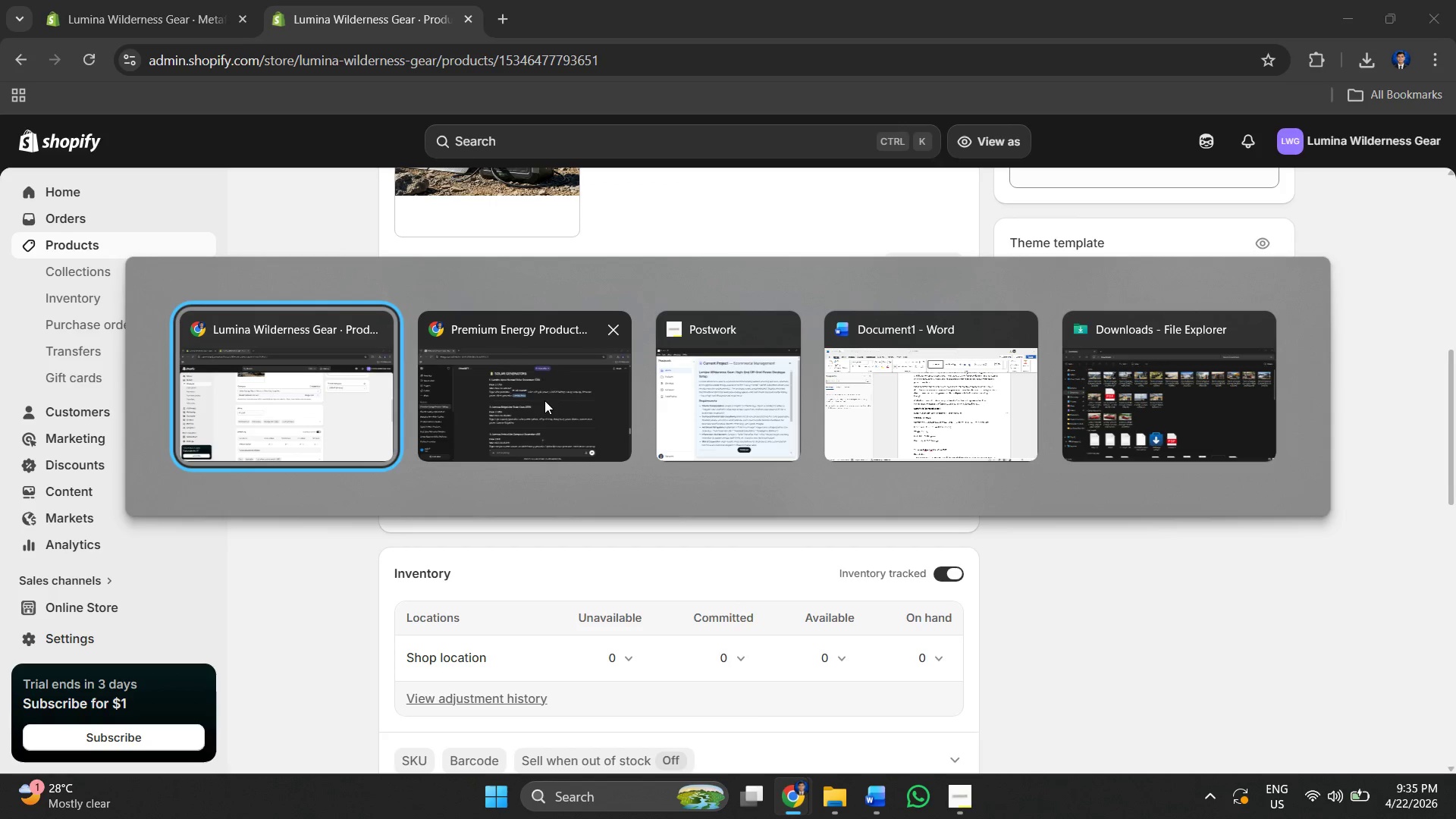 
key(Alt+Tab)
 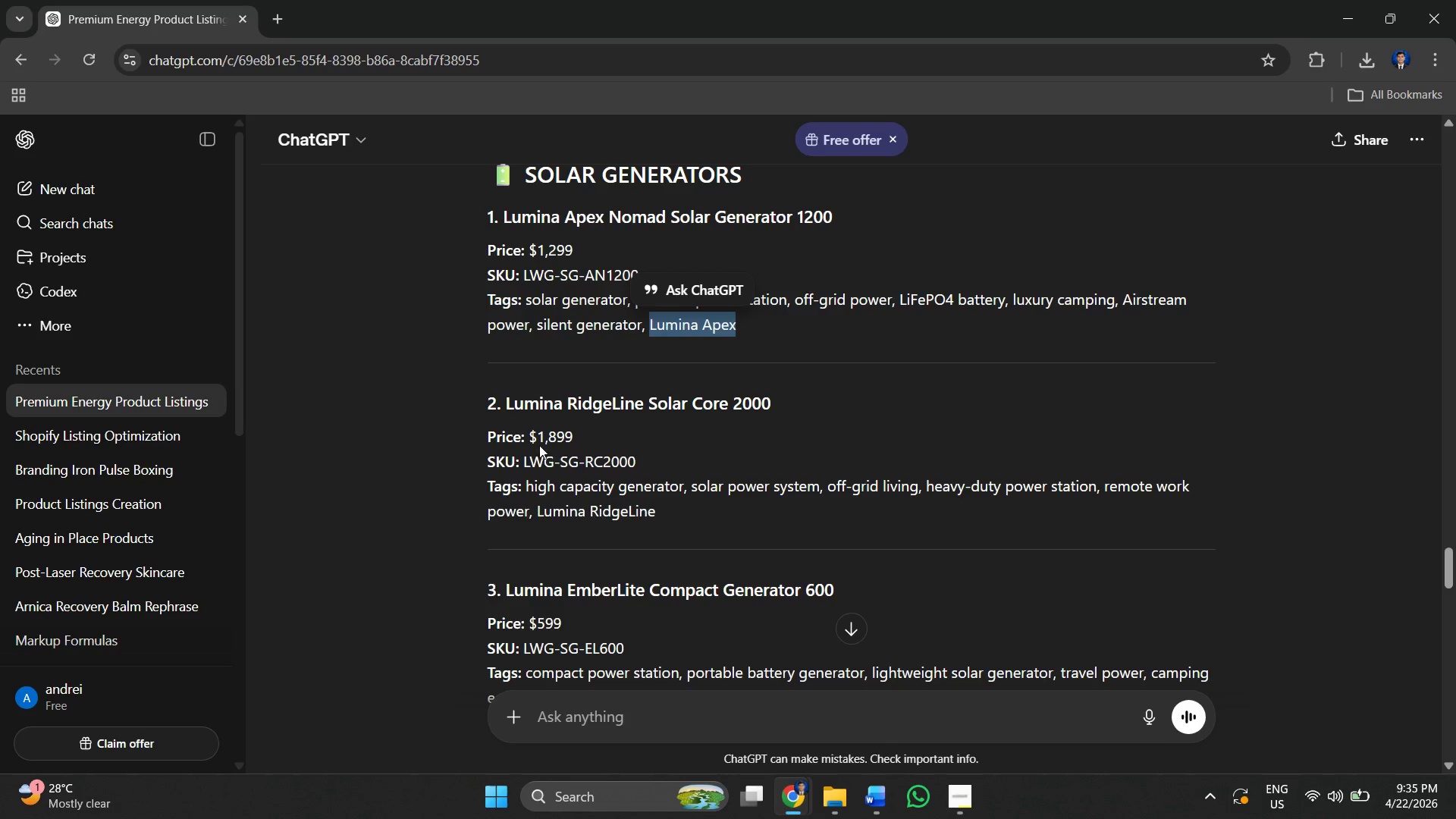 
left_click_drag(start_coordinate=[537, 437], to_coordinate=[574, 437])
 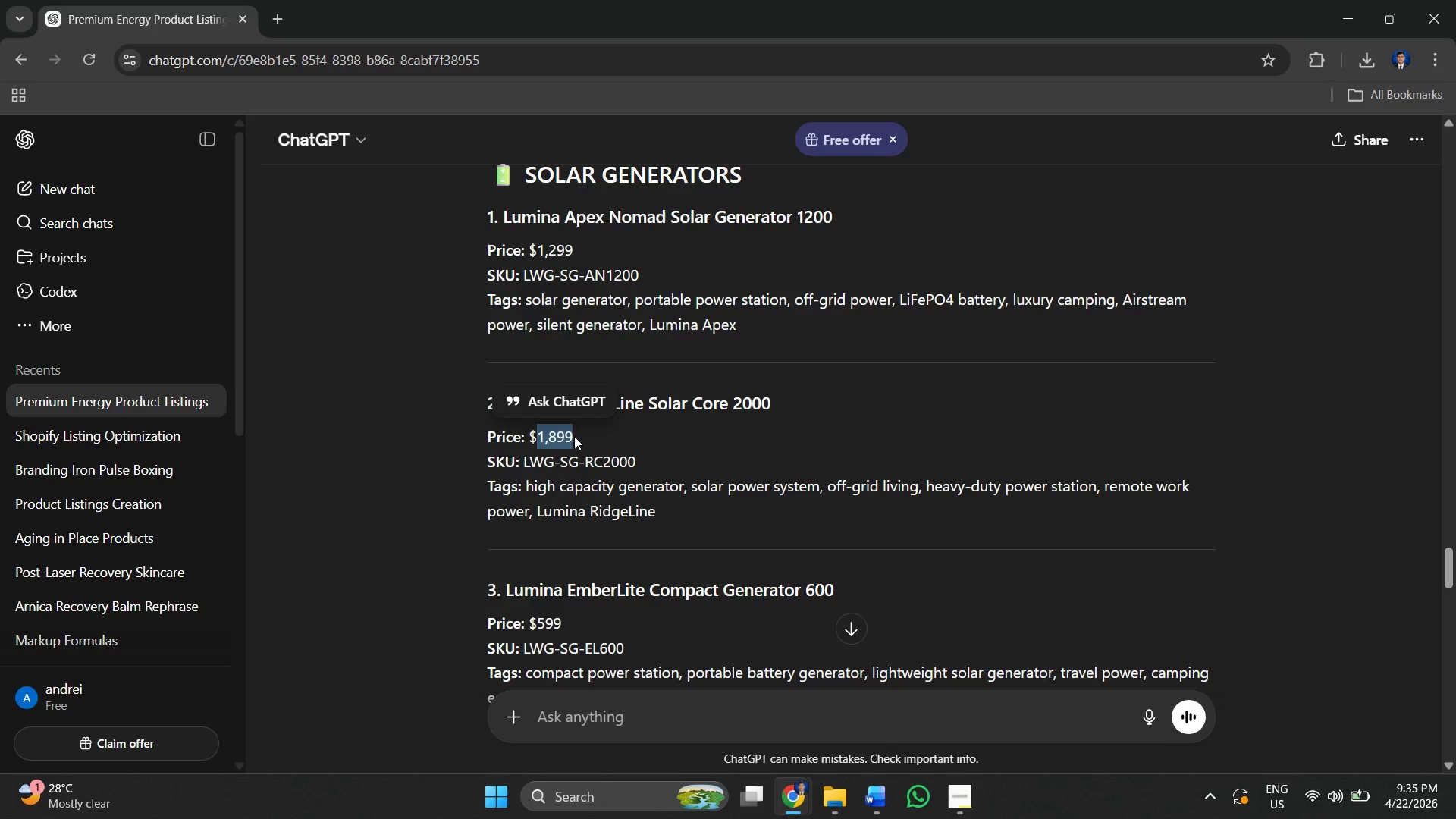 
key(Control+ControlLeft)
 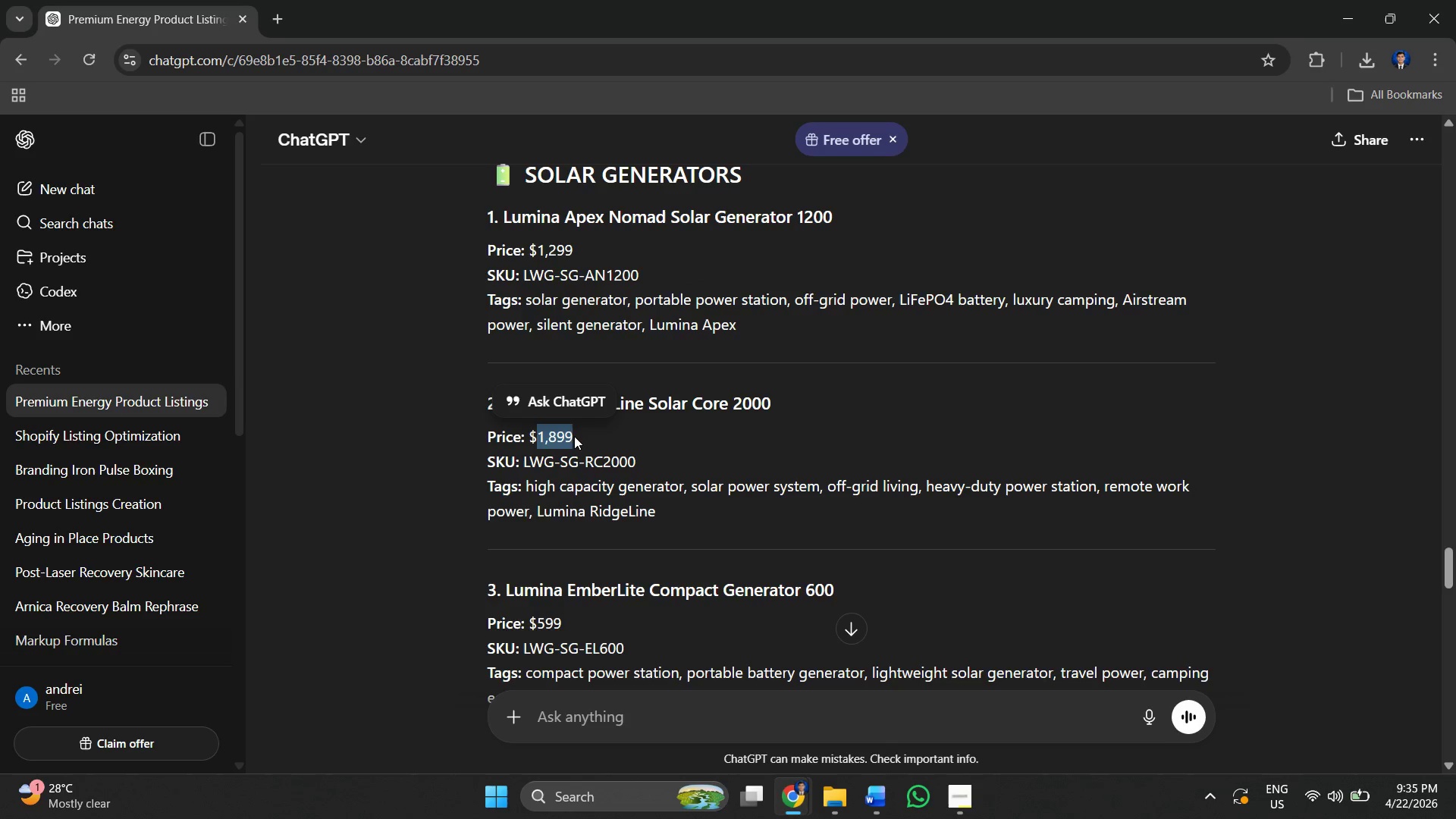 
key(Control+C)
 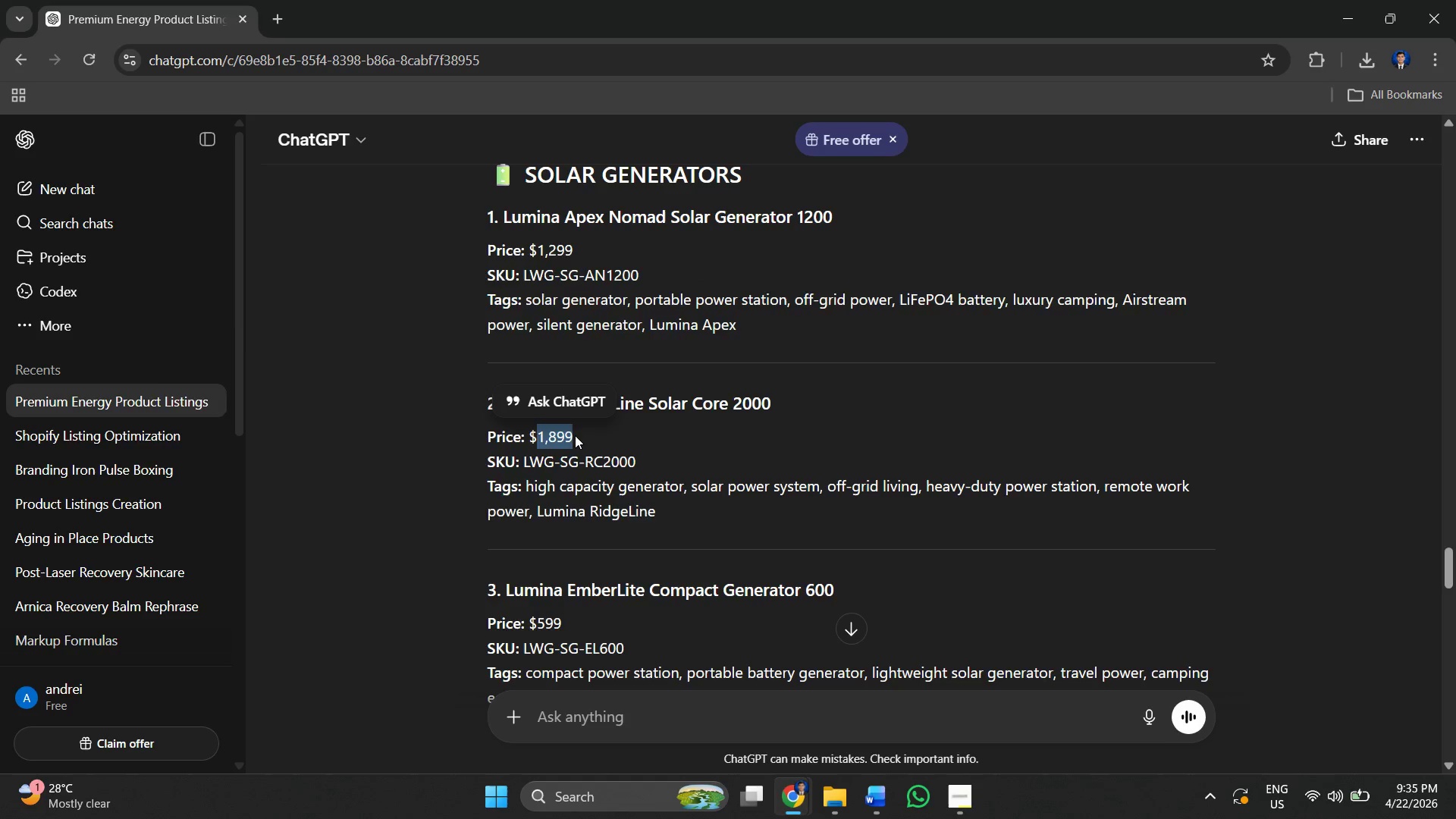 
key(Alt+AltLeft)
 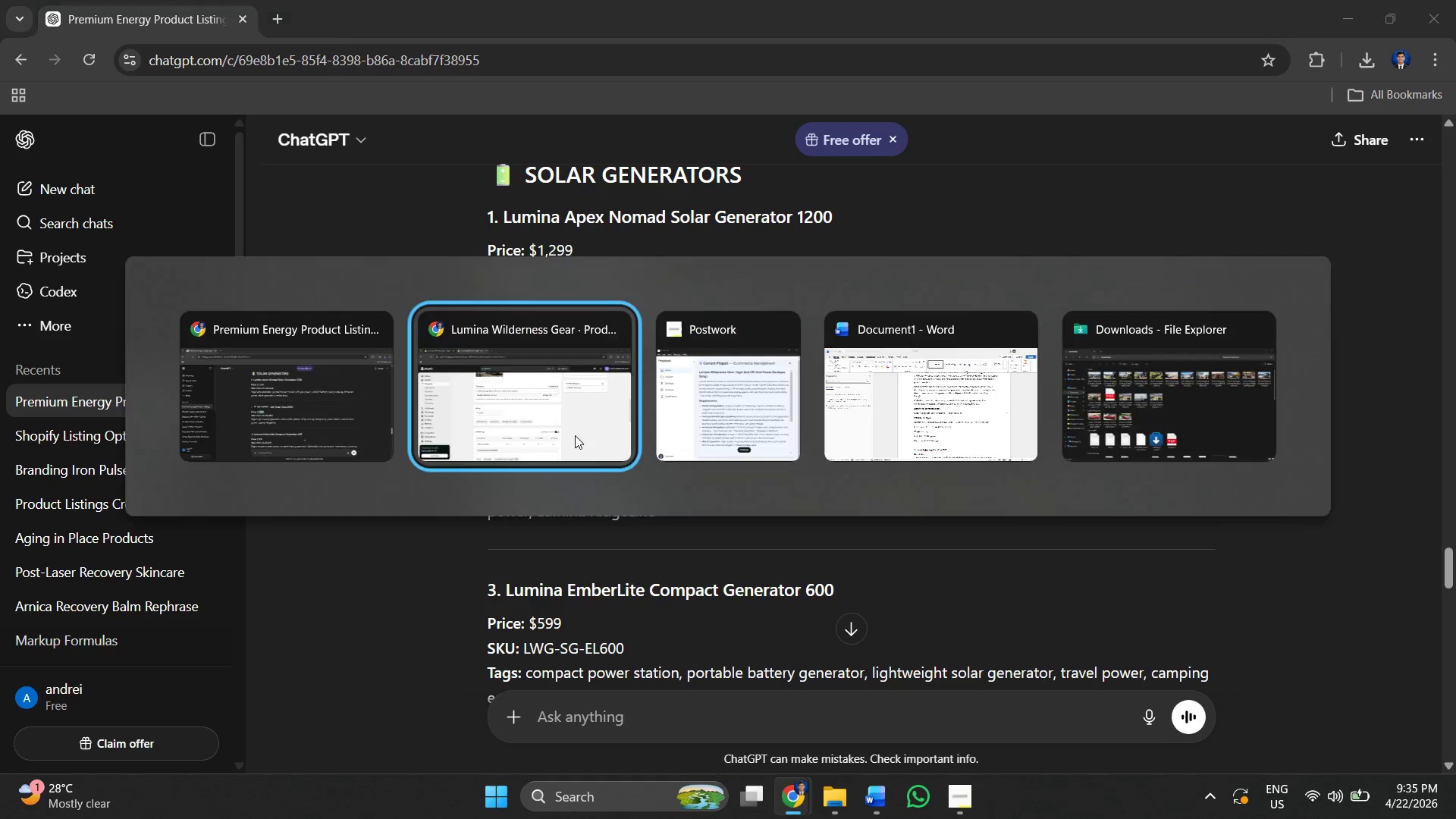 
key(Alt+Tab)
 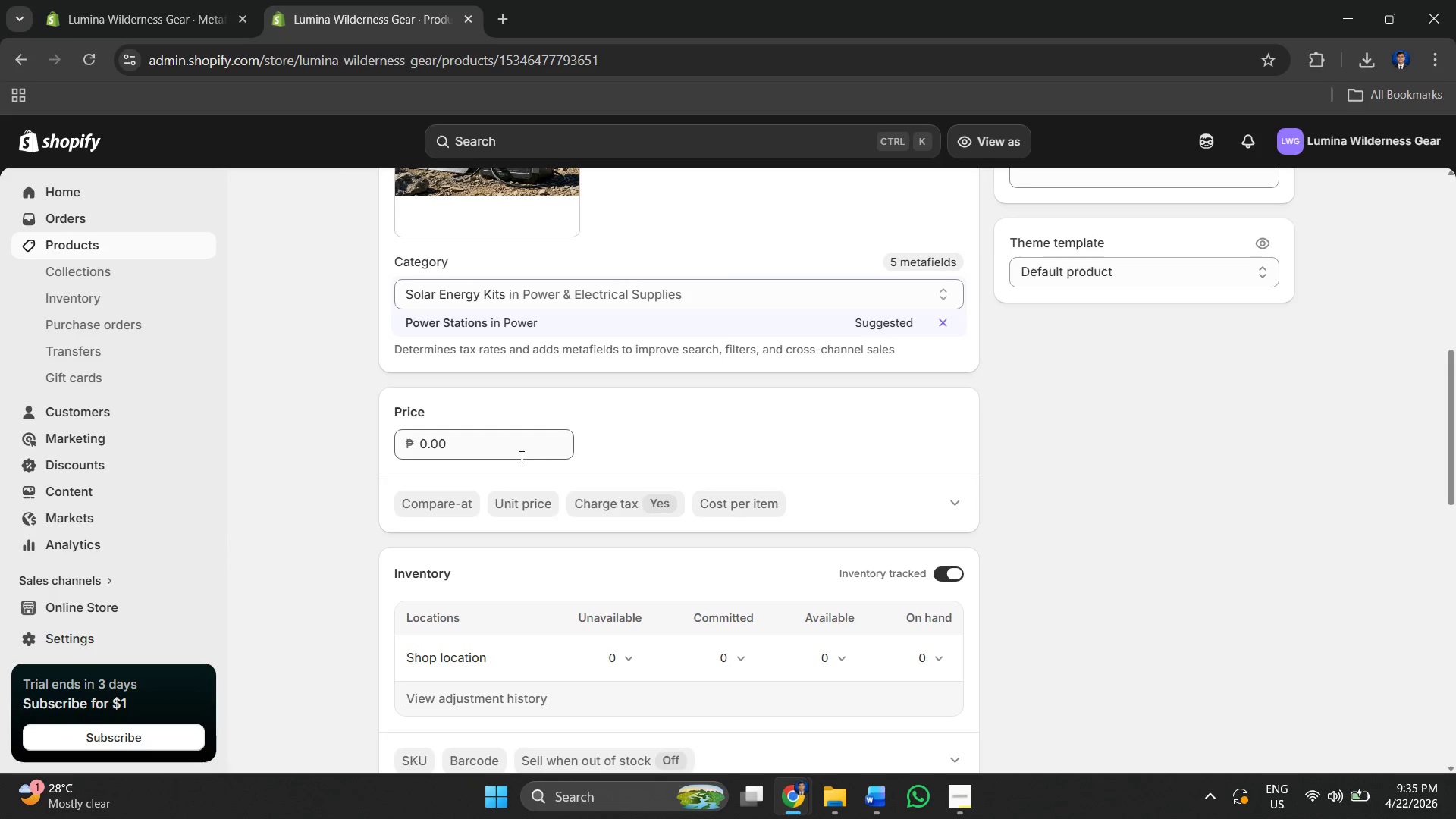 
left_click([507, 455])
 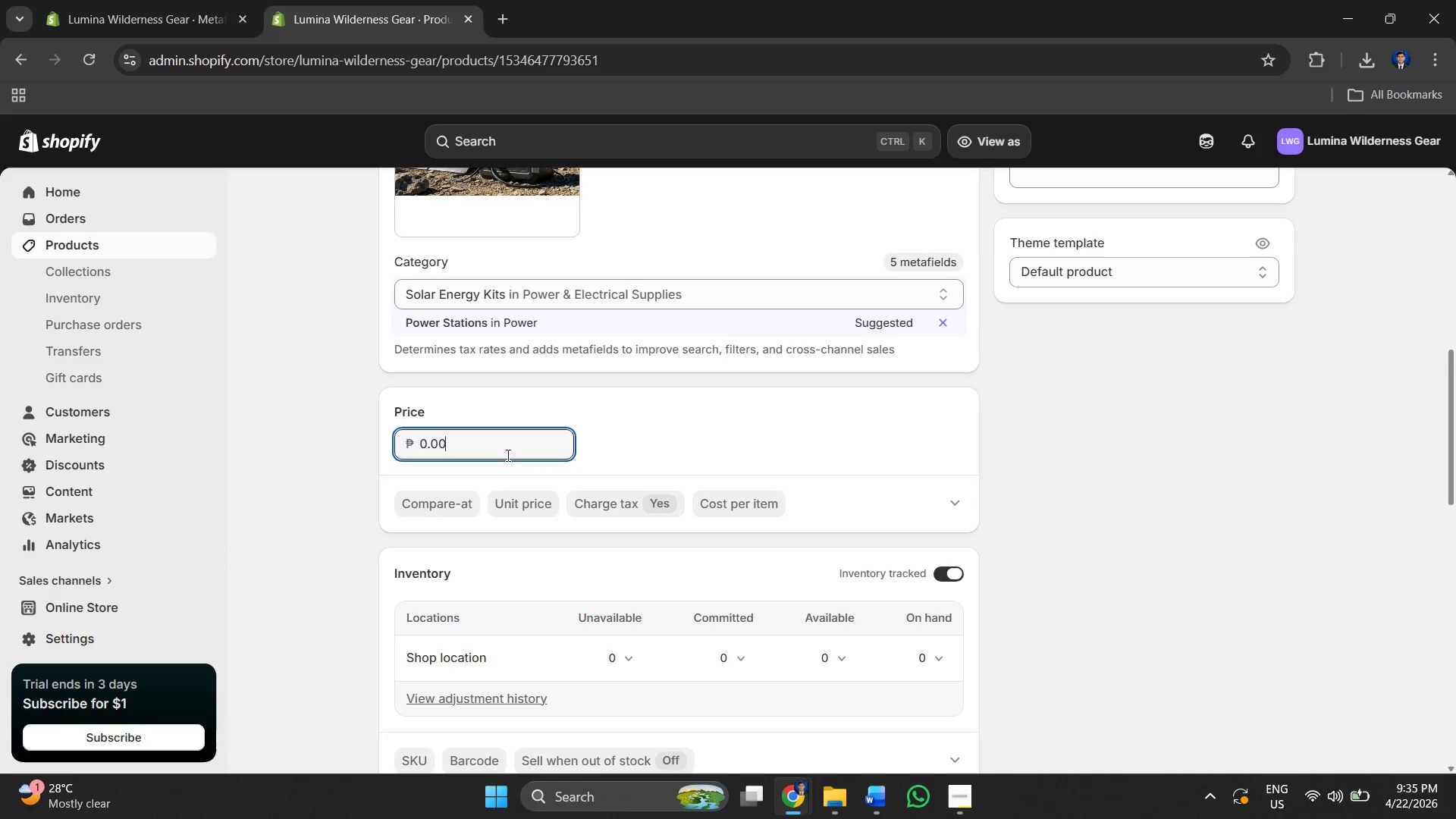 
key(Control+A)
 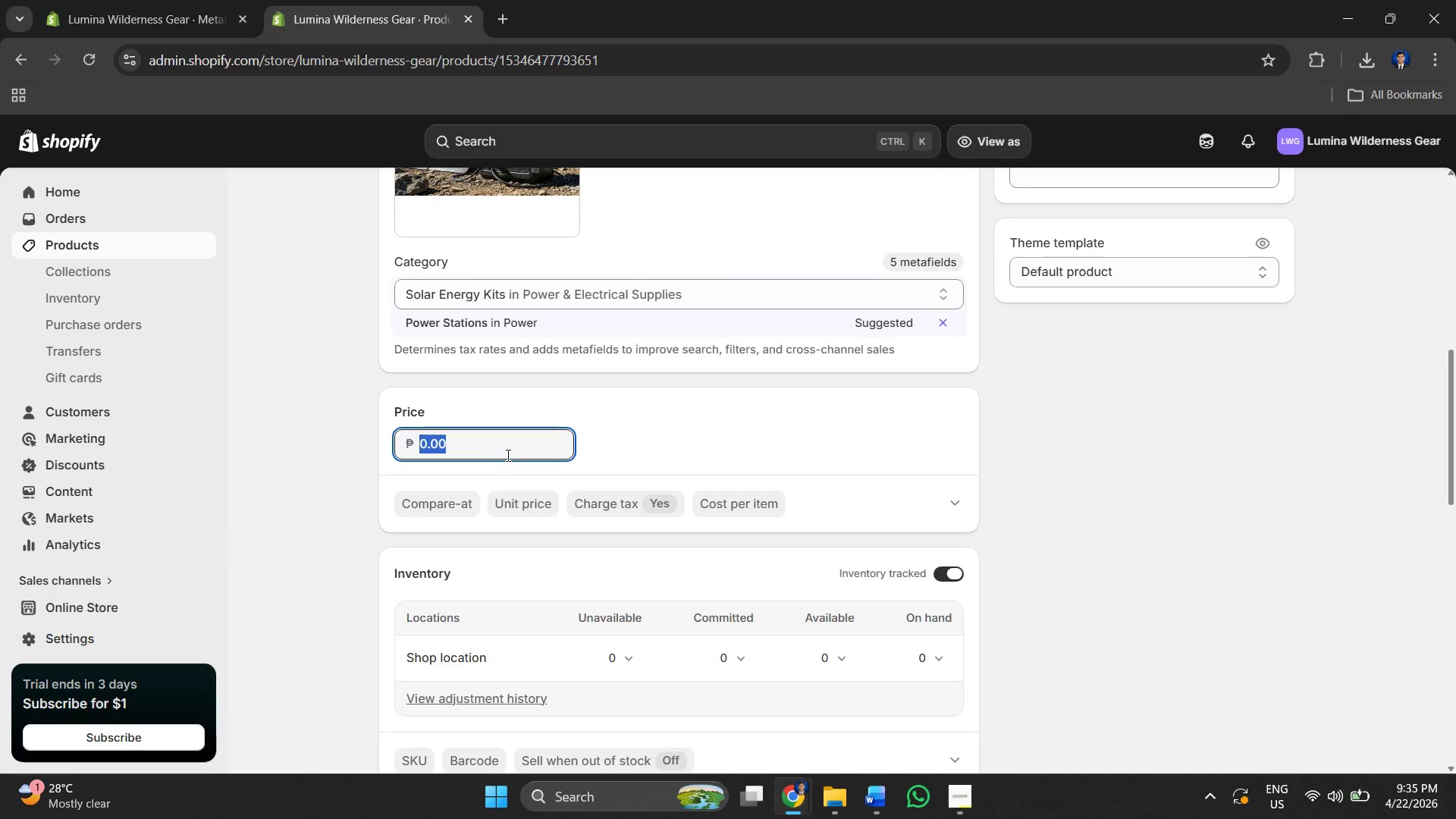 
key(Control+V)
 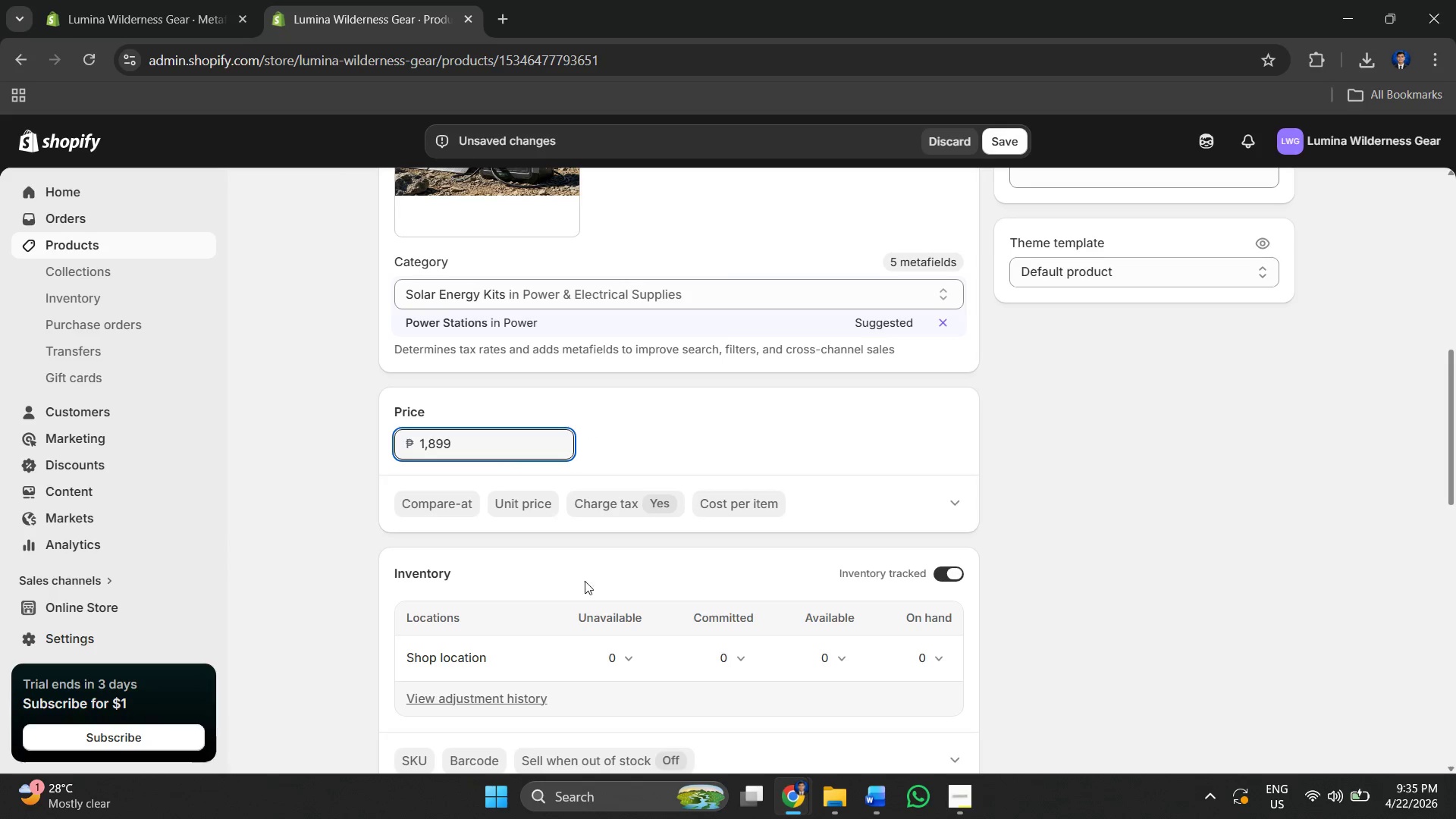 
scroll: coordinate [550, 494], scroll_direction: down, amount: 2.0
 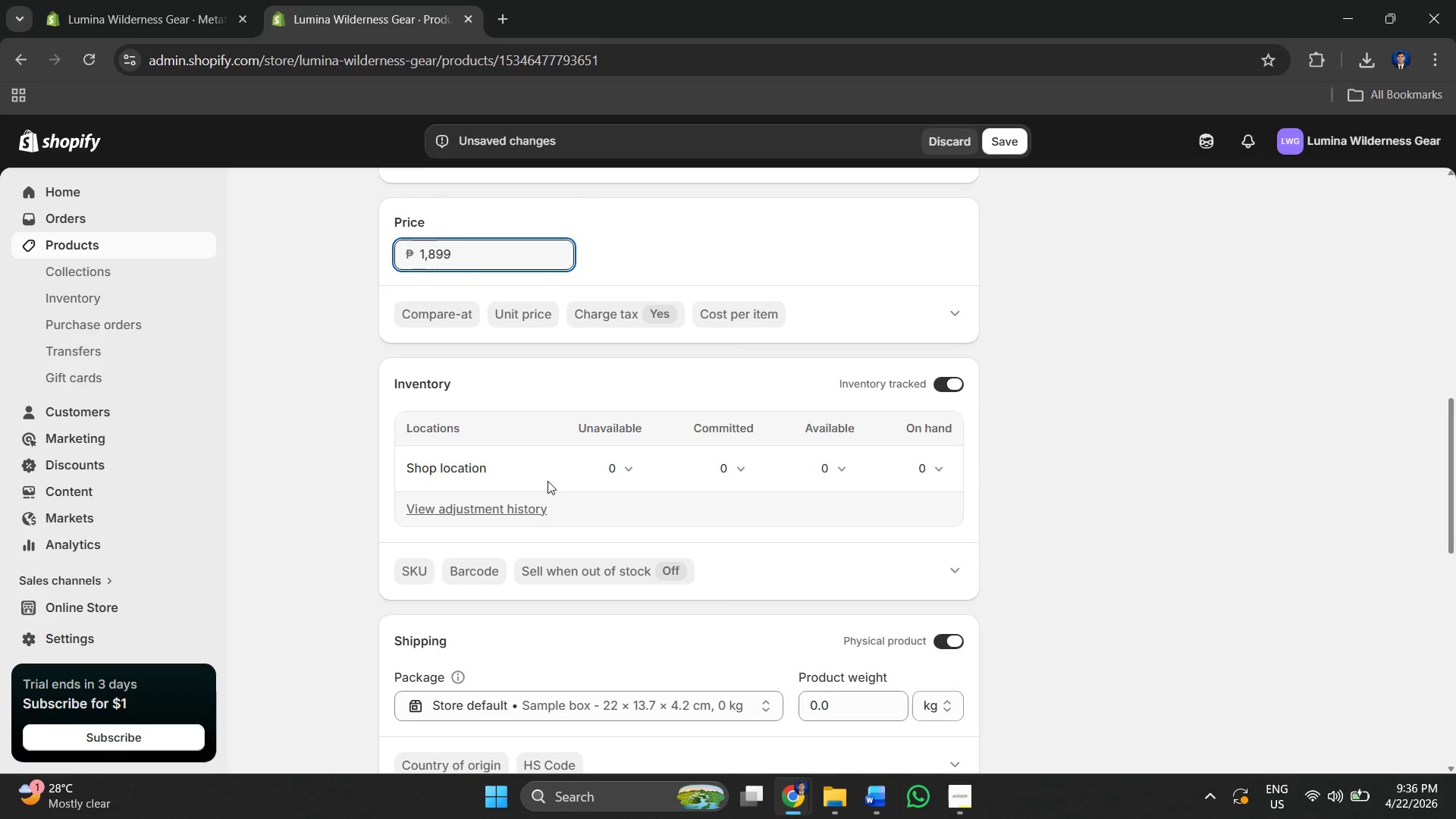 
wait(49.94)
 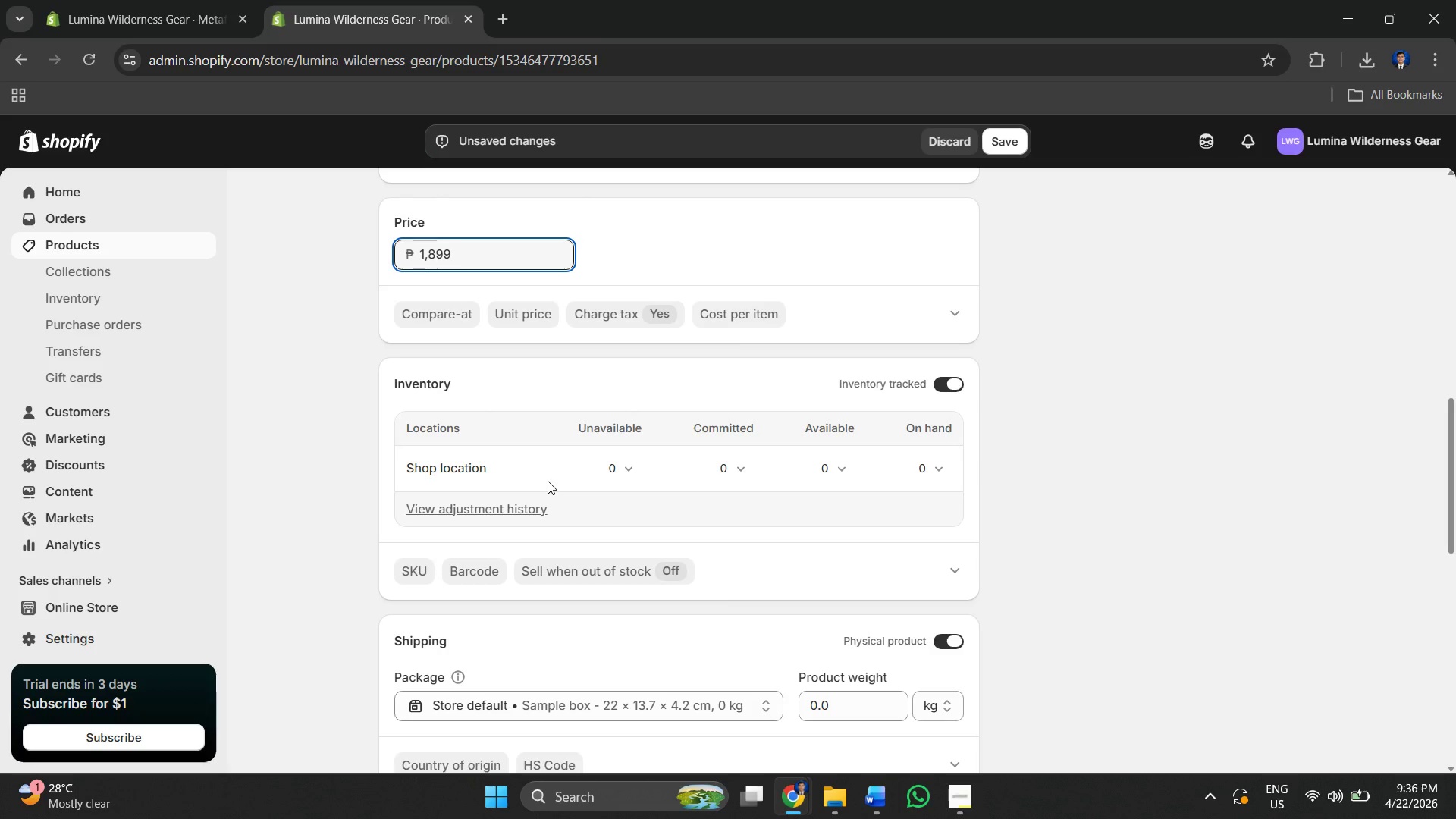 
scroll: coordinate [504, 496], scroll_direction: down, amount: 1.0
 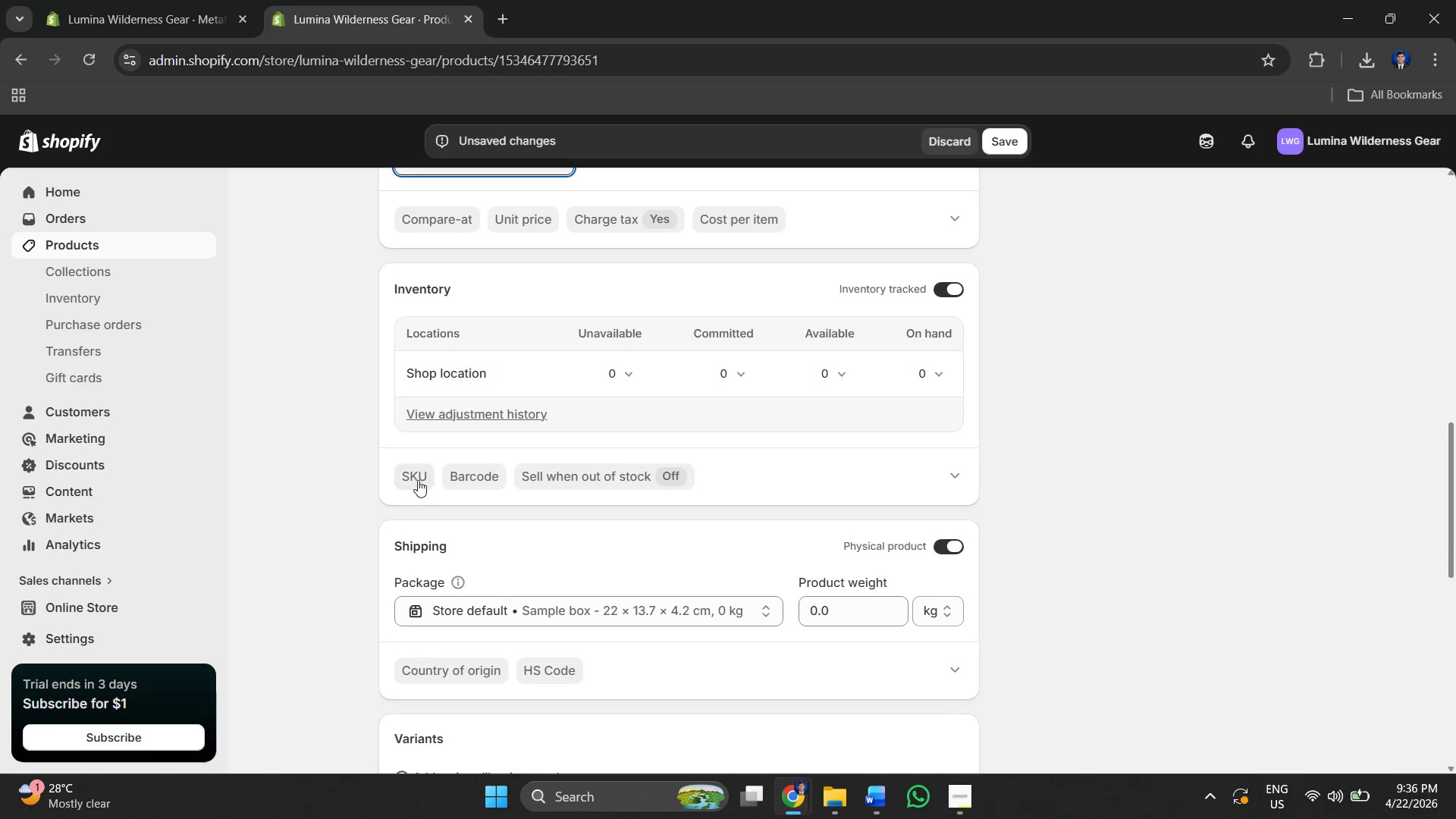 
left_click([416, 479])
 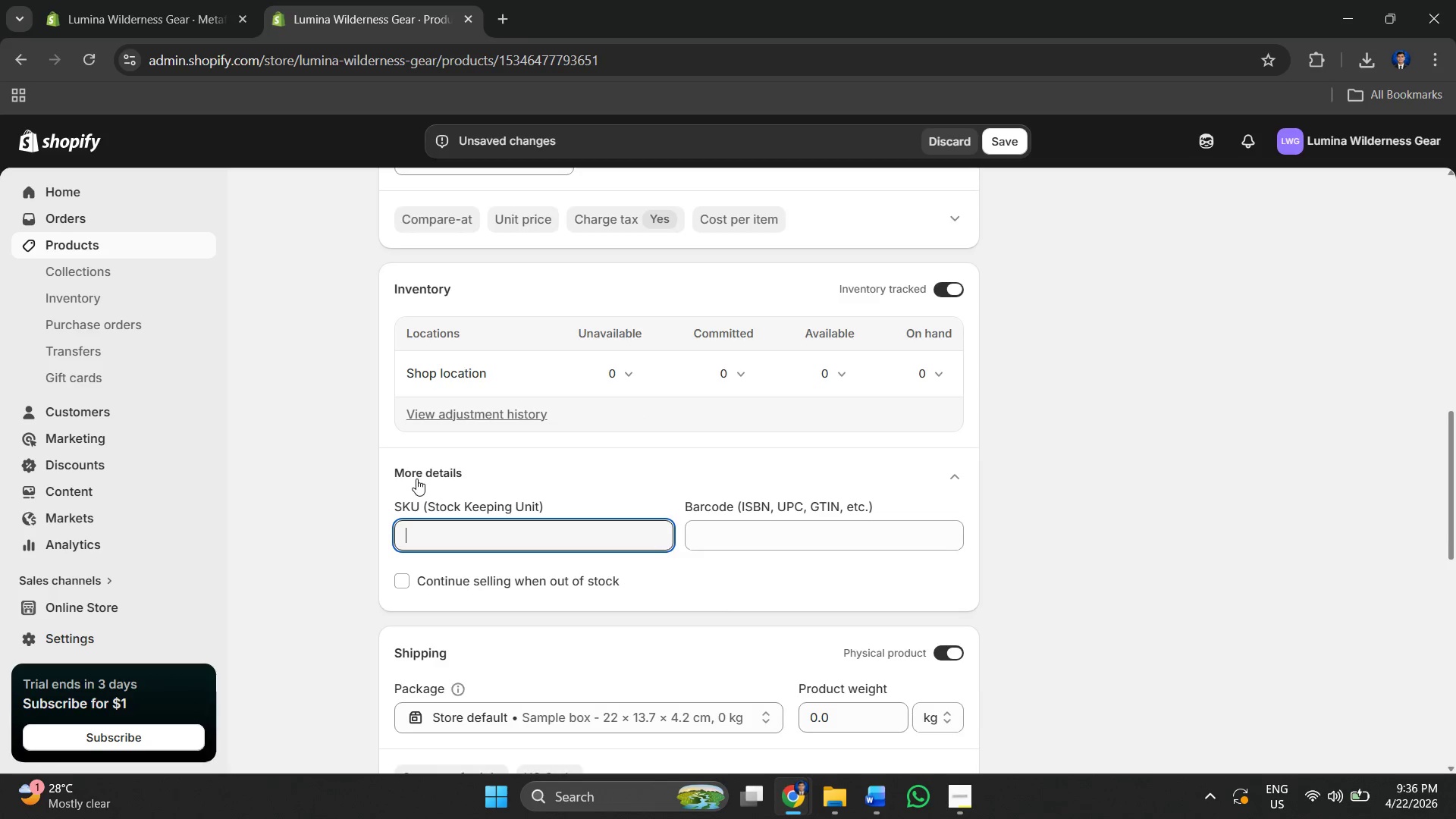 
key(Alt+AltLeft)
 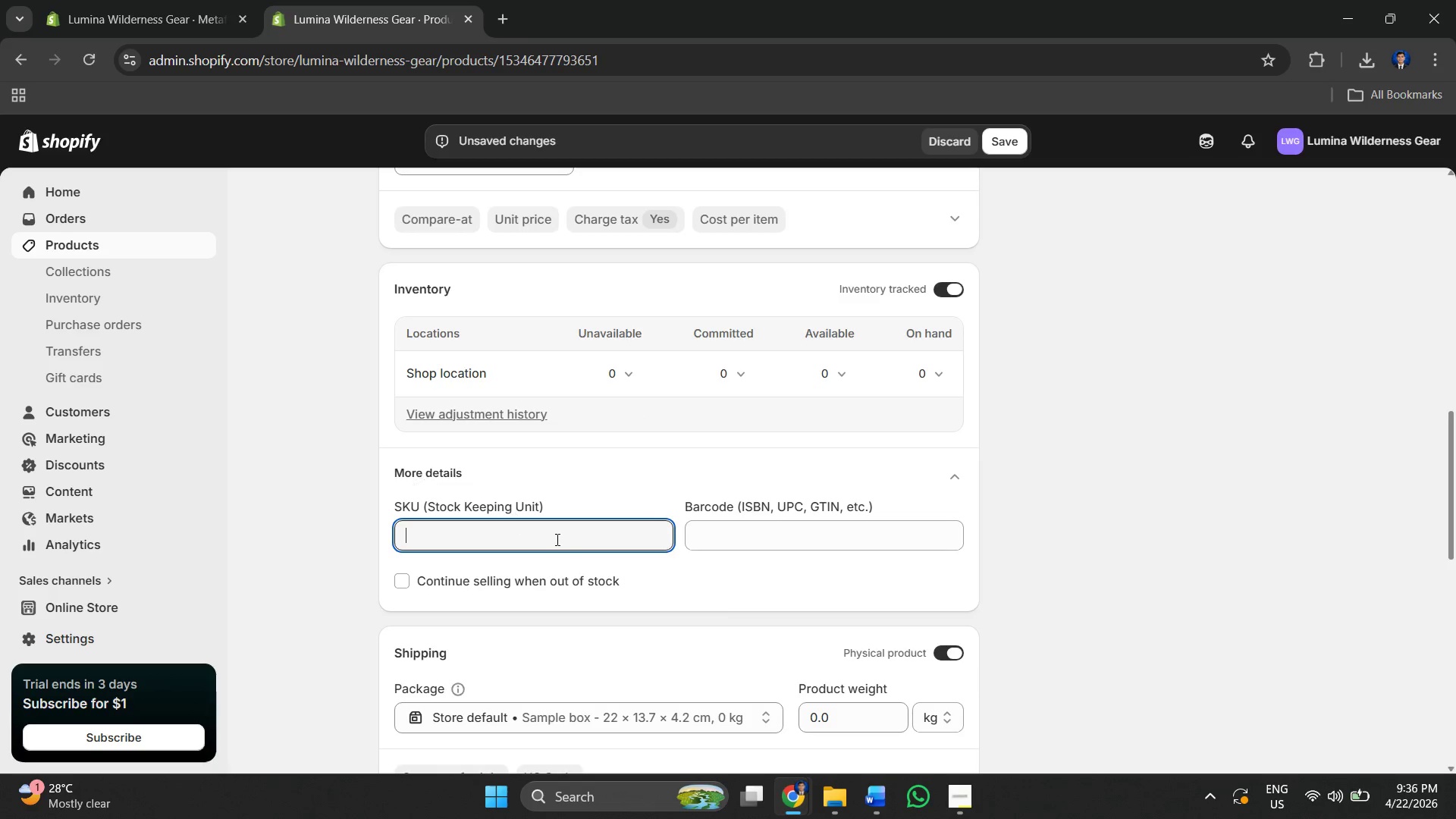 
key(Alt+Tab)
 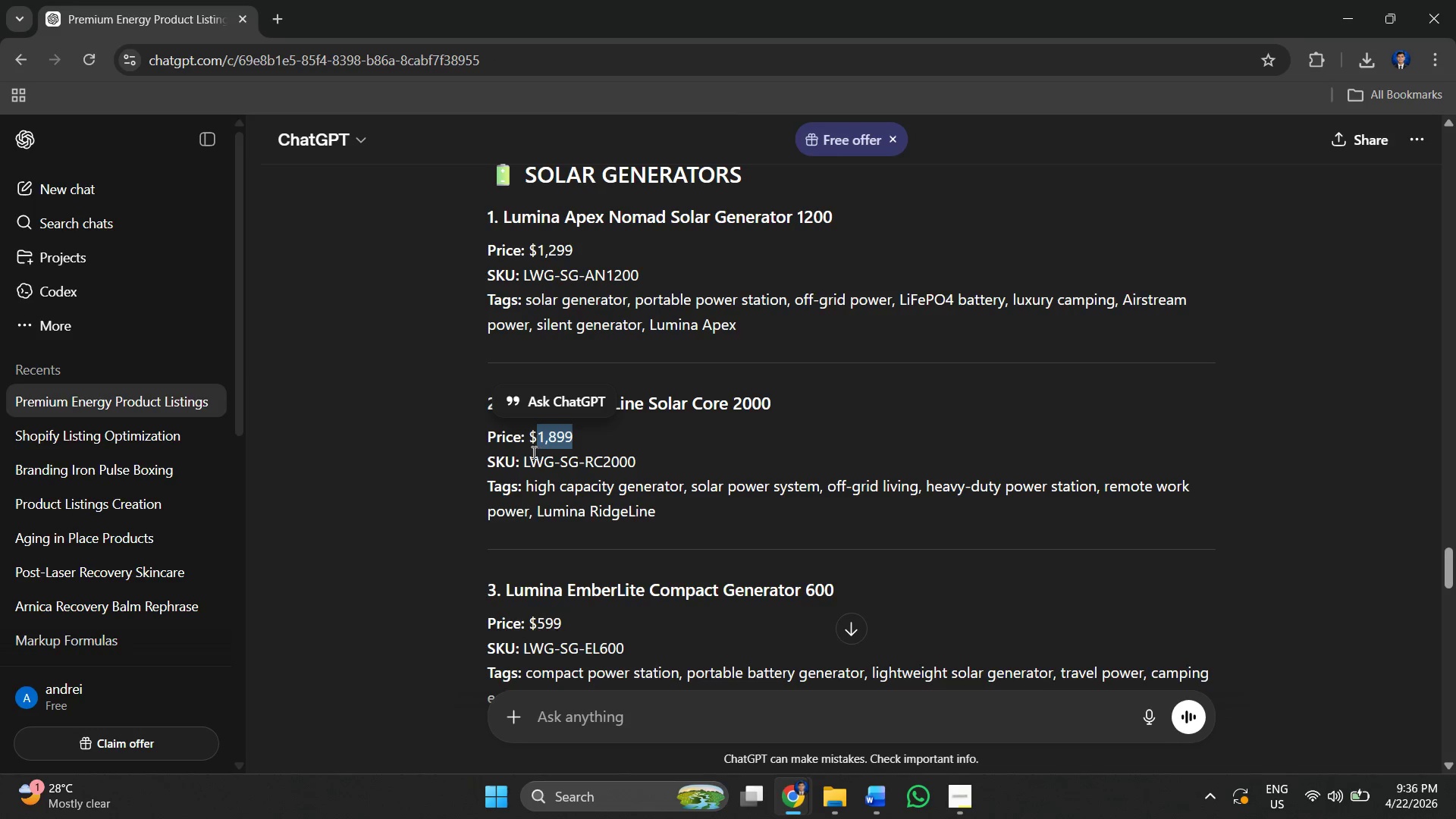 
left_click_drag(start_coordinate=[523, 460], to_coordinate=[664, 466])
 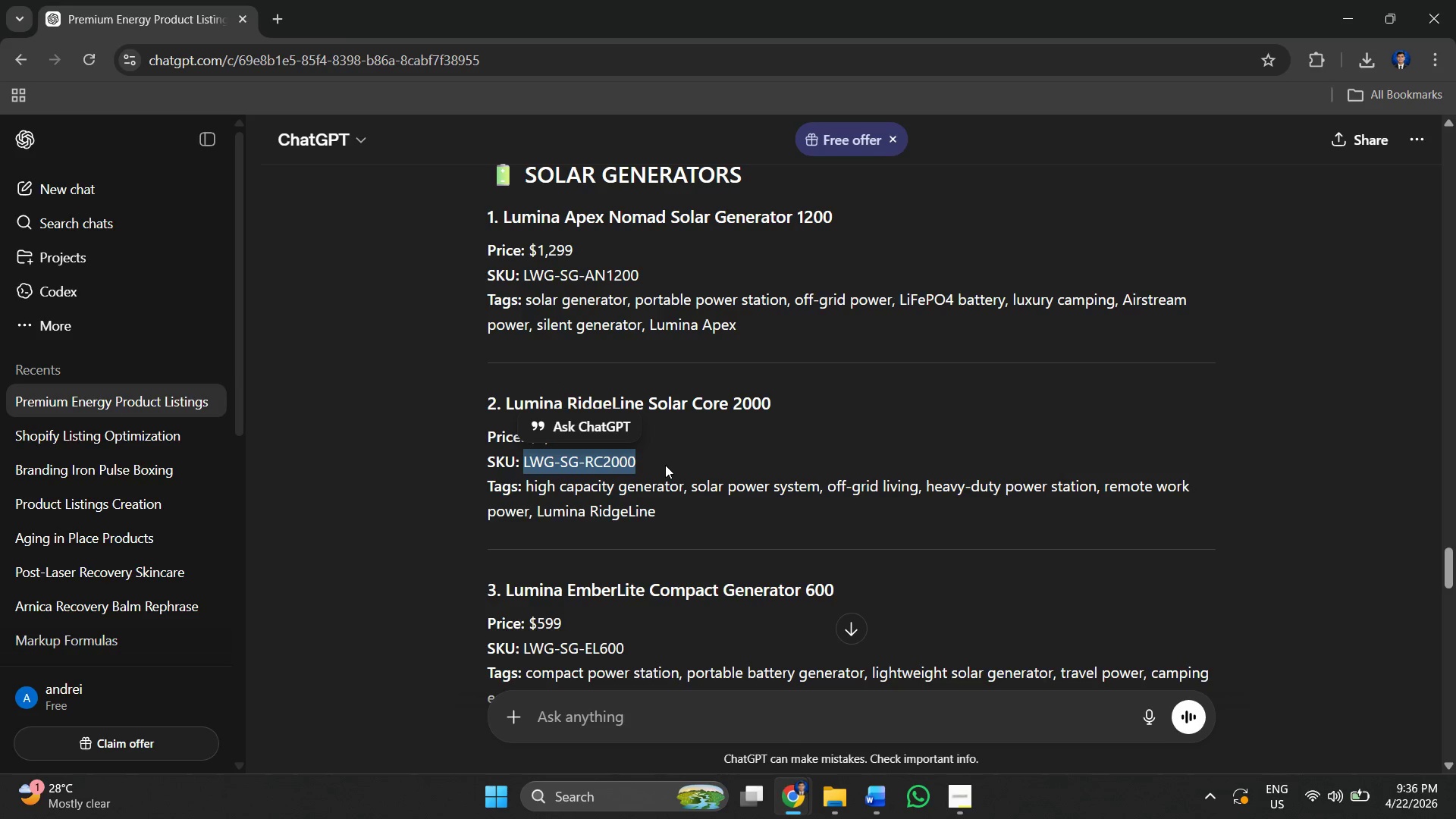 
key(Control+ControlLeft)
 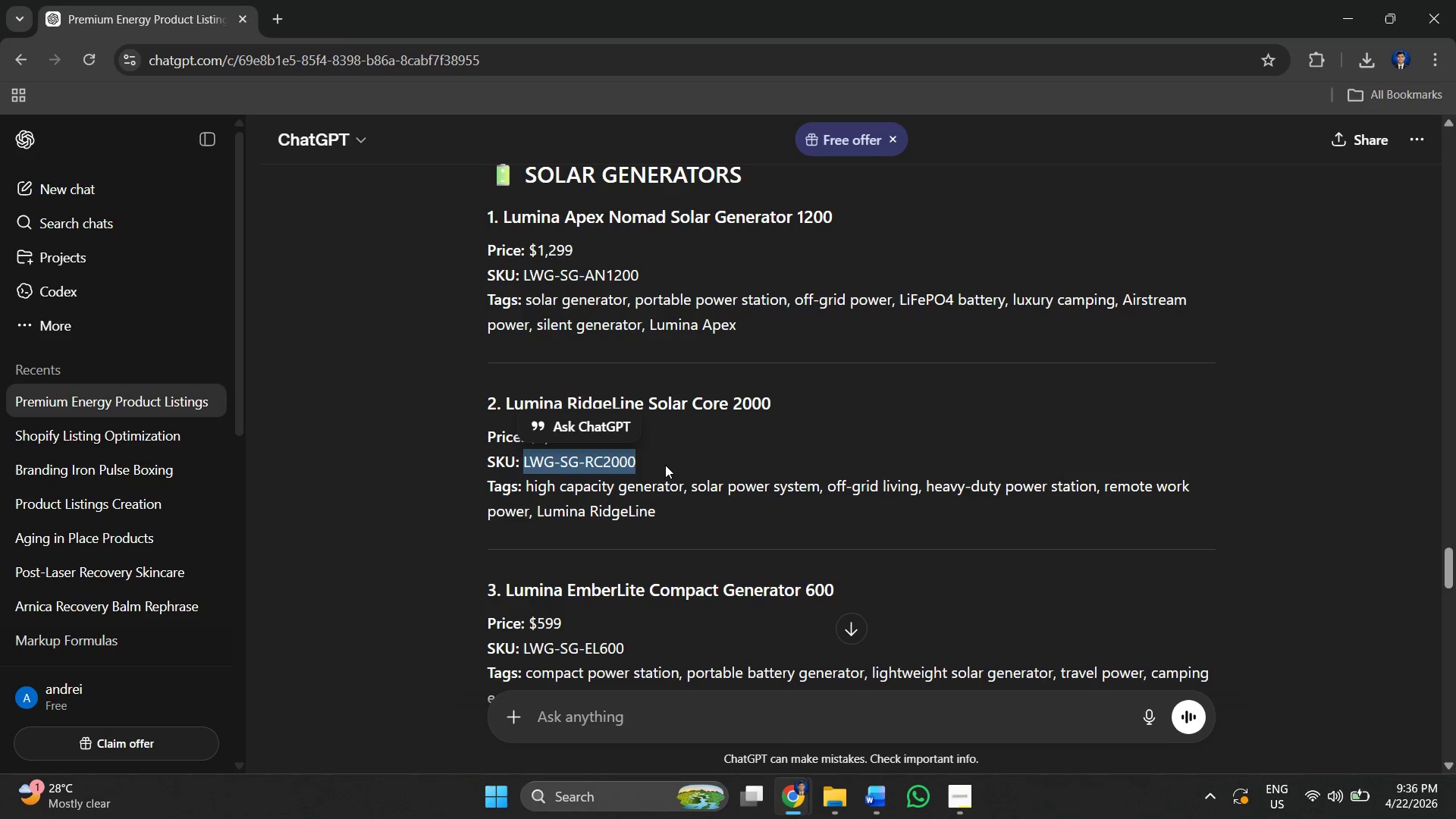 
key(Control+C)
 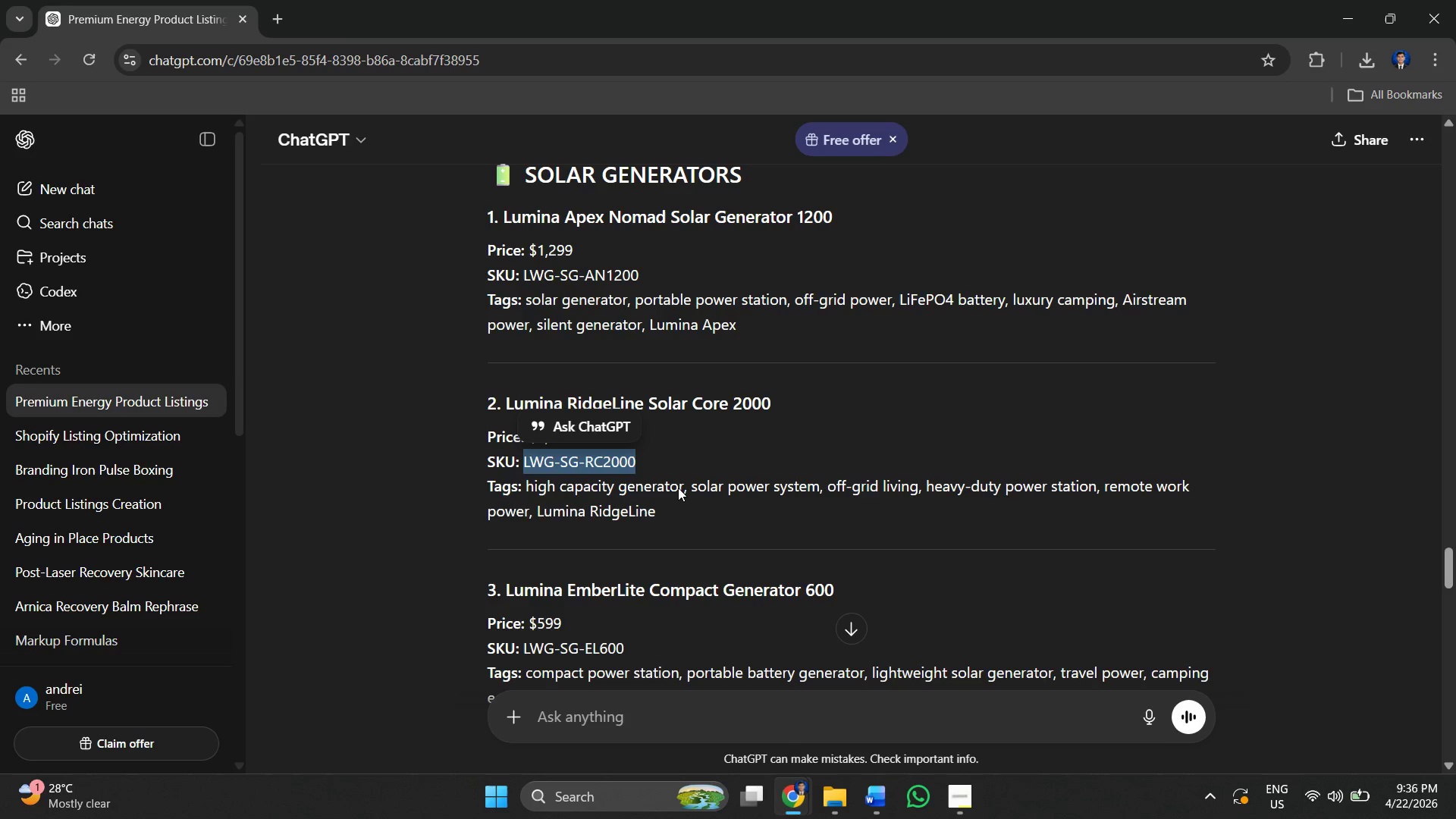 
key(Alt+AltLeft)
 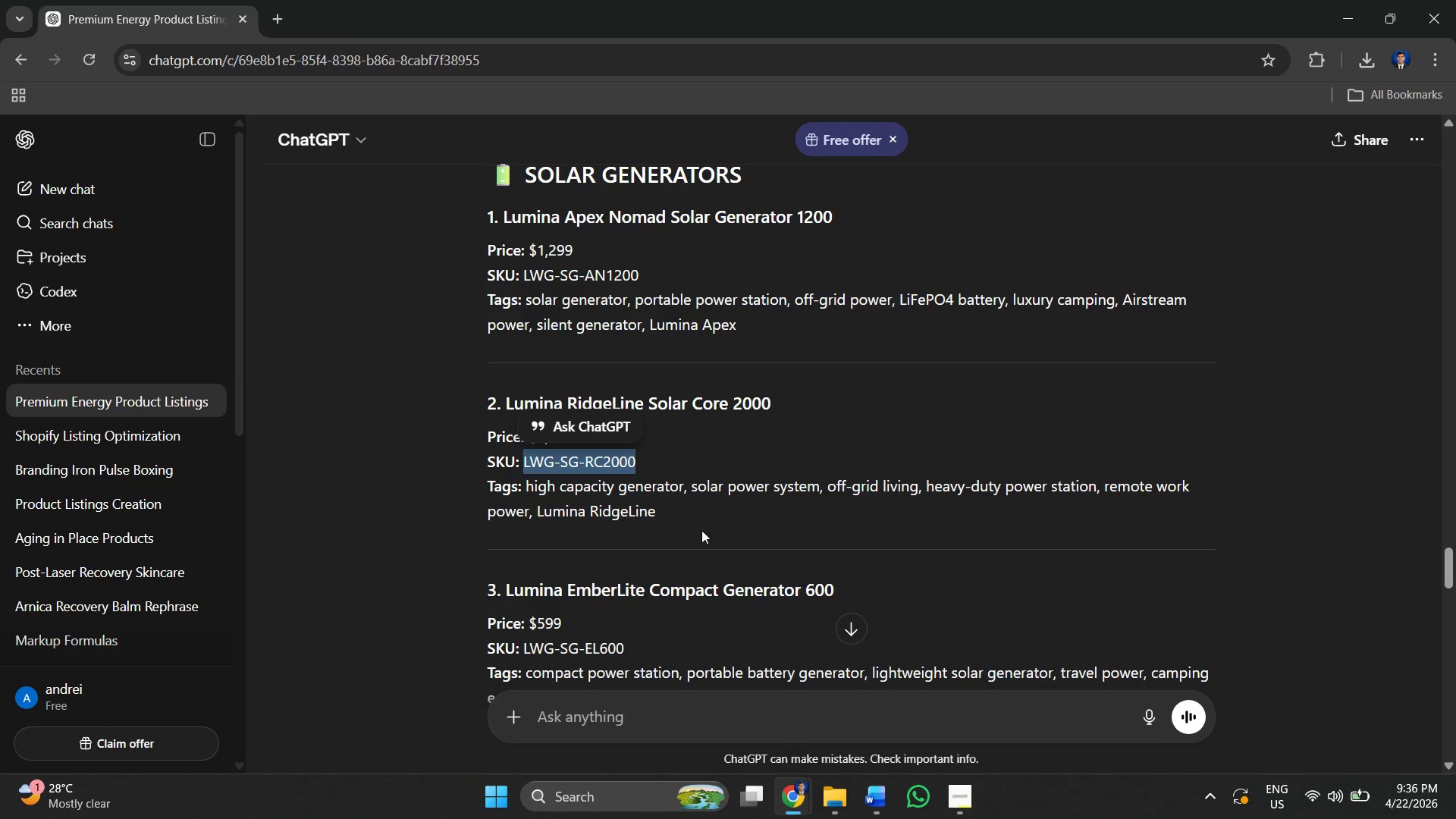 
key(Alt+Tab)
 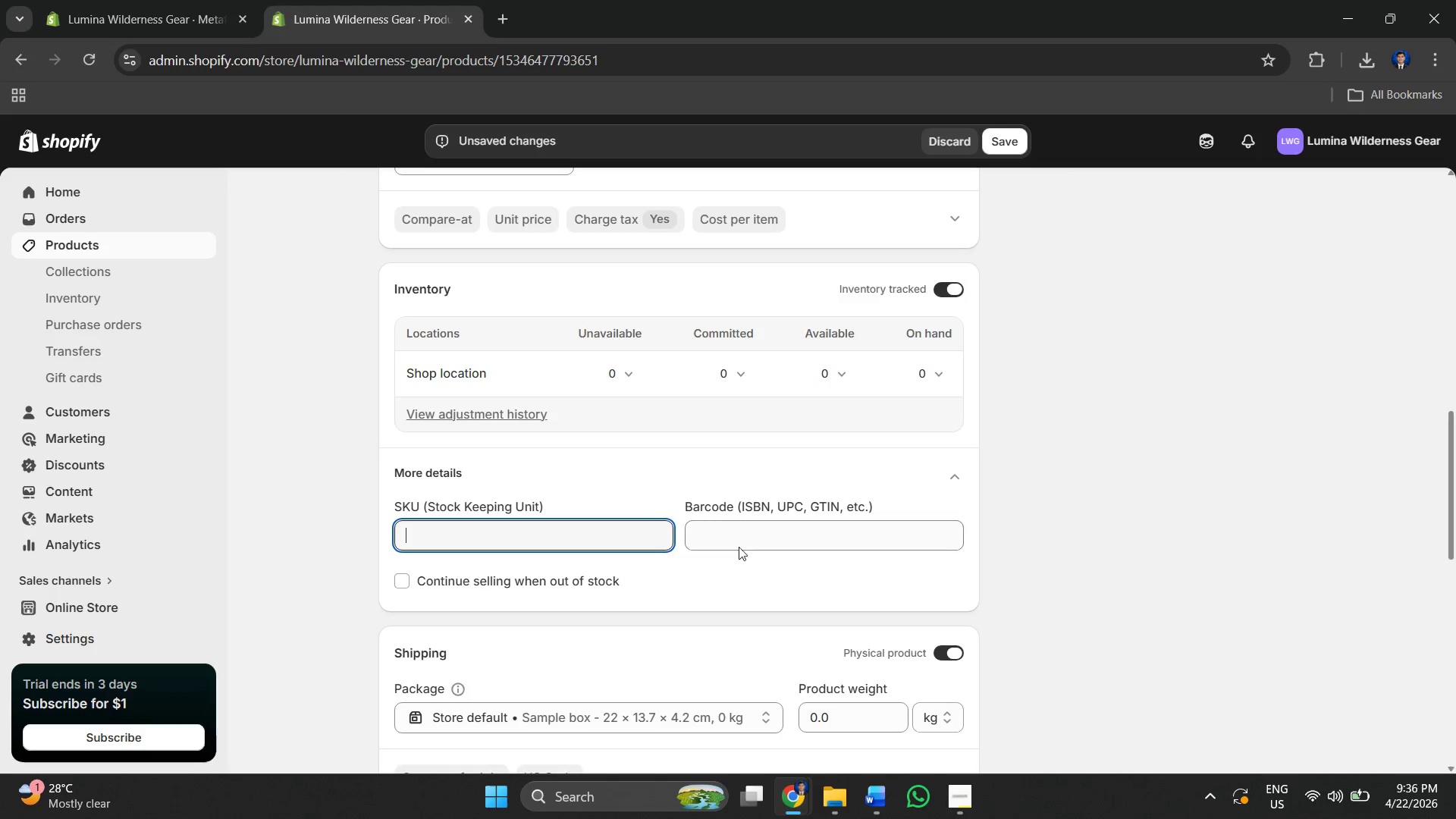 
key(Control+V)
 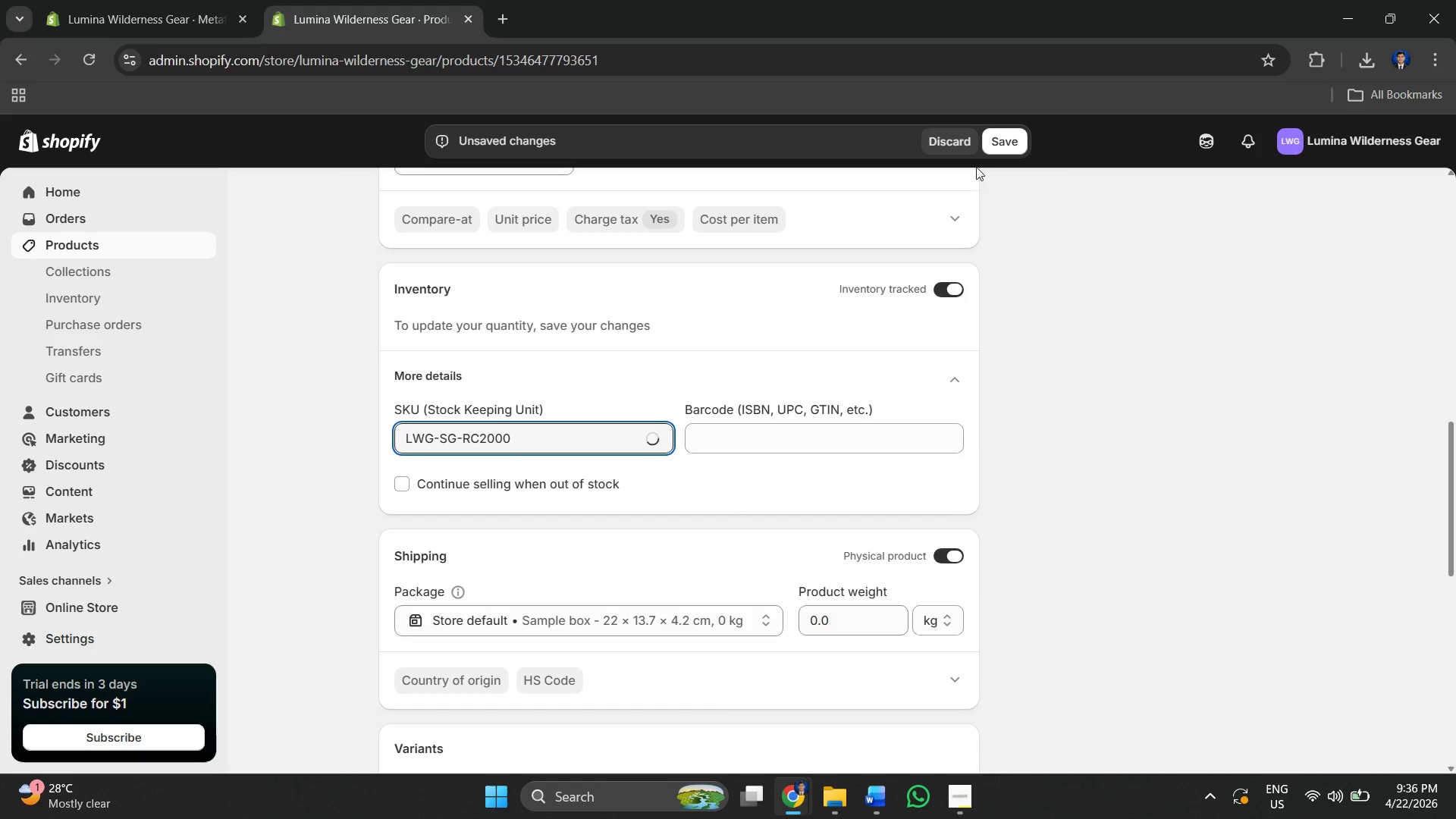 
left_click([993, 149])
 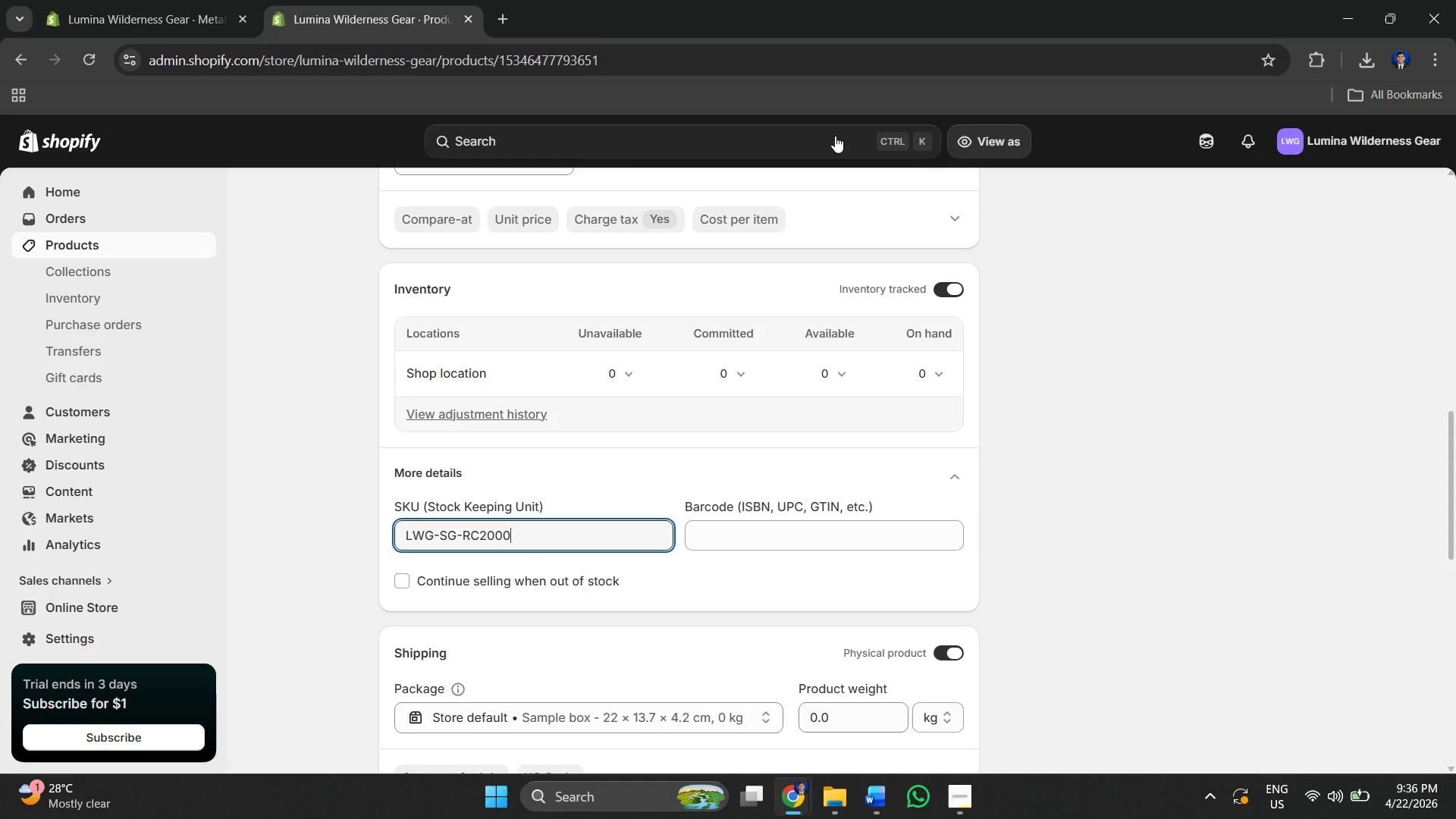 
wait(24.41)
 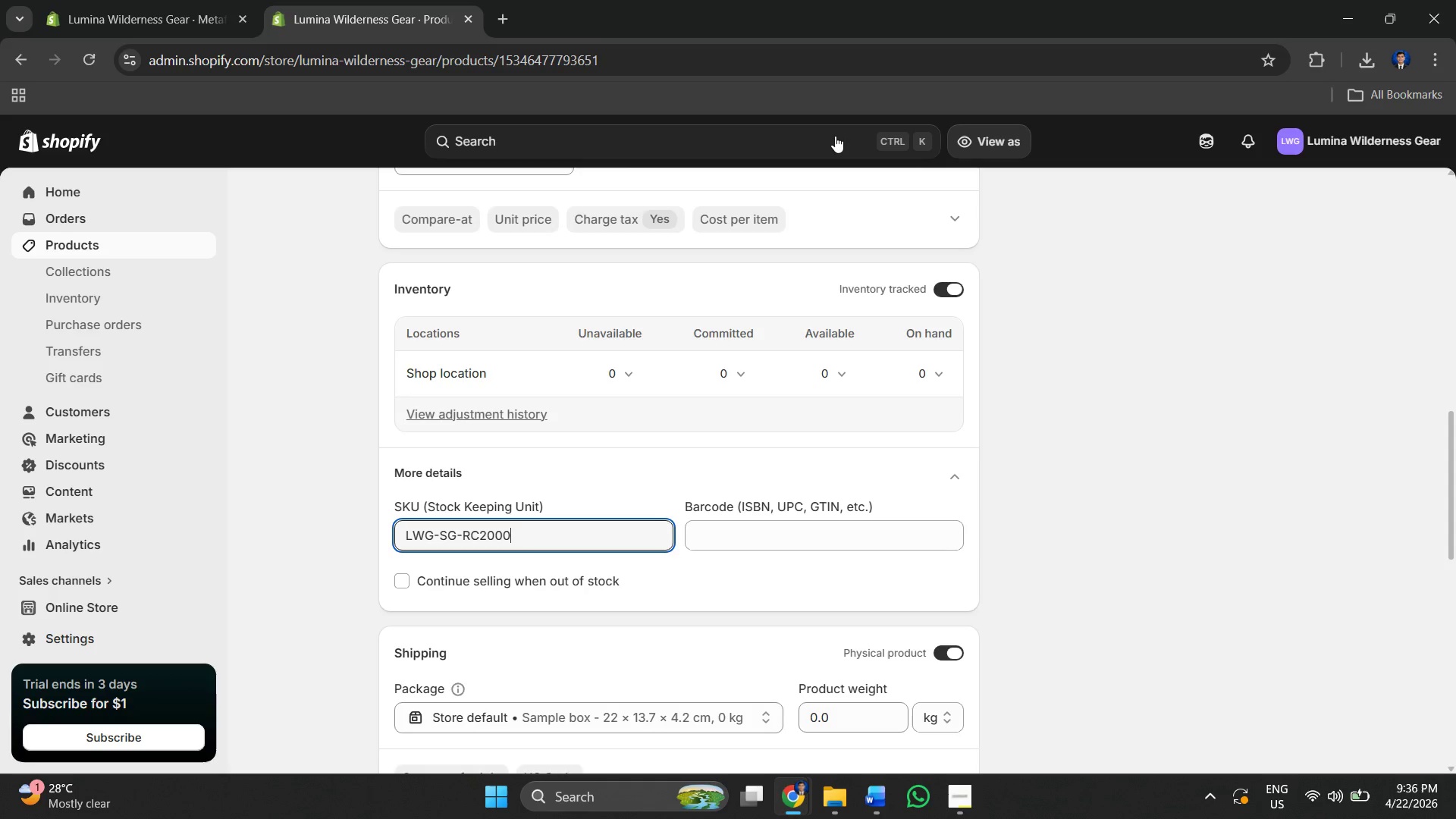 
key(Alt+AltLeft)
 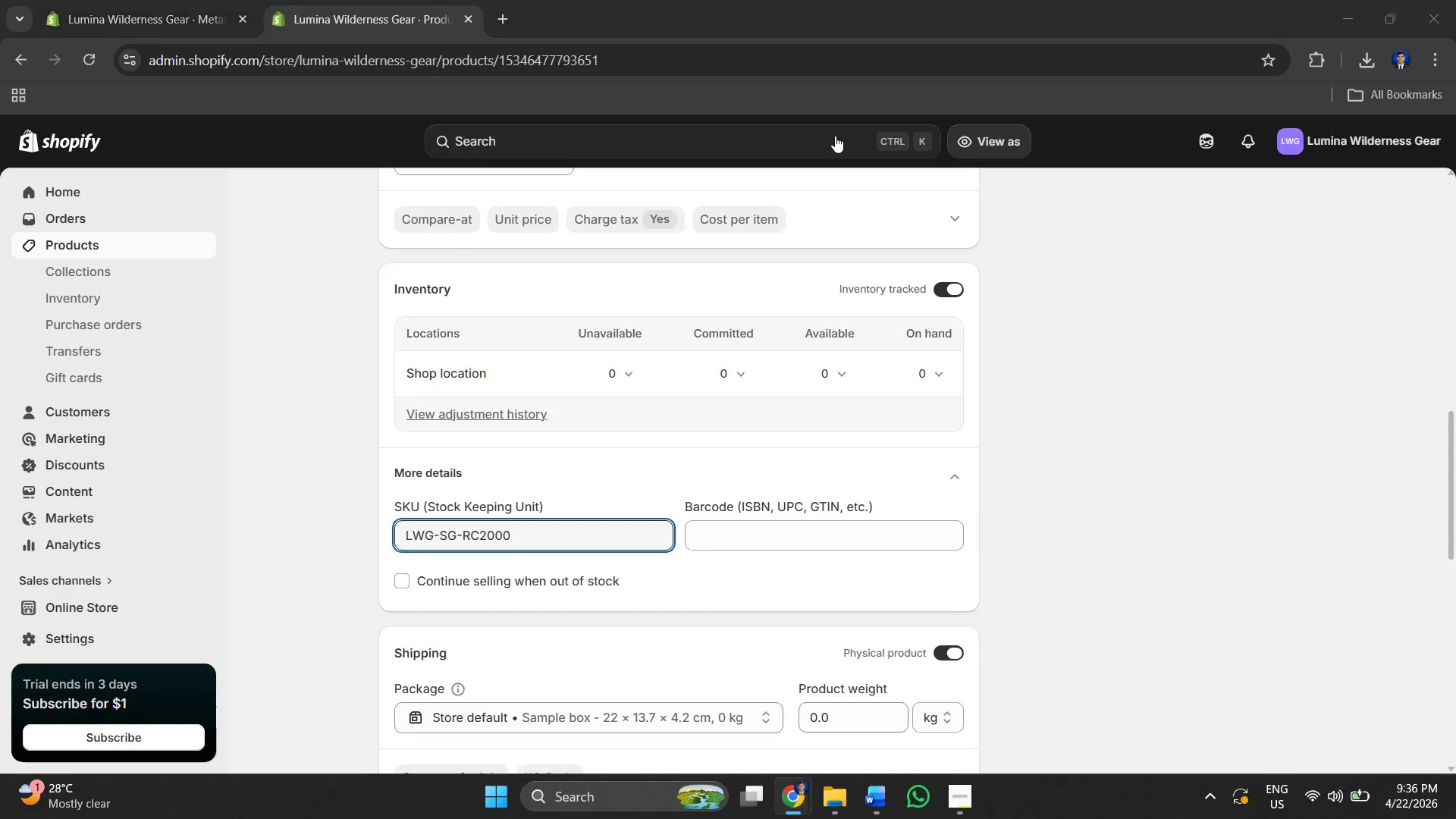 
key(Alt+Tab)
 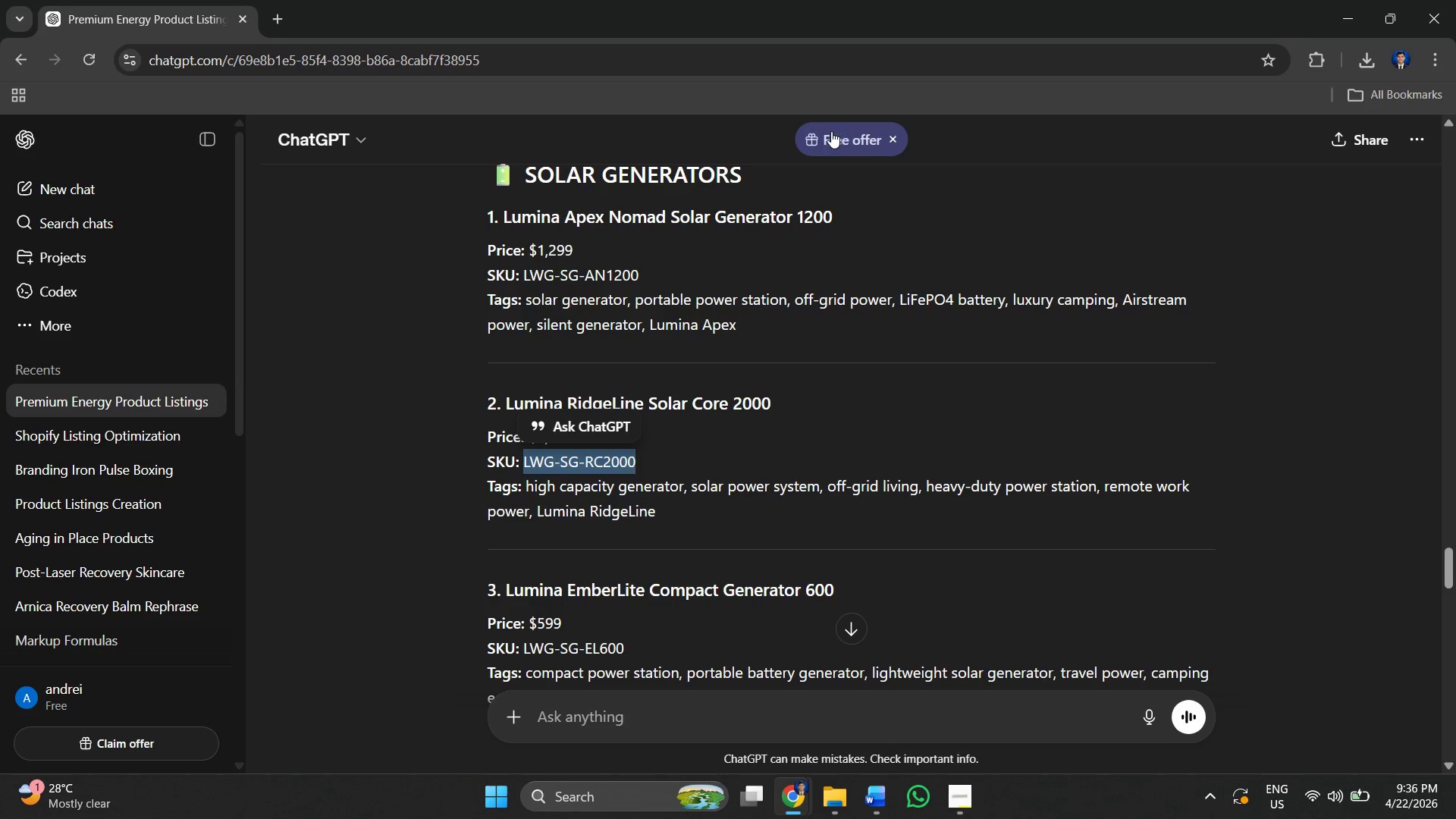 
key(Alt+AltLeft)
 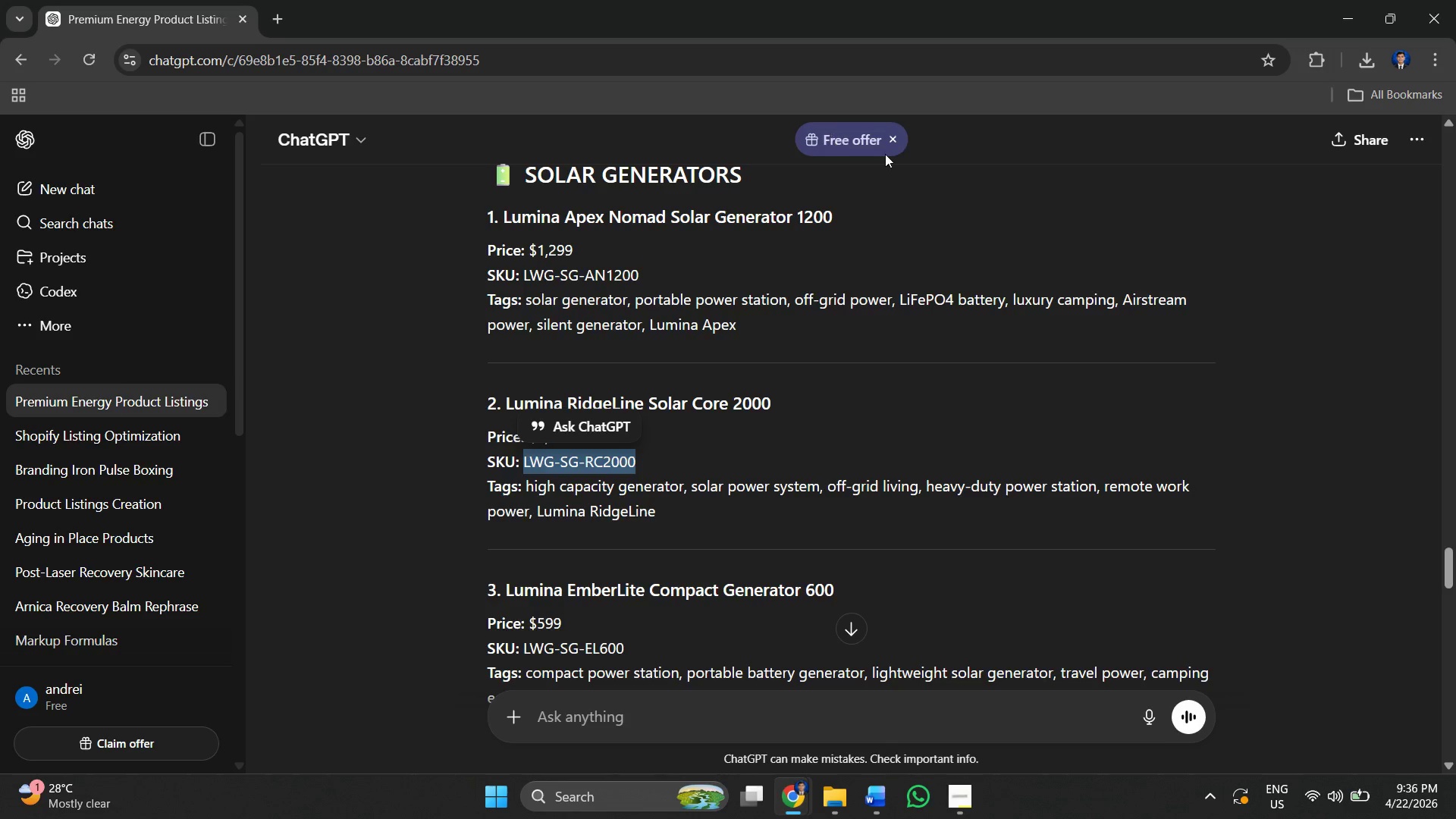 
key(Alt+Tab)
 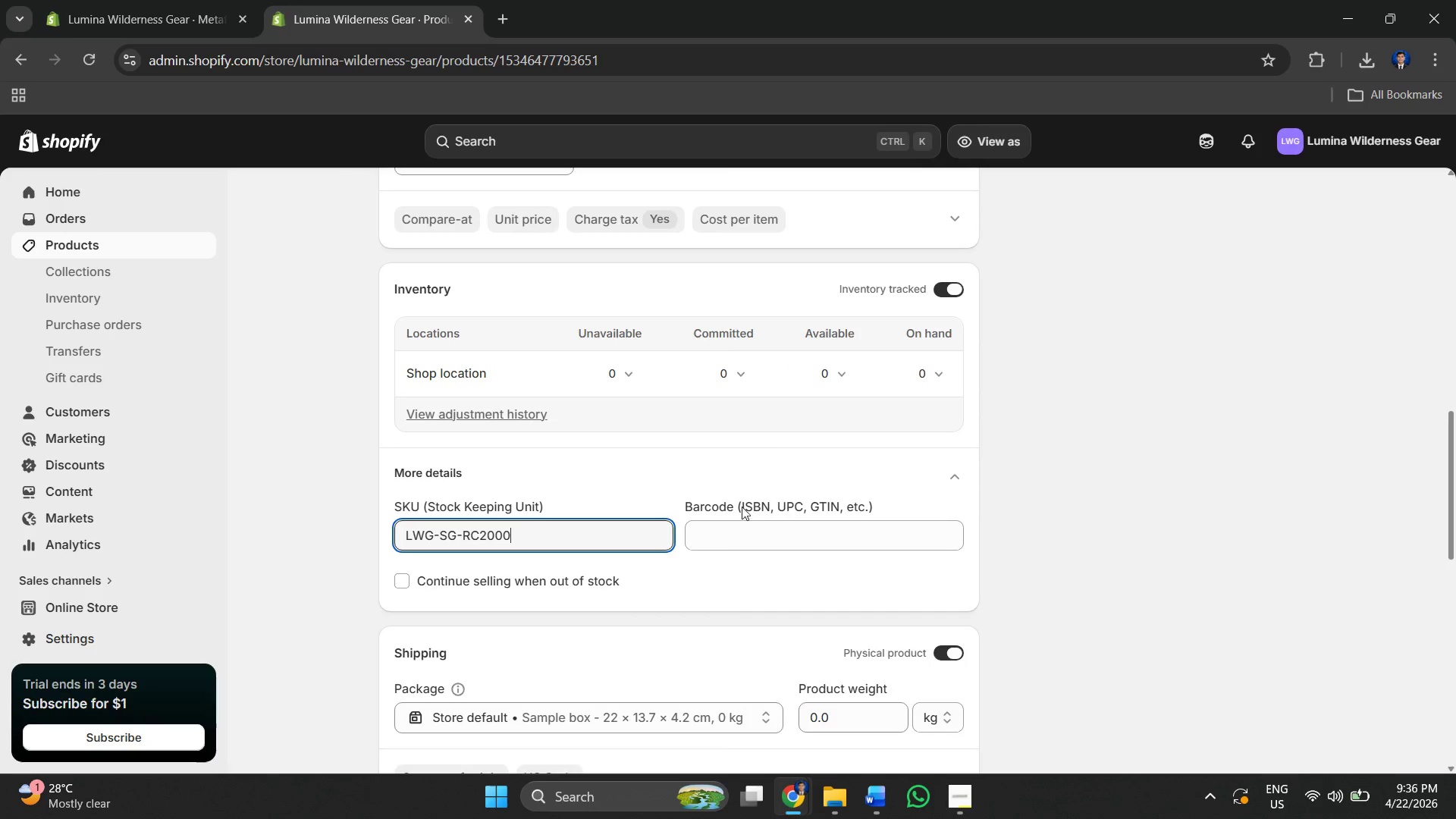 
scroll: coordinate [651, 474], scroll_direction: down, amount: 2.0
 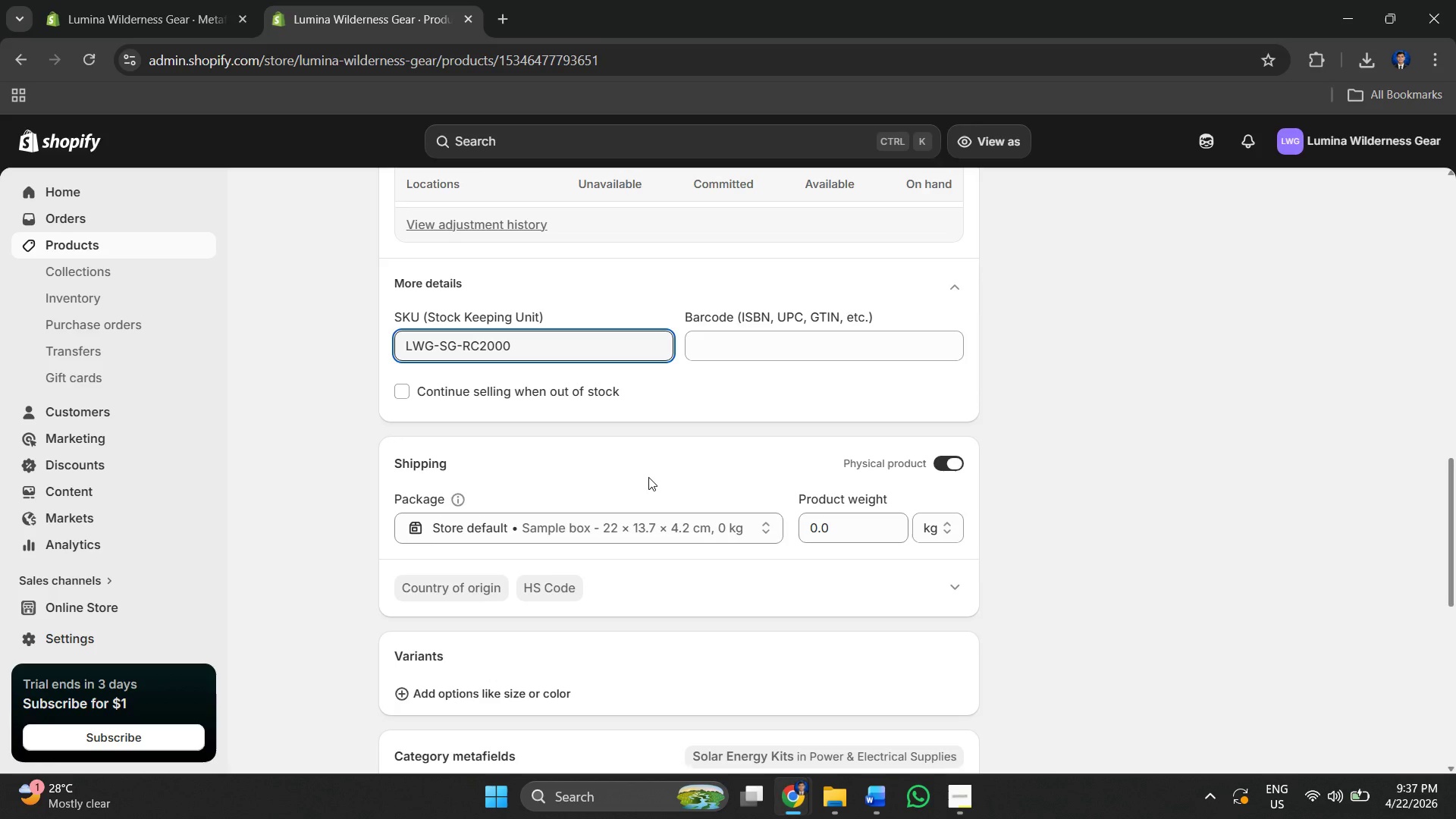 
wait(55.55)
 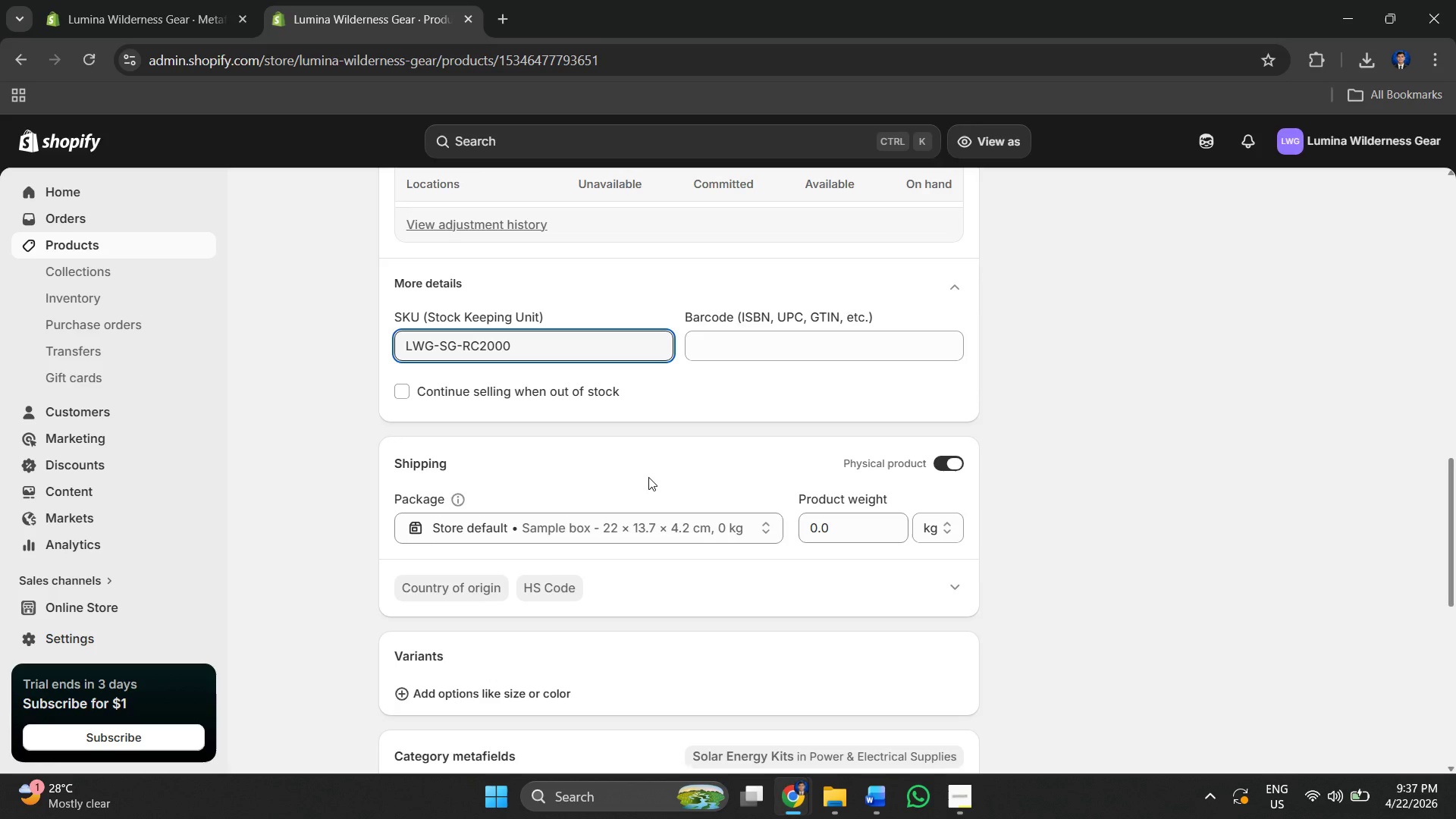 
scroll: coordinate [585, 525], scroll_direction: down, amount: 2.0
 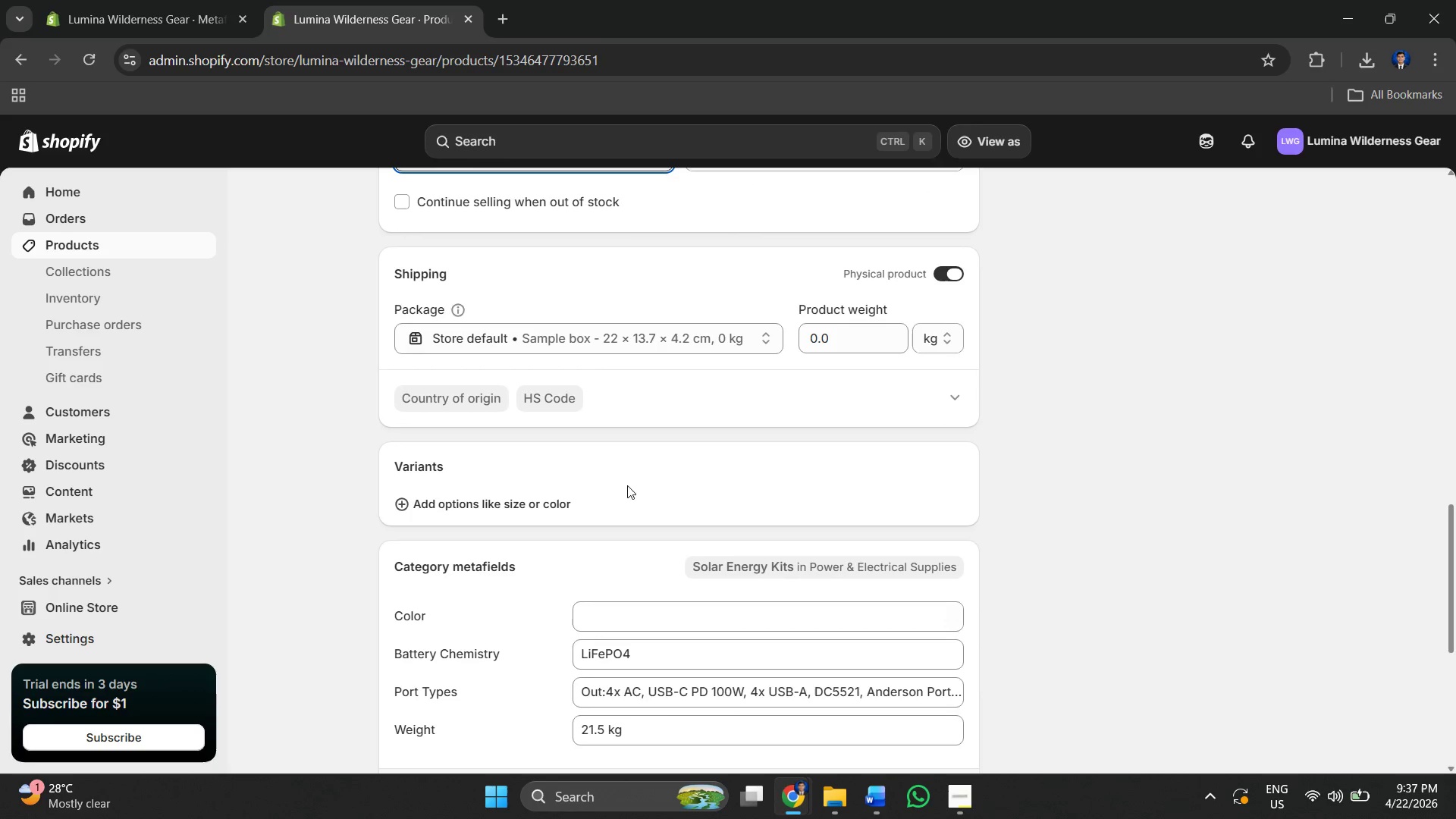 
scroll: coordinate [1067, 250], scroll_direction: up, amount: 10.0
 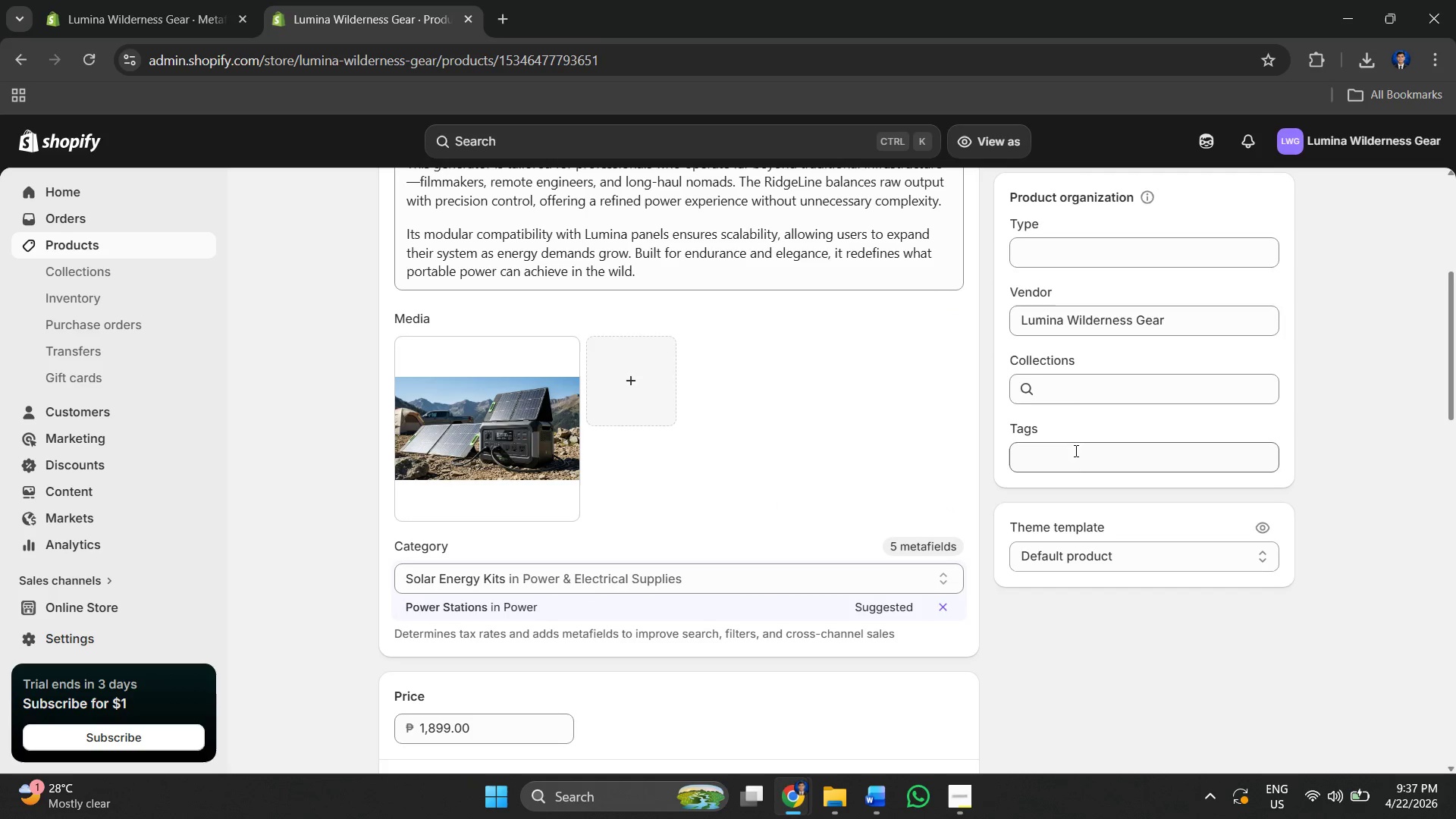 
left_click([1070, 462])
 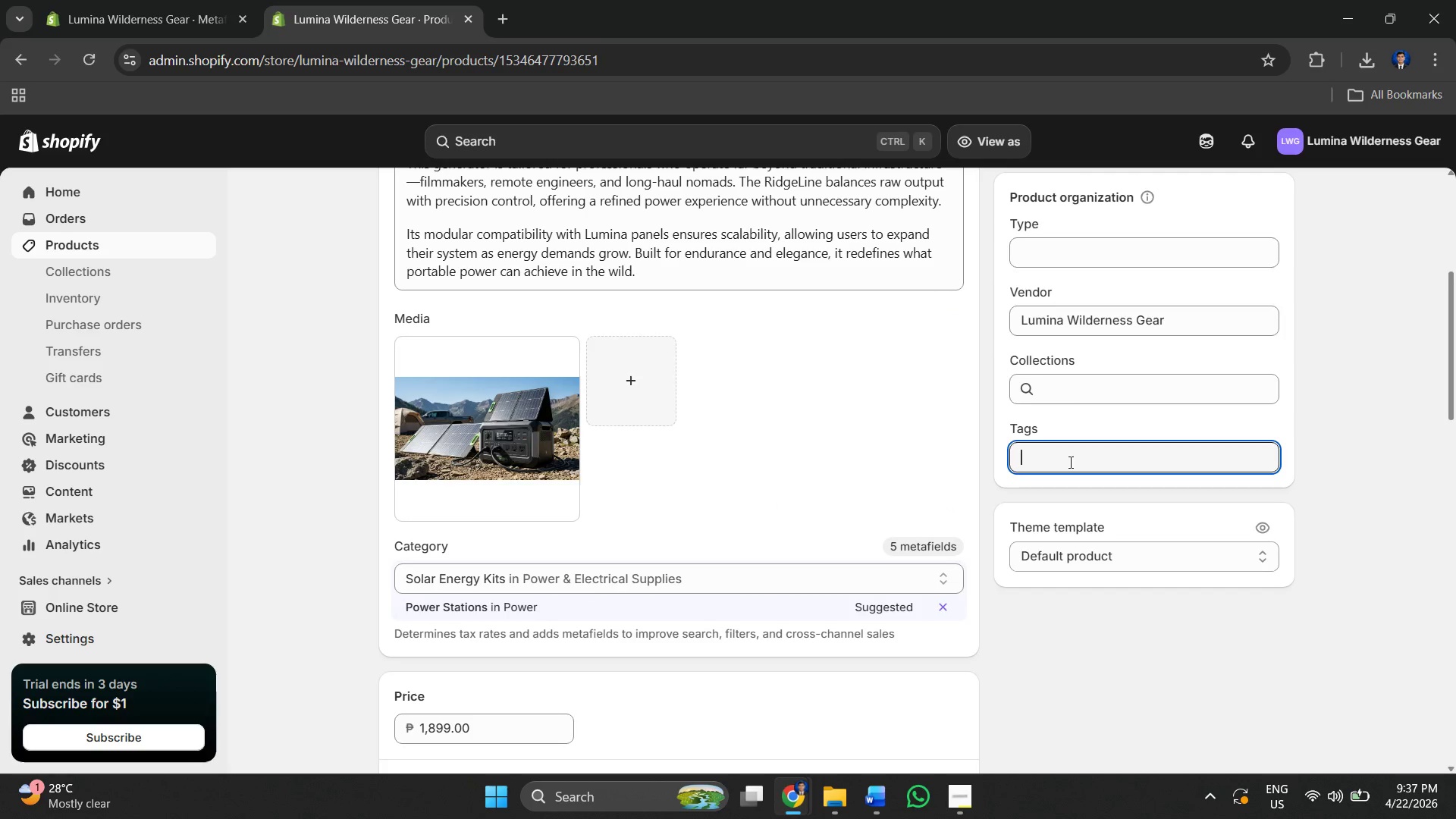 
key(Alt+AltLeft)
 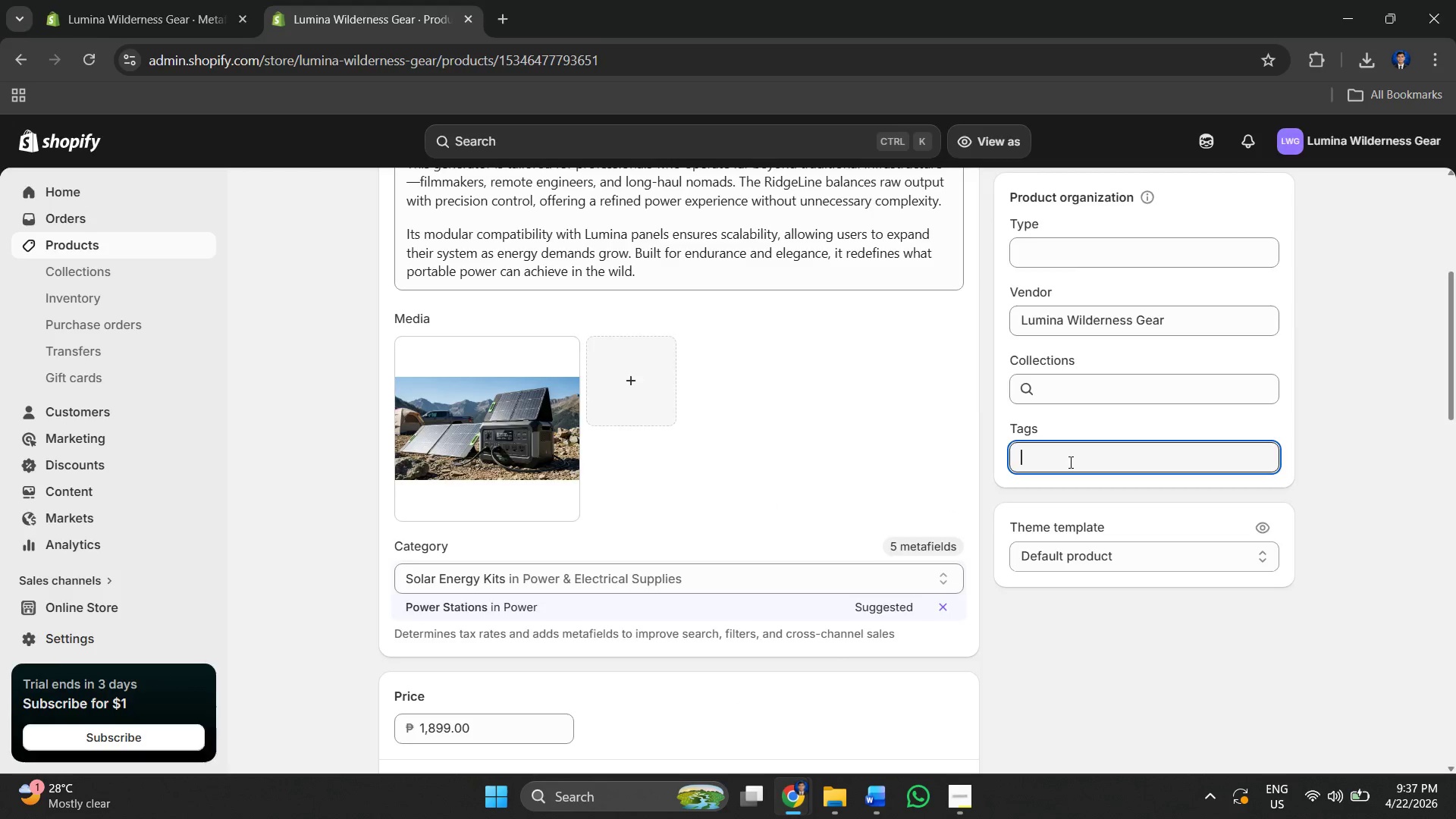 
key(Alt+Tab)
 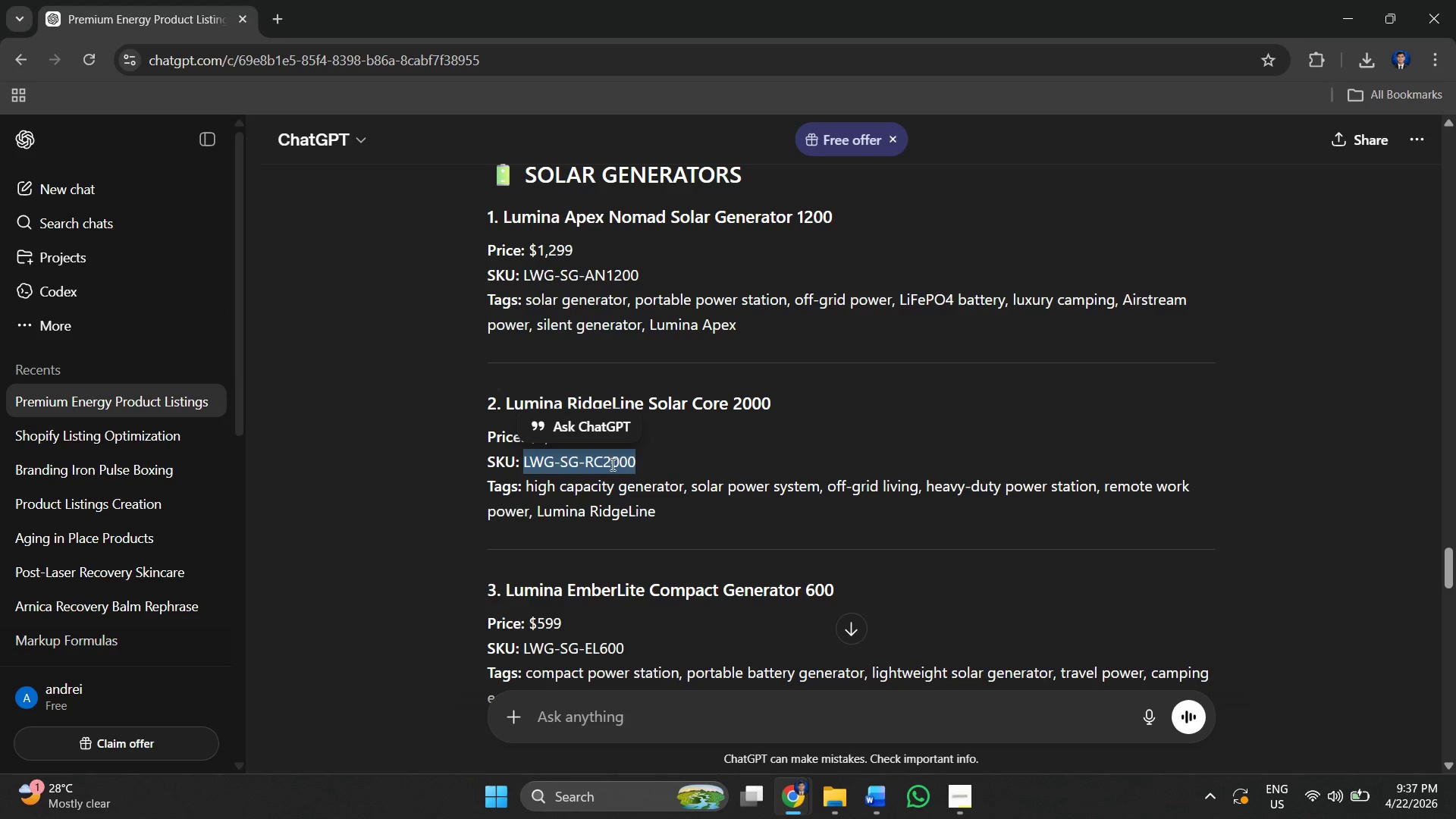 
left_click([595, 477])
 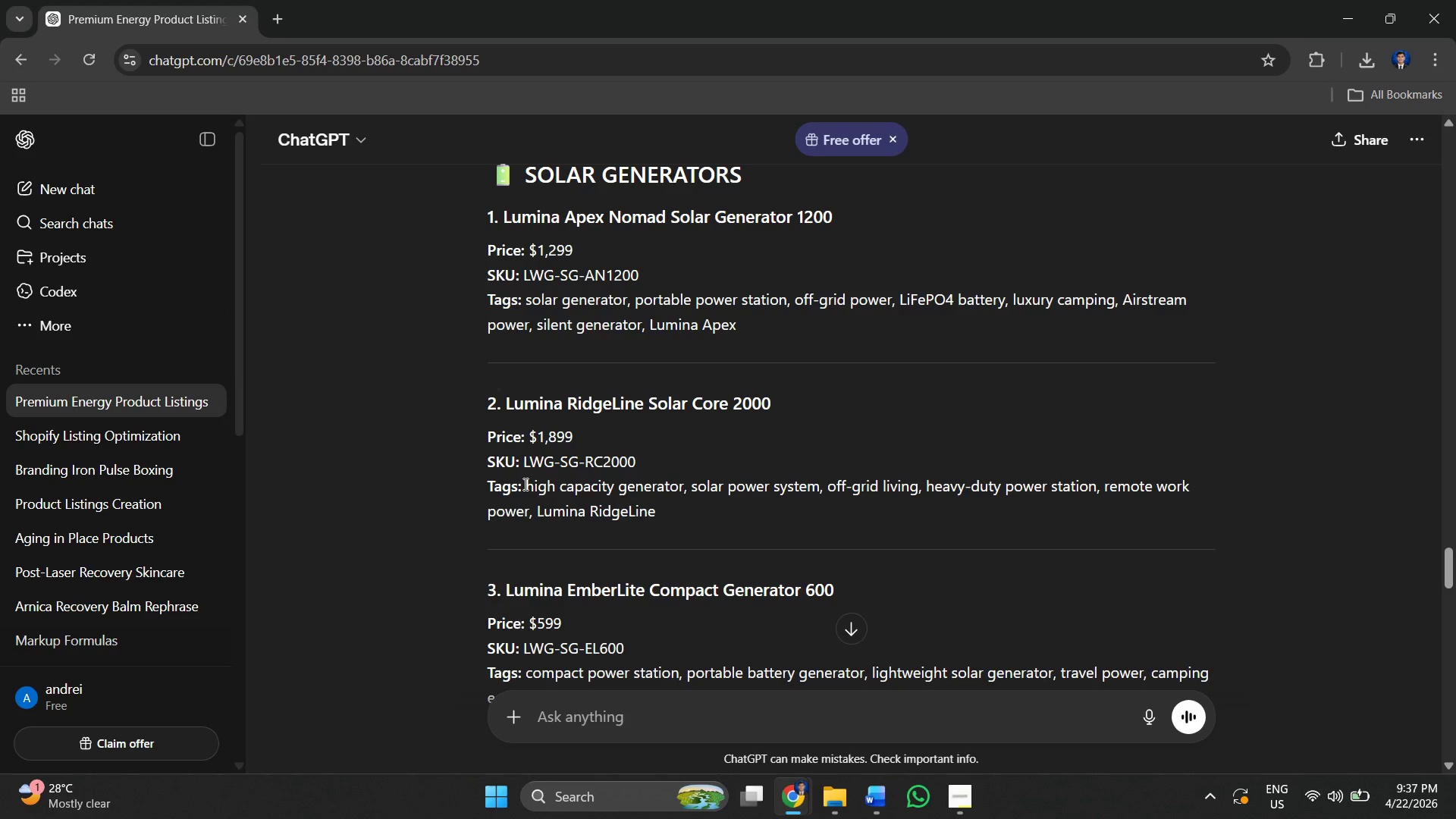 
left_click_drag(start_coordinate=[525, 484], to_coordinate=[682, 486])
 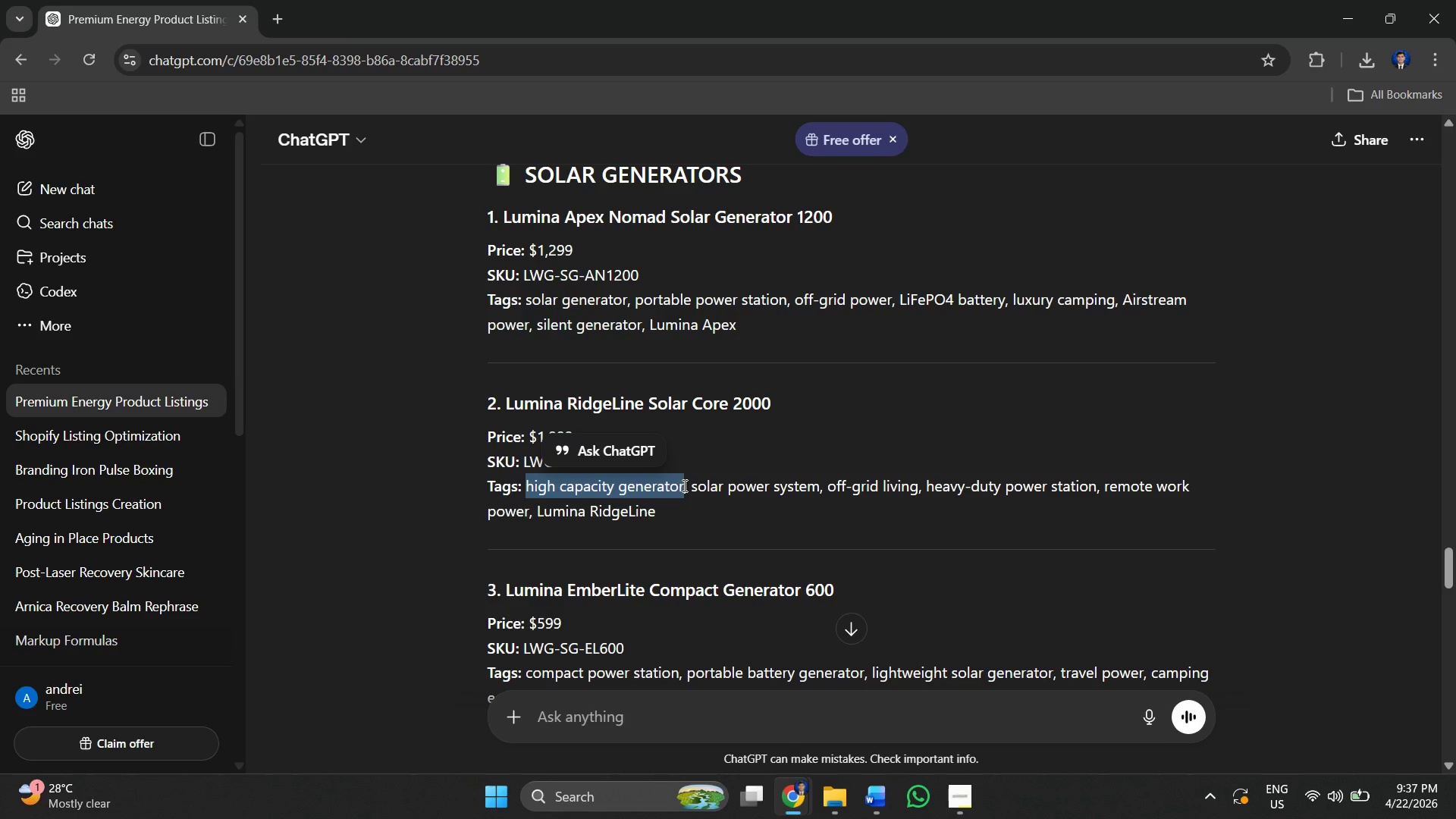 
key(Control+C)
 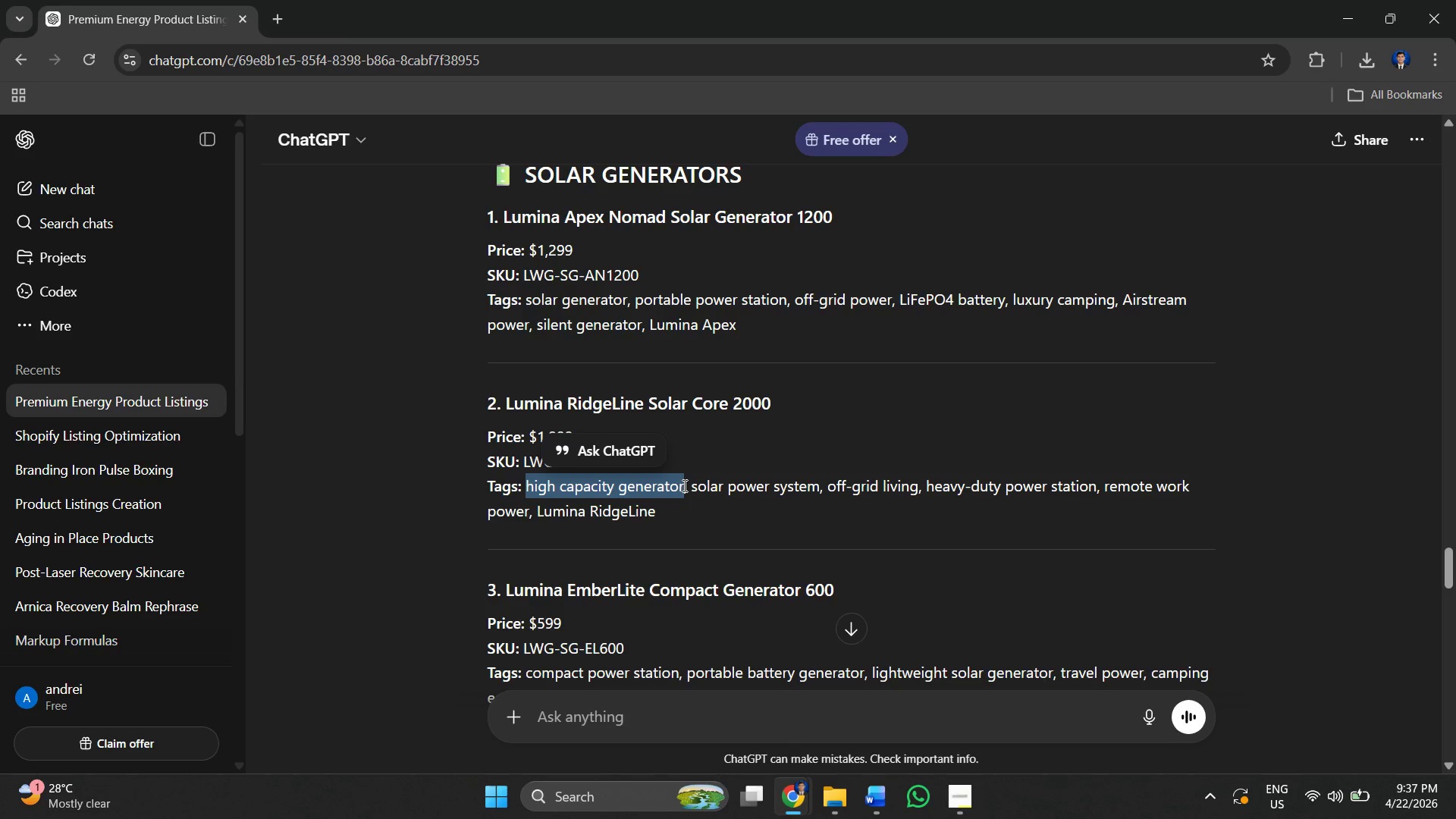 
key(Alt+AltLeft)
 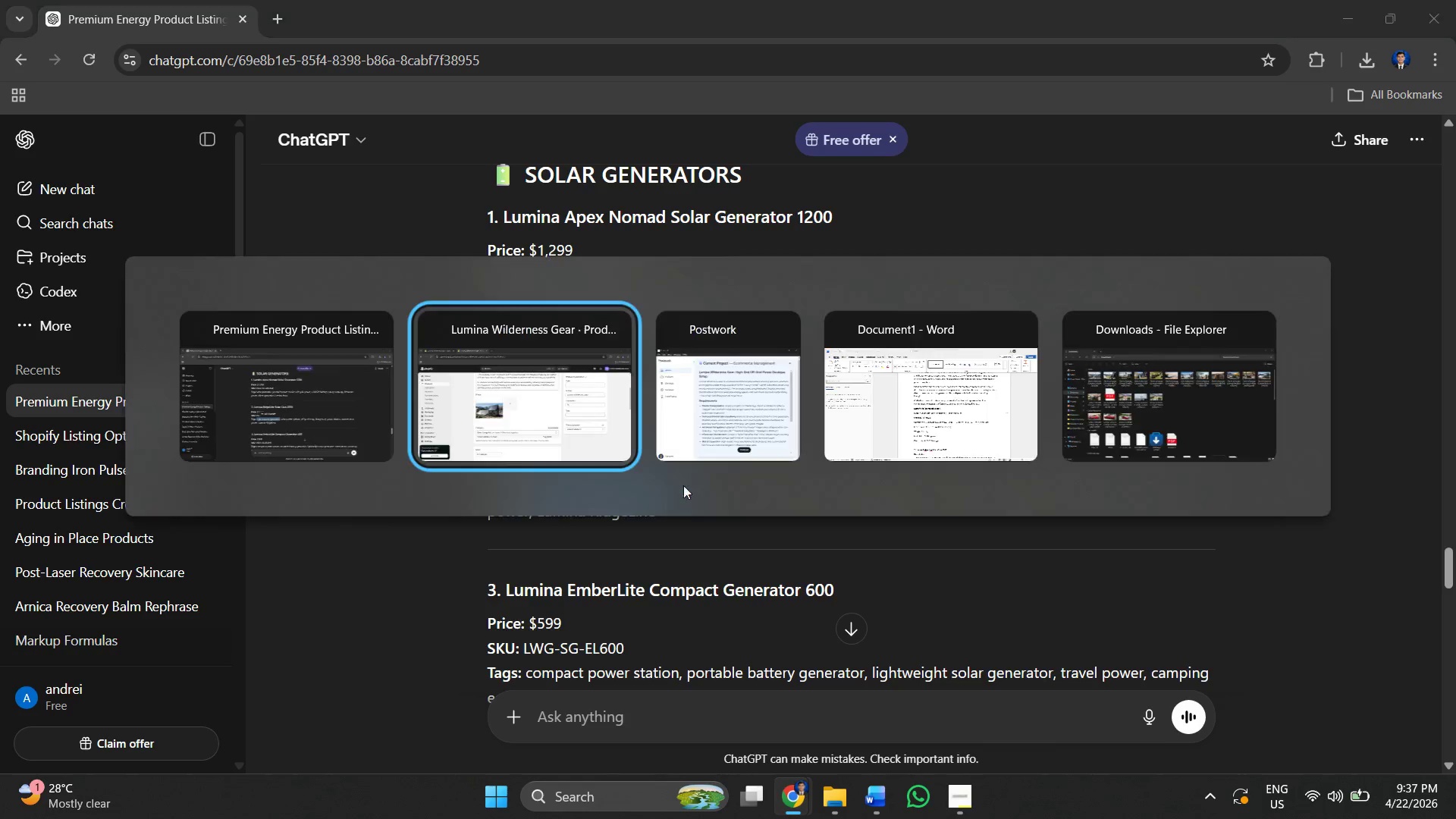 
key(Alt+Tab)
 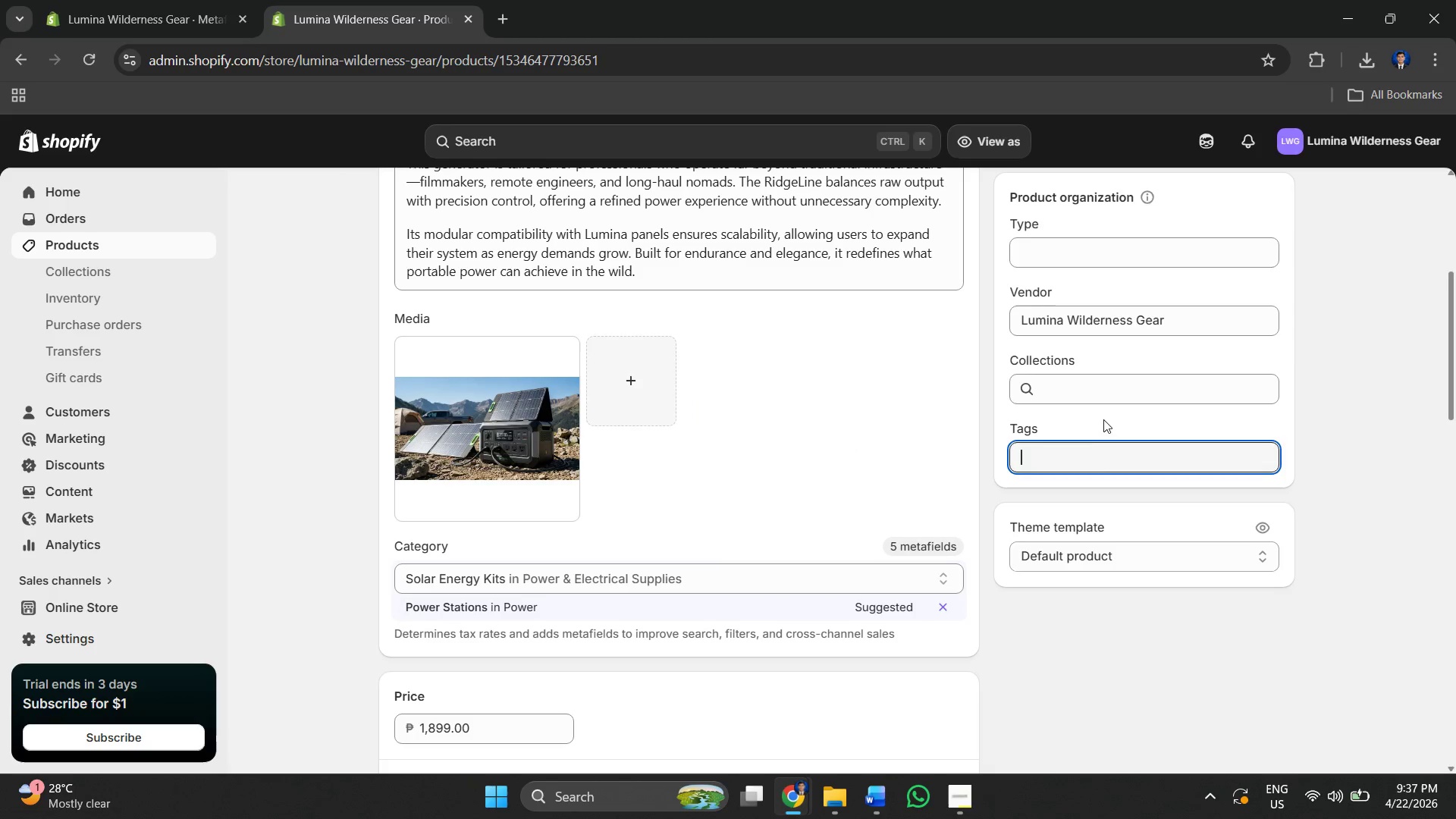 
key(Control+V)
 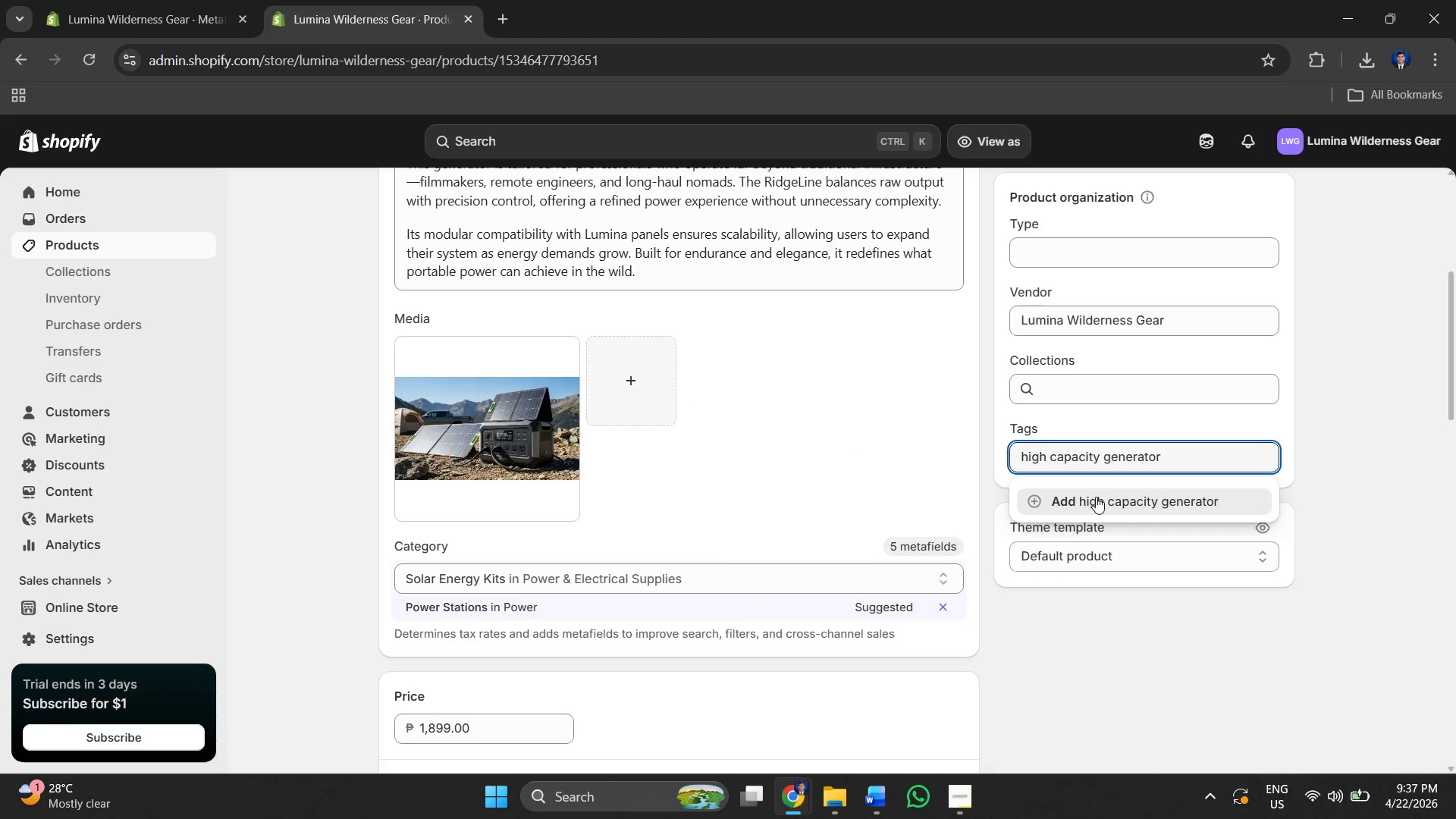 
left_click([1096, 497])
 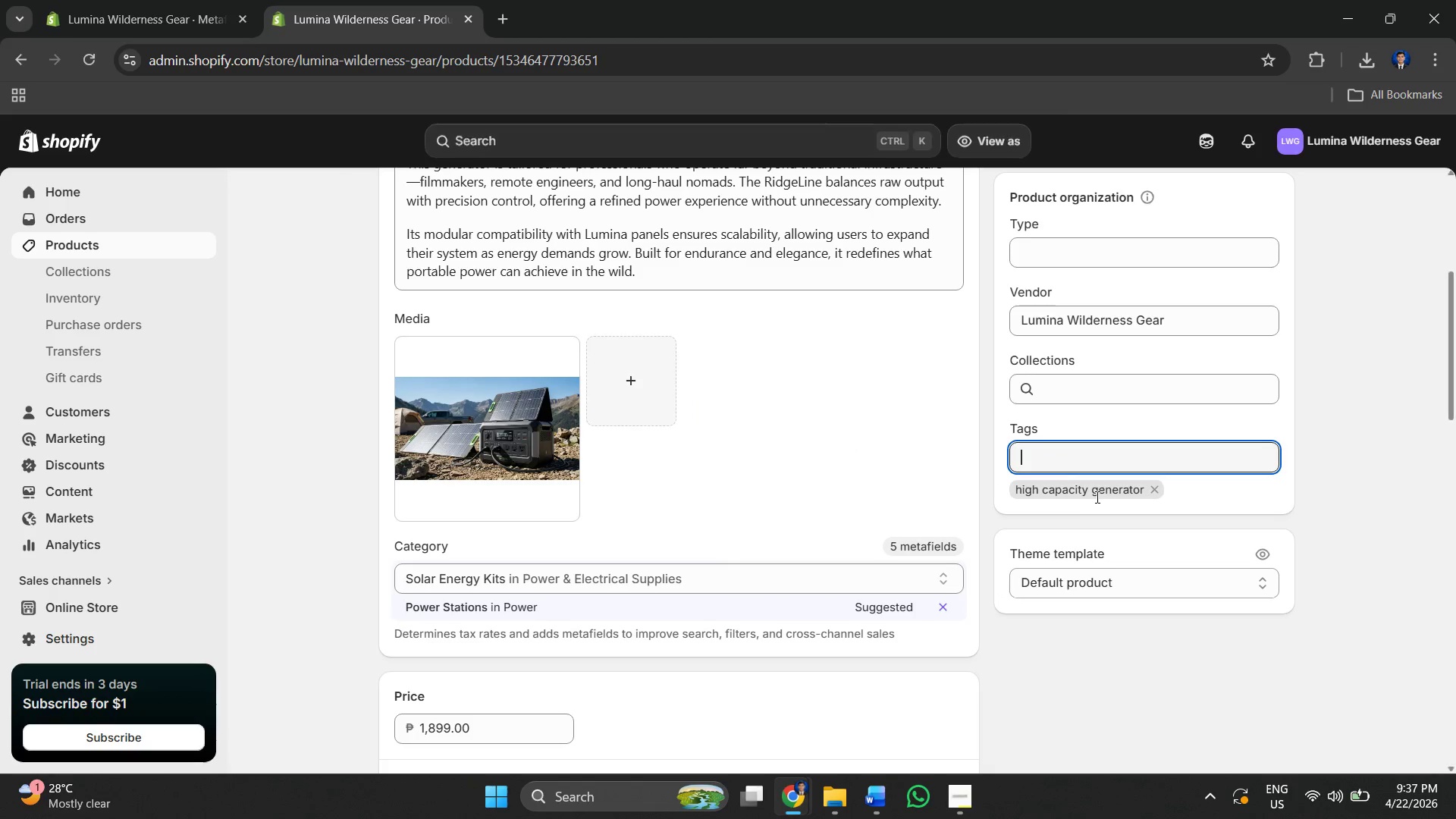 
key(Alt+AltLeft)
 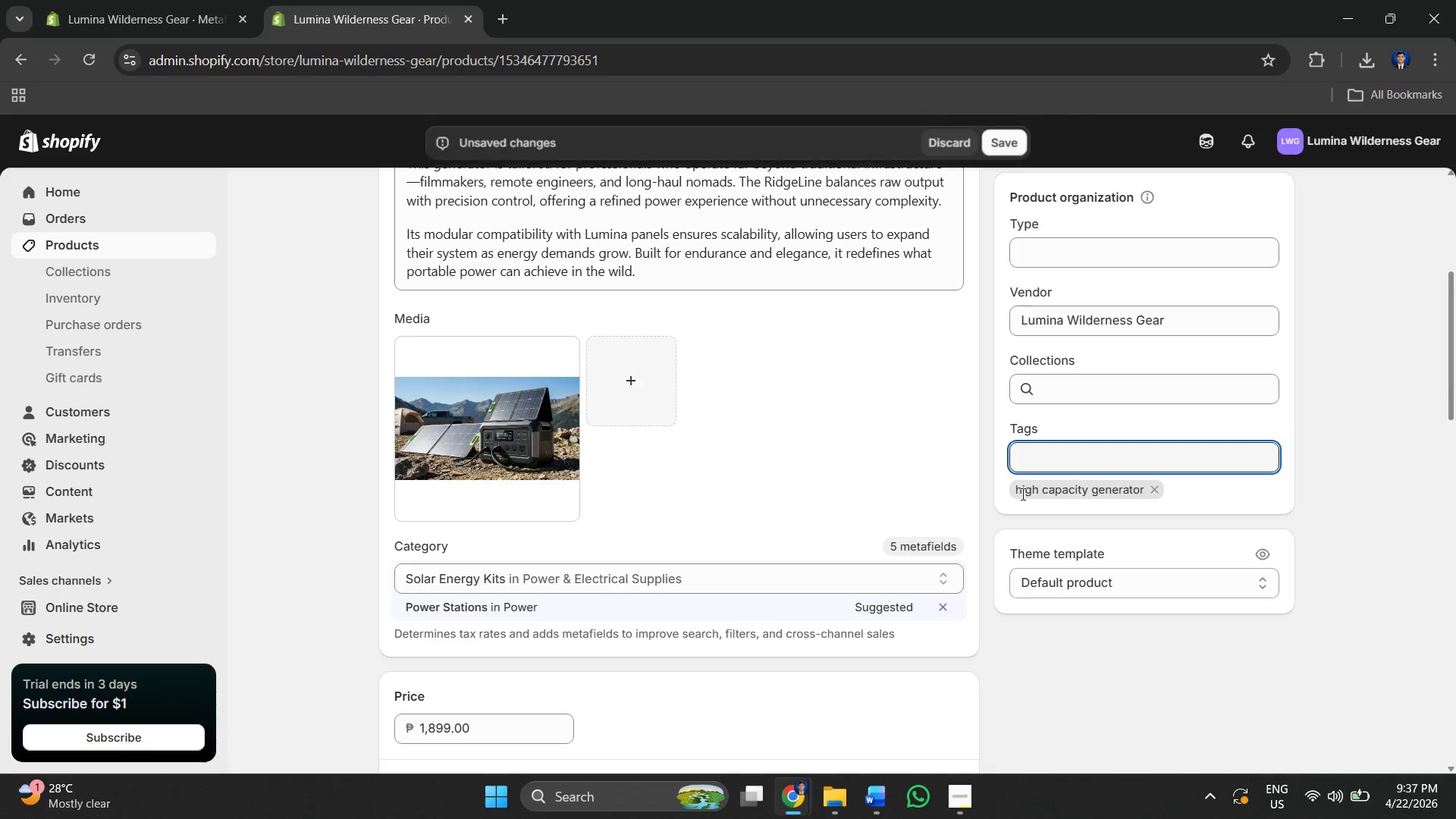 
key(Alt+Tab)
 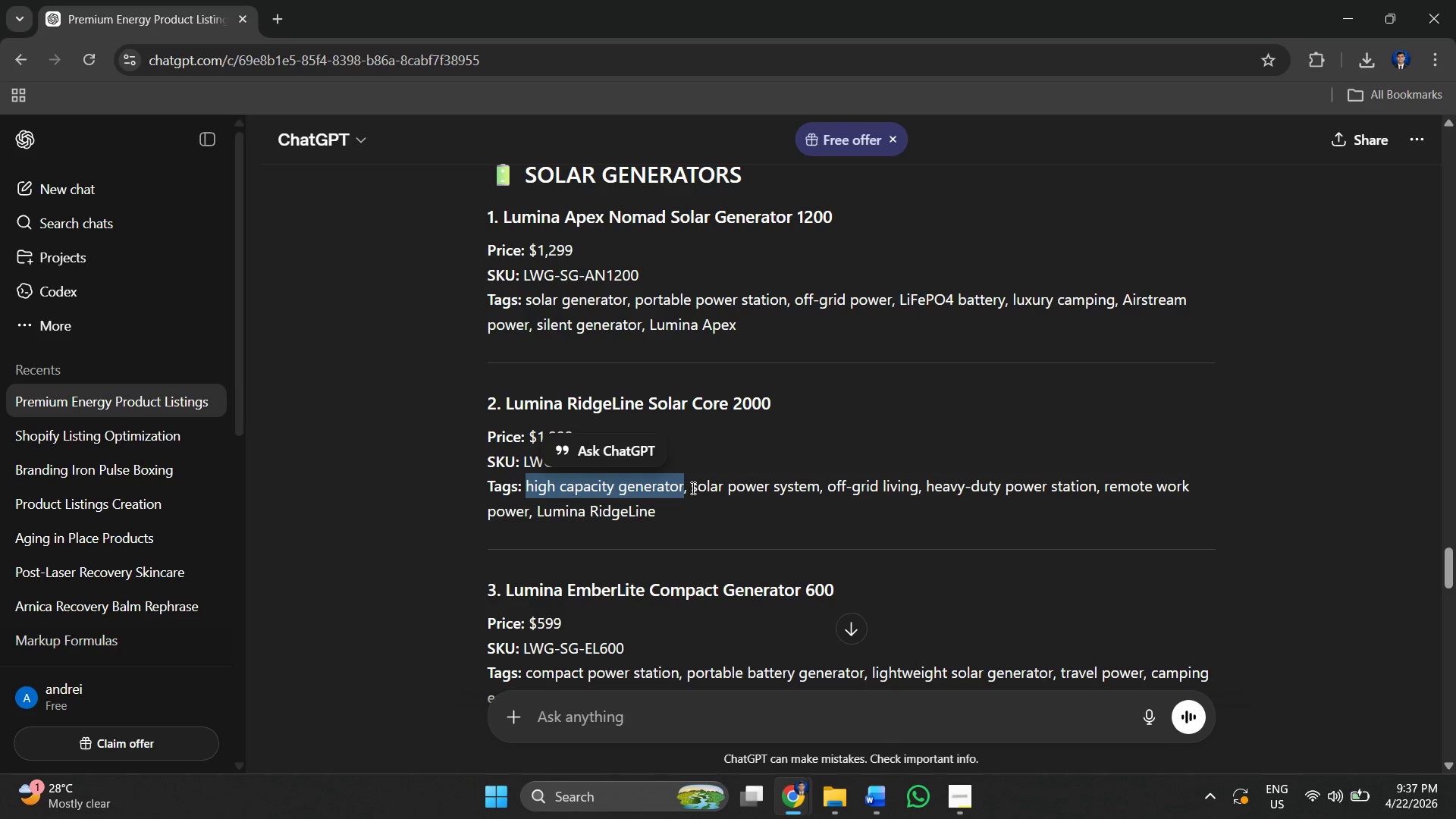 
left_click_drag(start_coordinate=[692, 488], to_coordinate=[818, 491])
 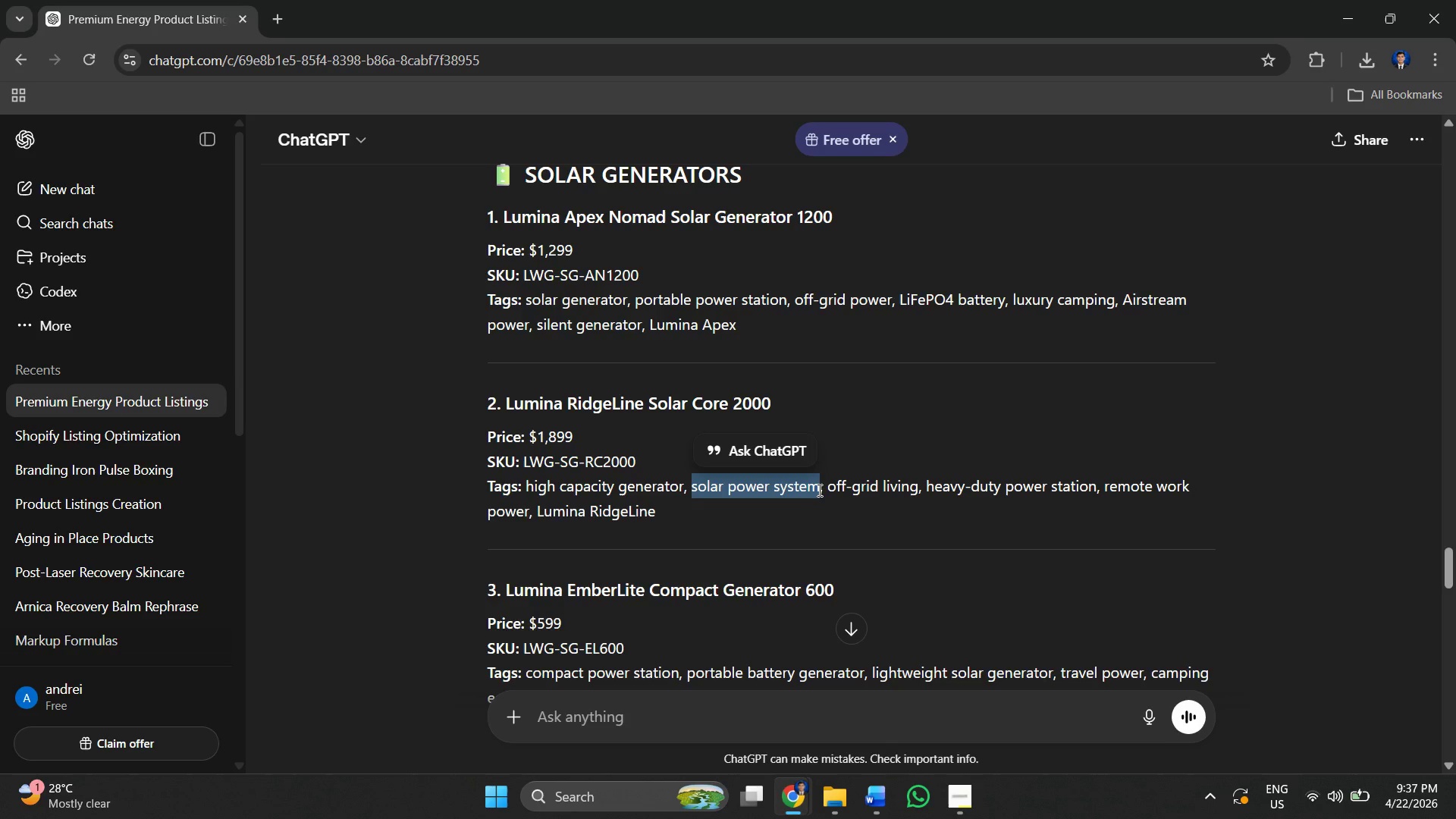 
key(Control+C)
 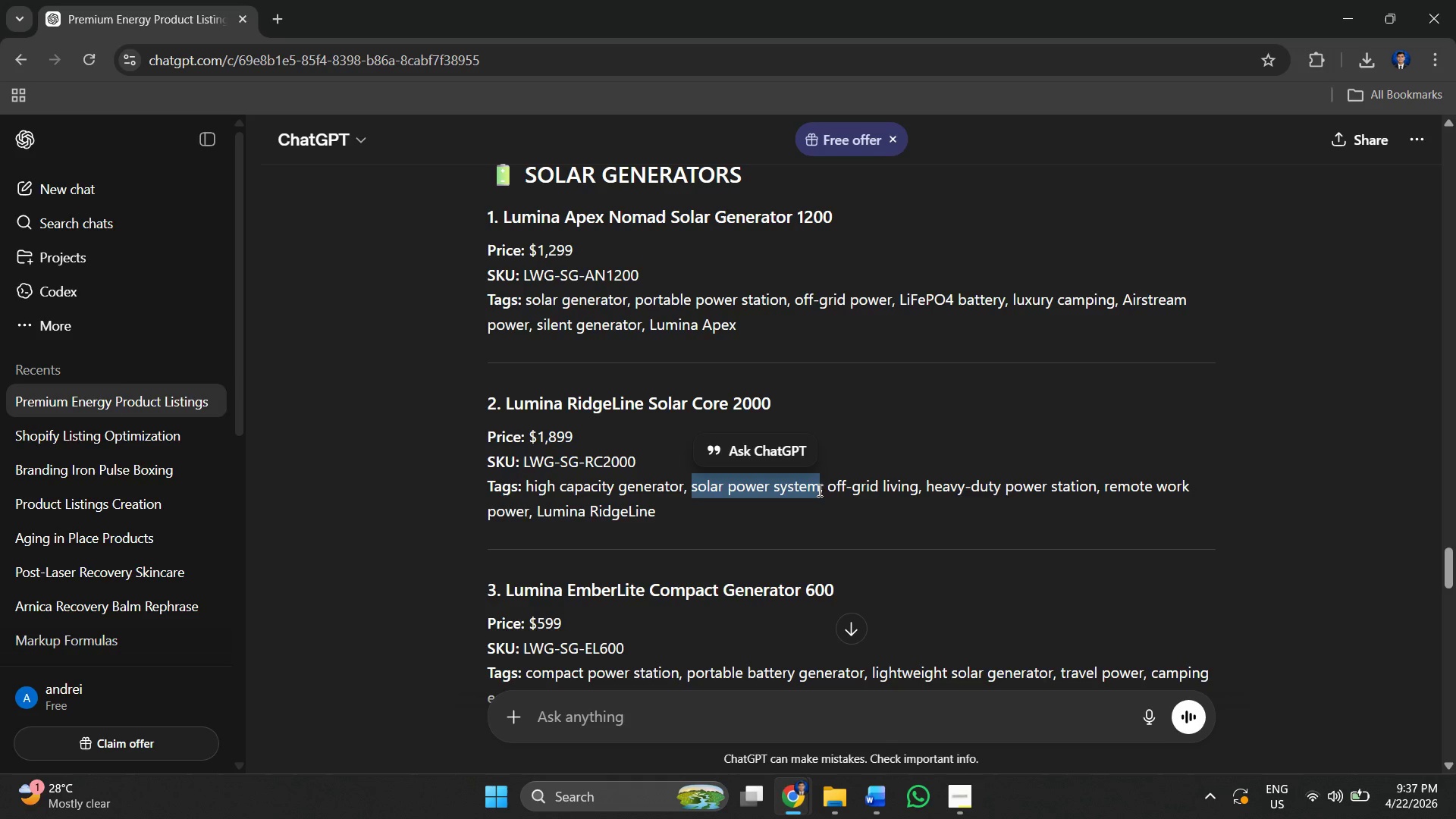 
key(Alt+AltLeft)
 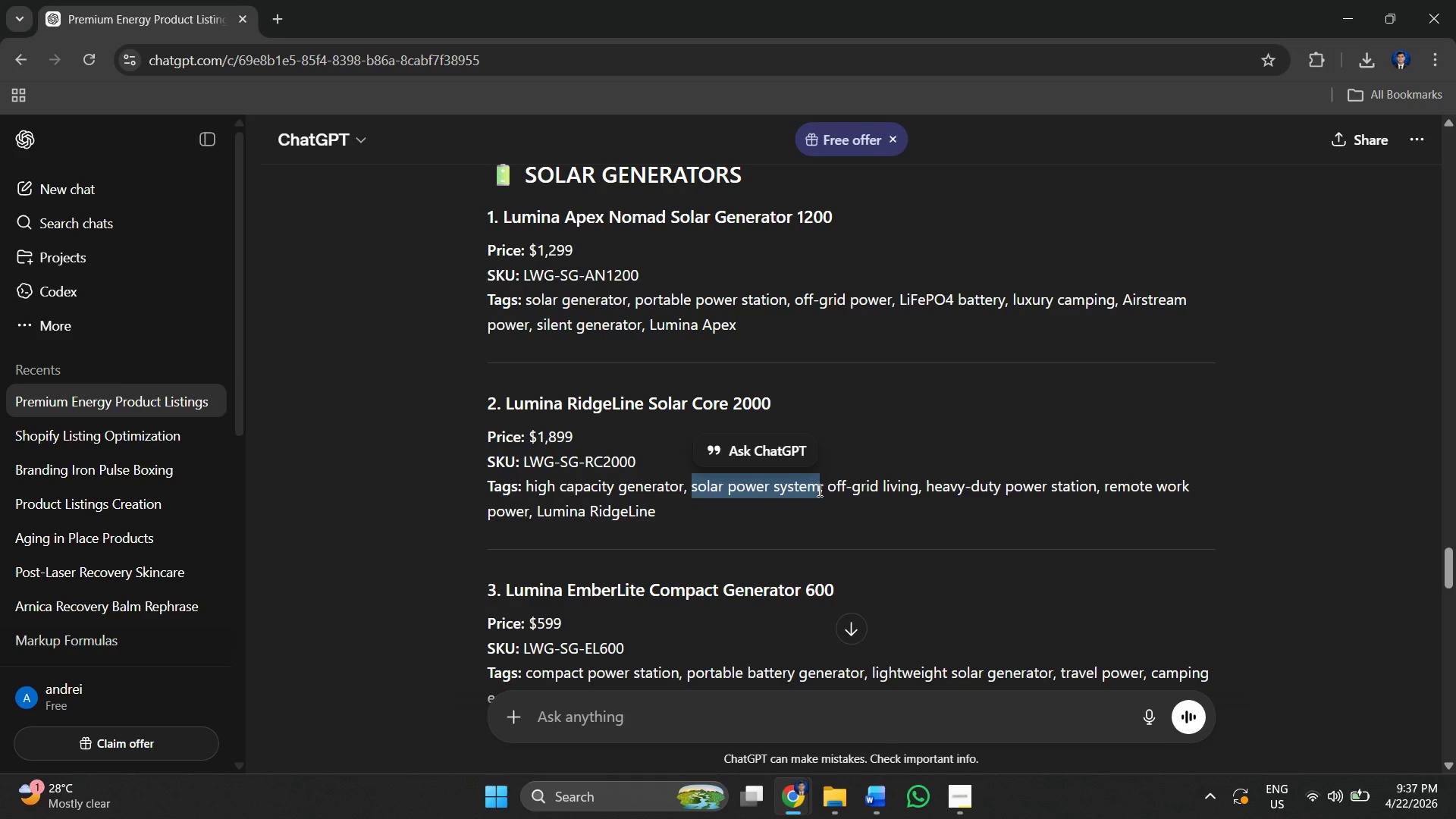 
key(Alt+Tab)
 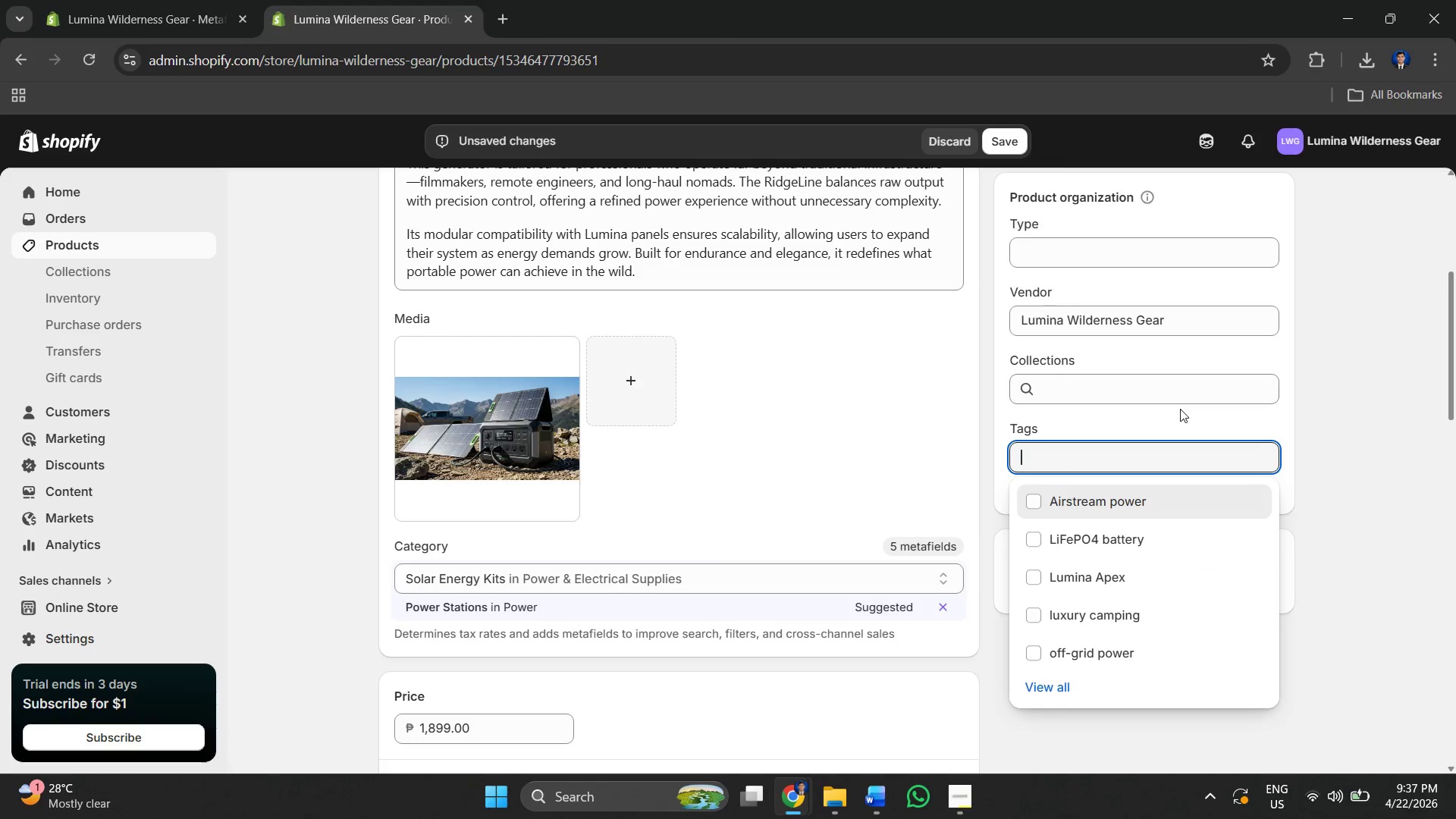 
key(Control+V)
 